 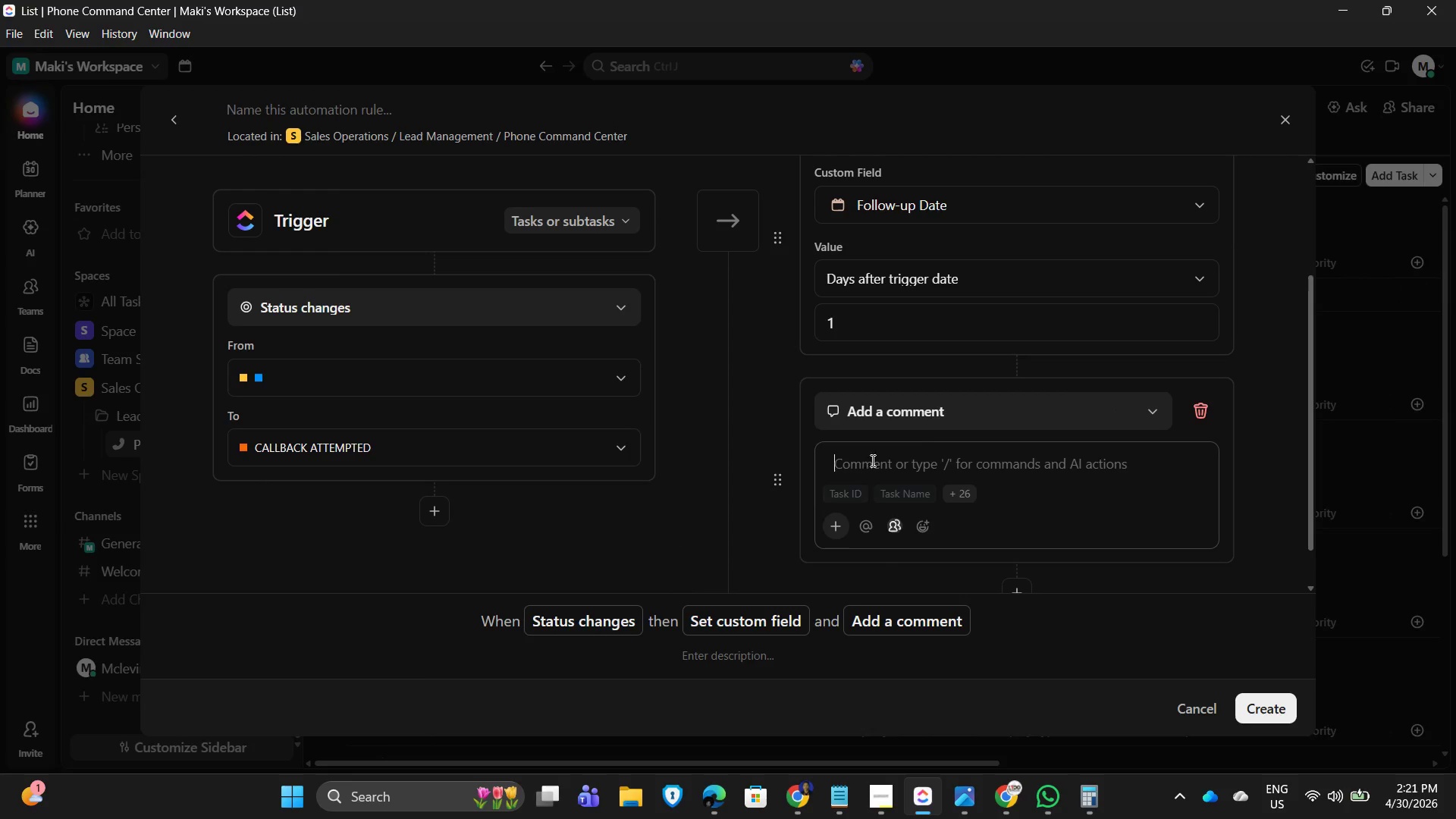 
left_click([899, 494])
 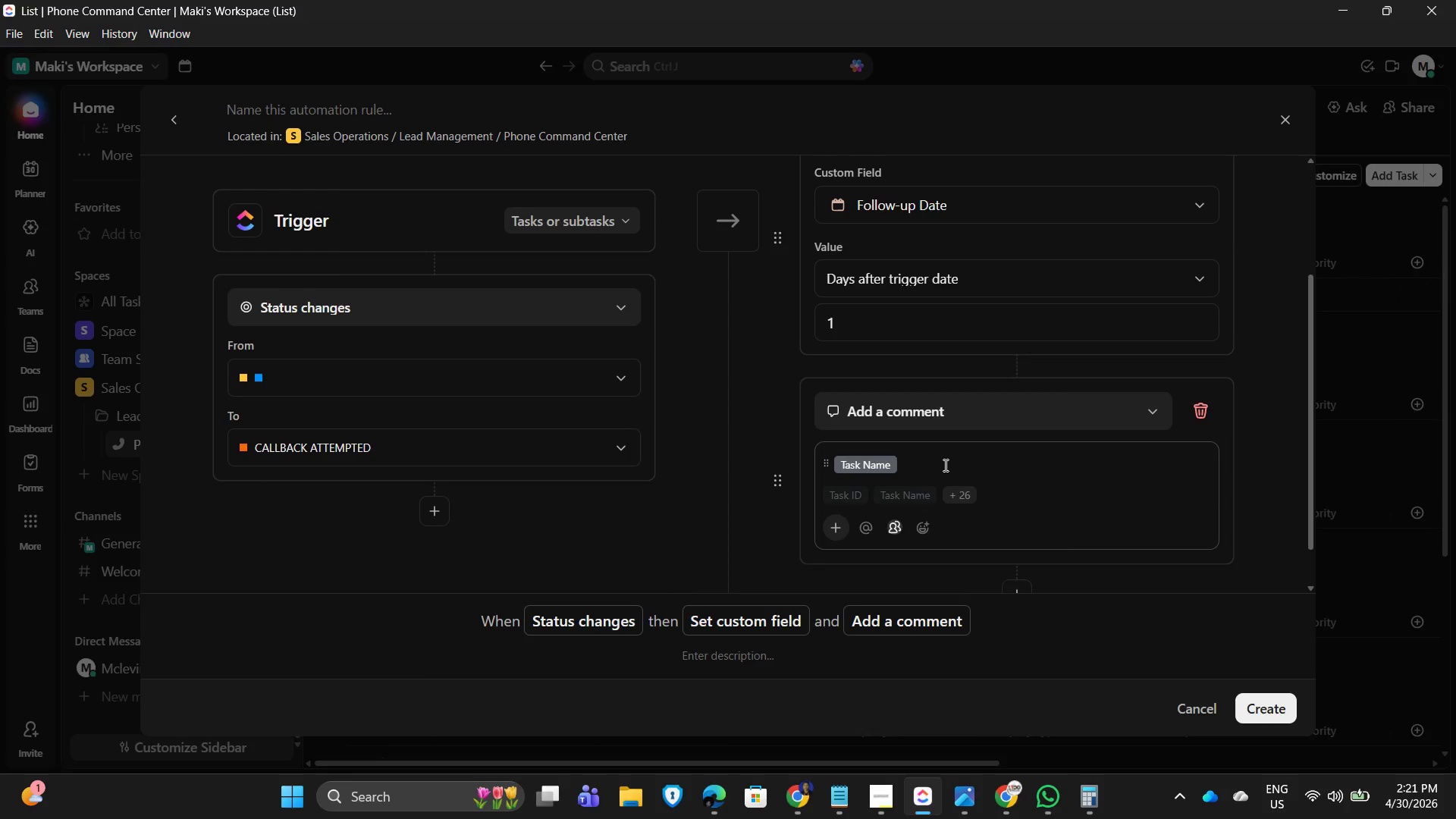 
key(Enter)
 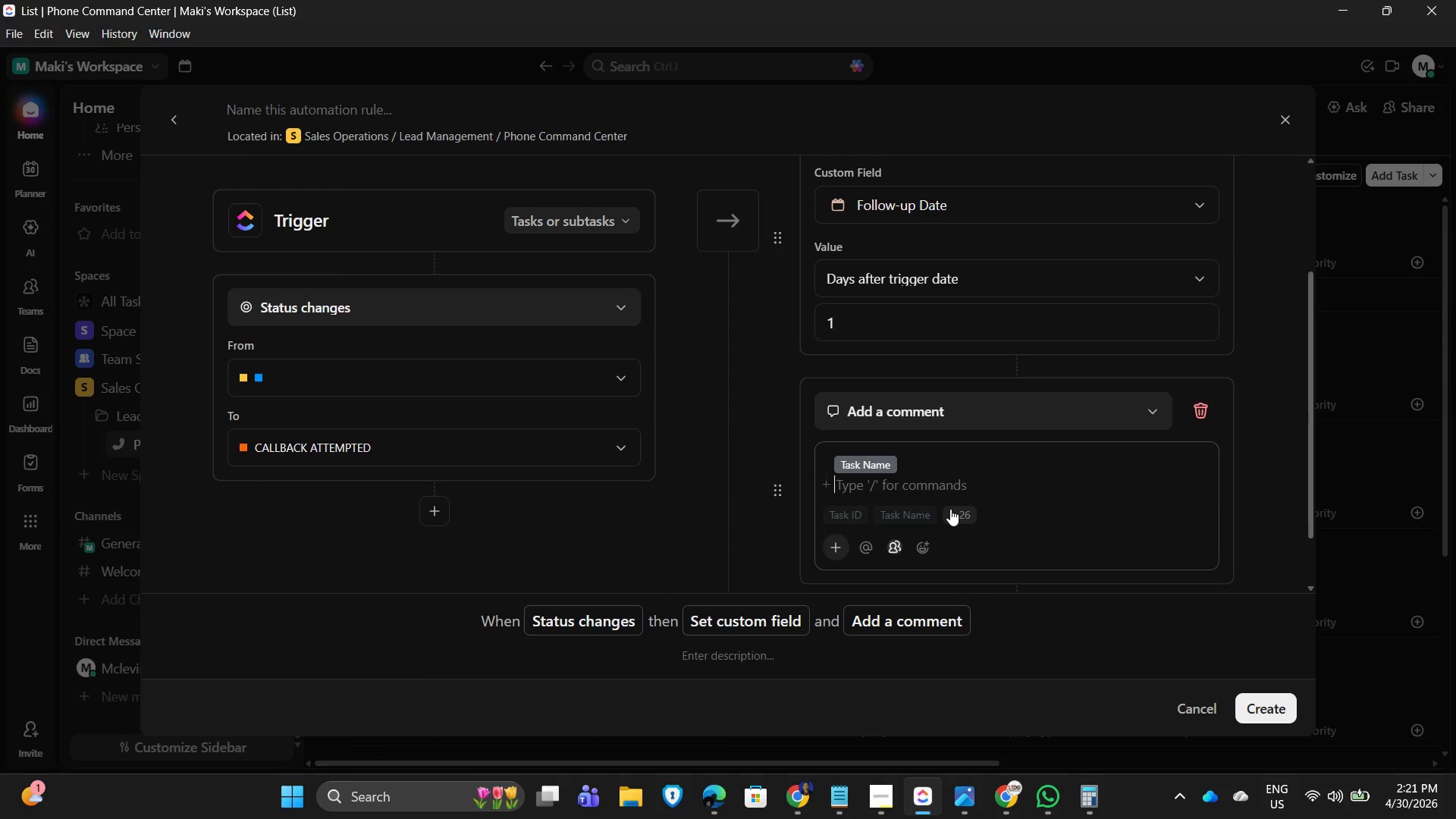 
left_click([957, 510])
 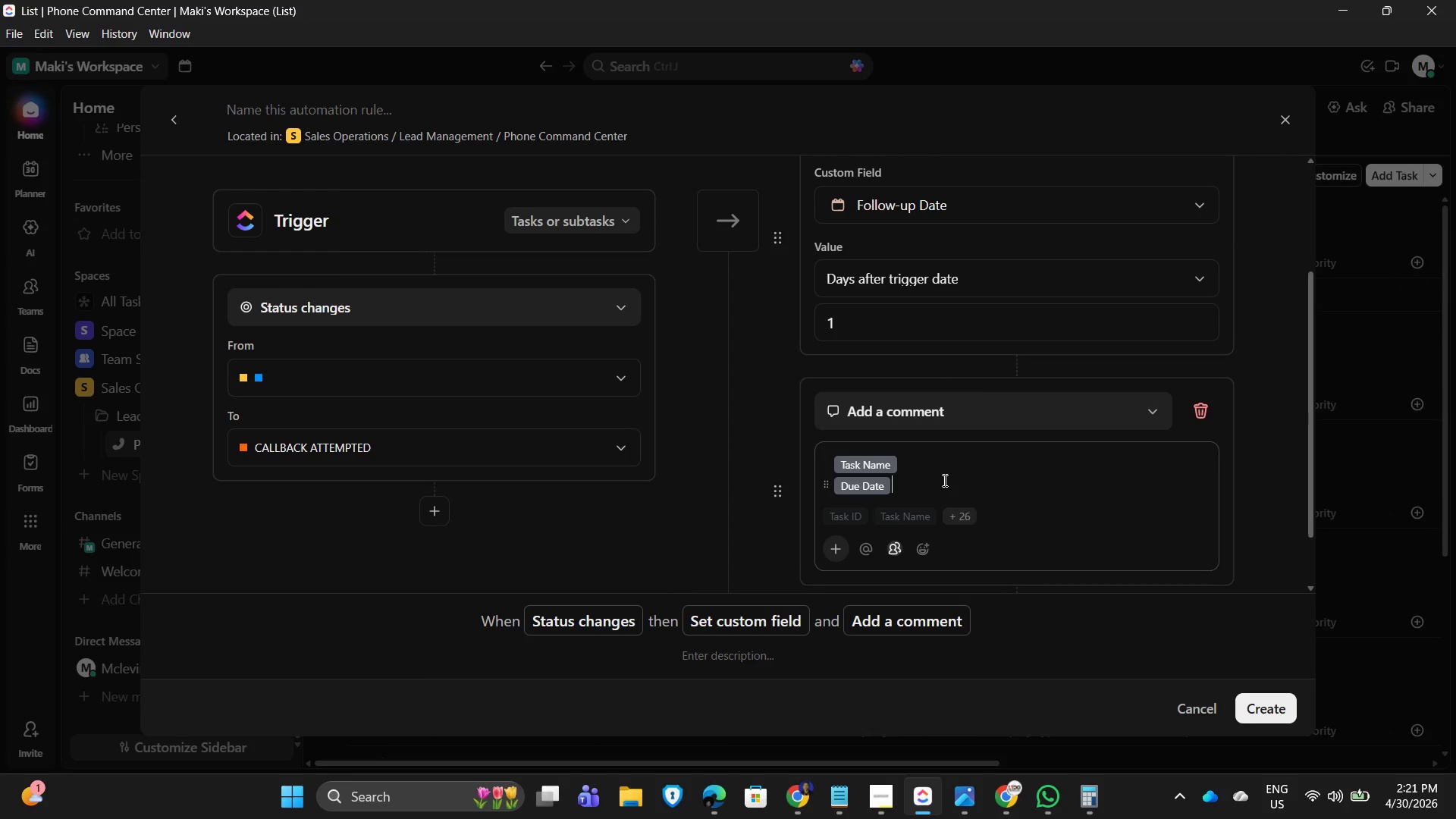 
key(Enter)
 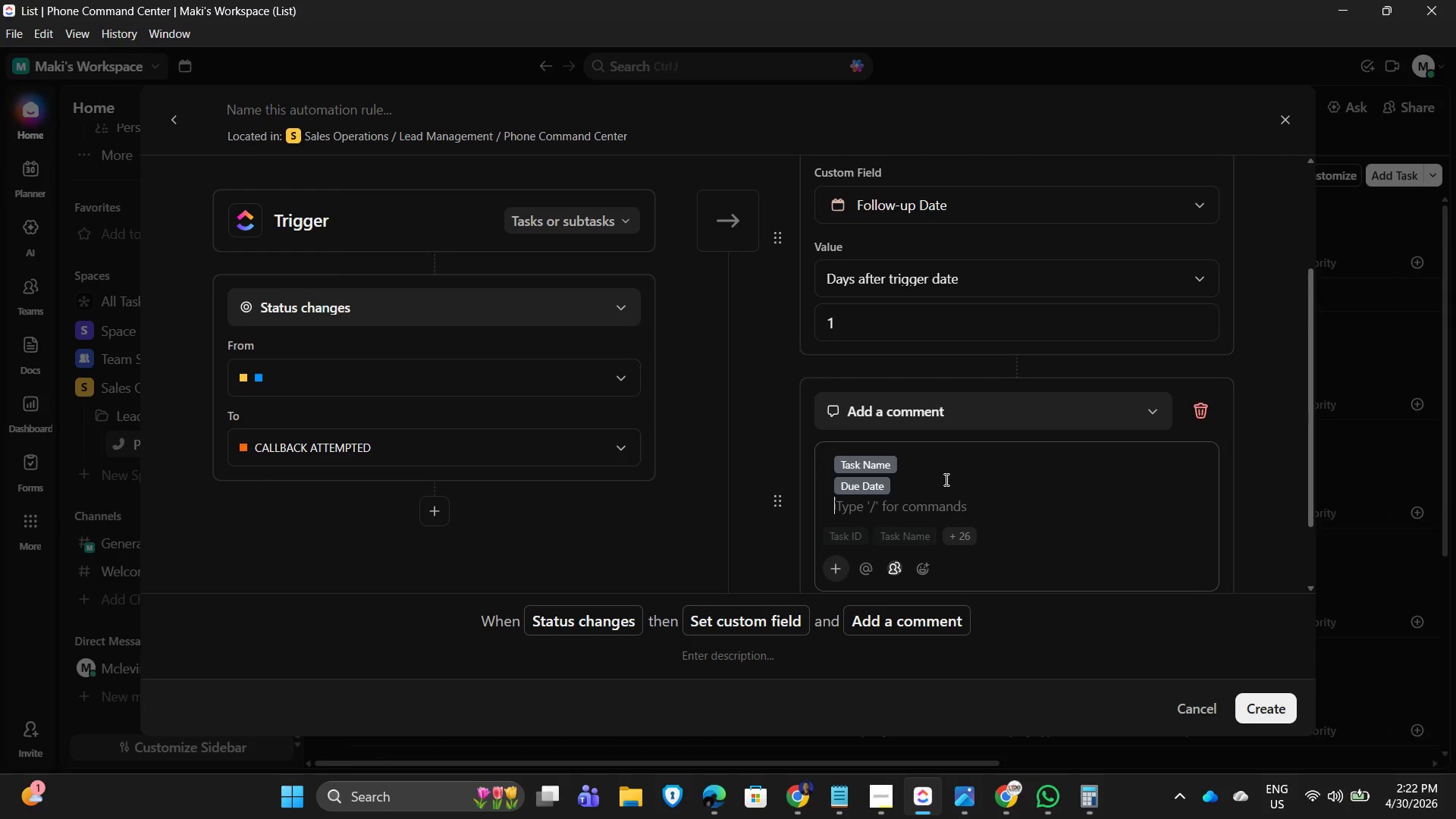 
key(Enter)
 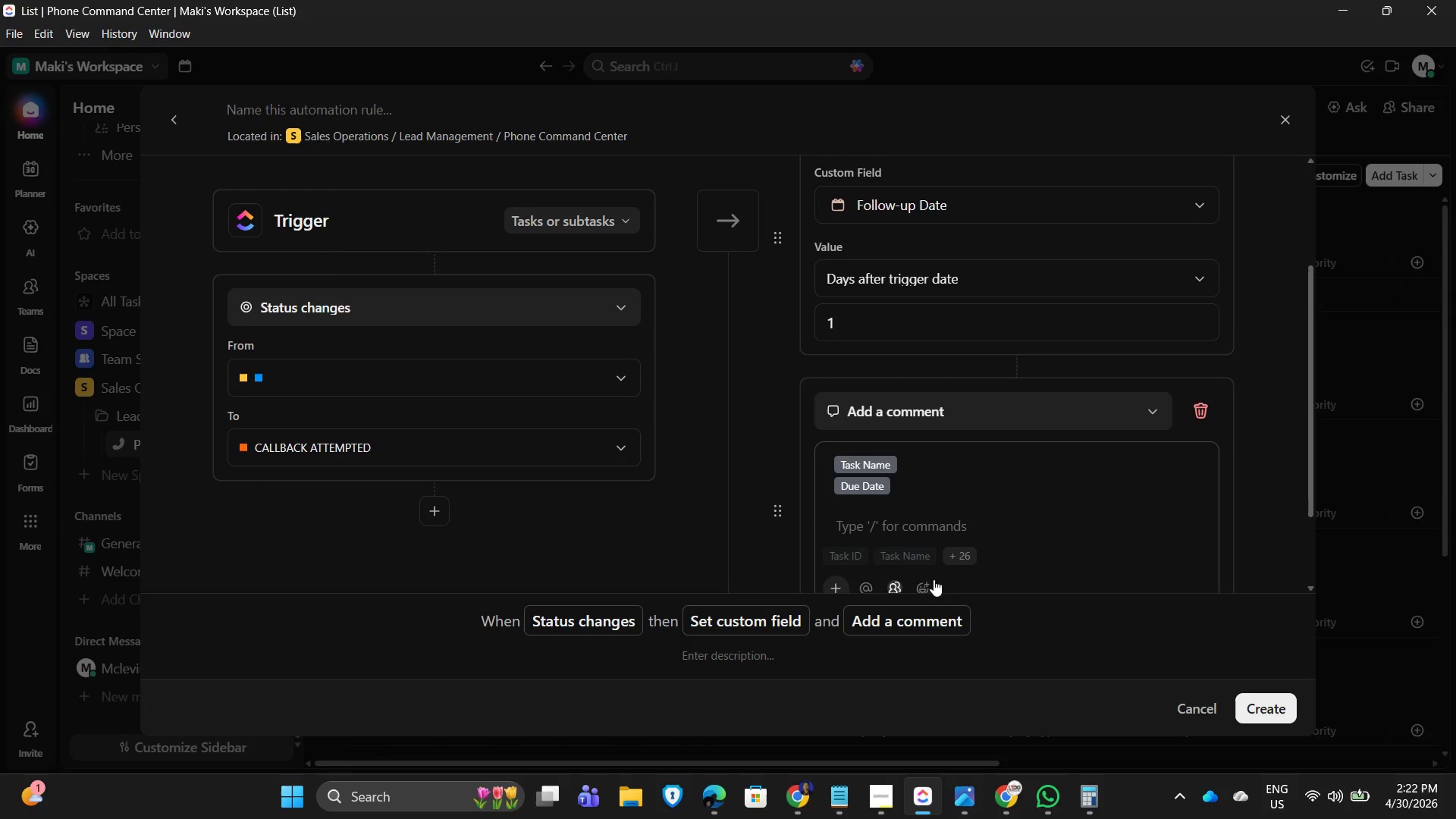 
wait(5.55)
 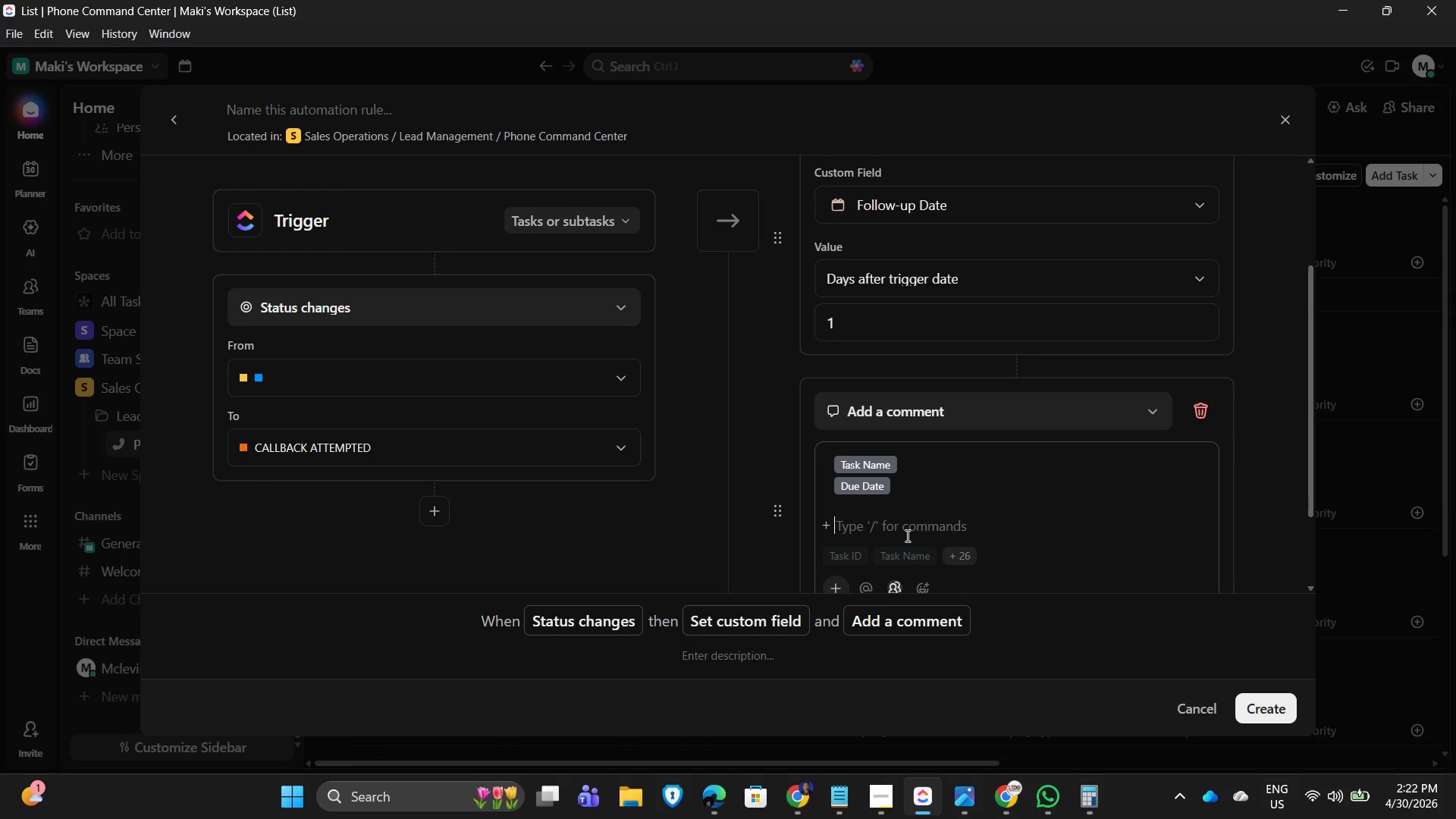 
left_click([968, 346])
 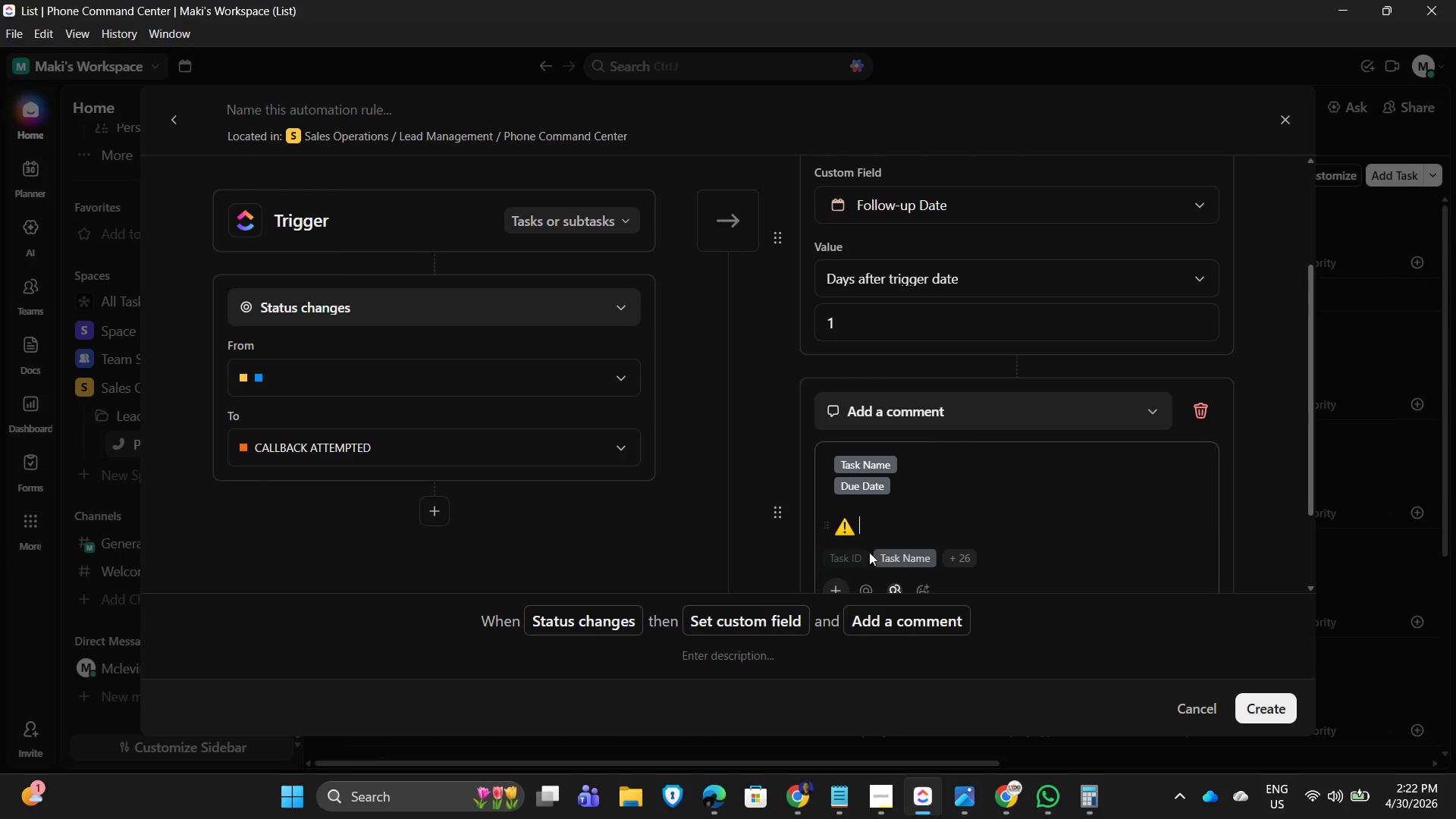 
left_click([870, 518])
 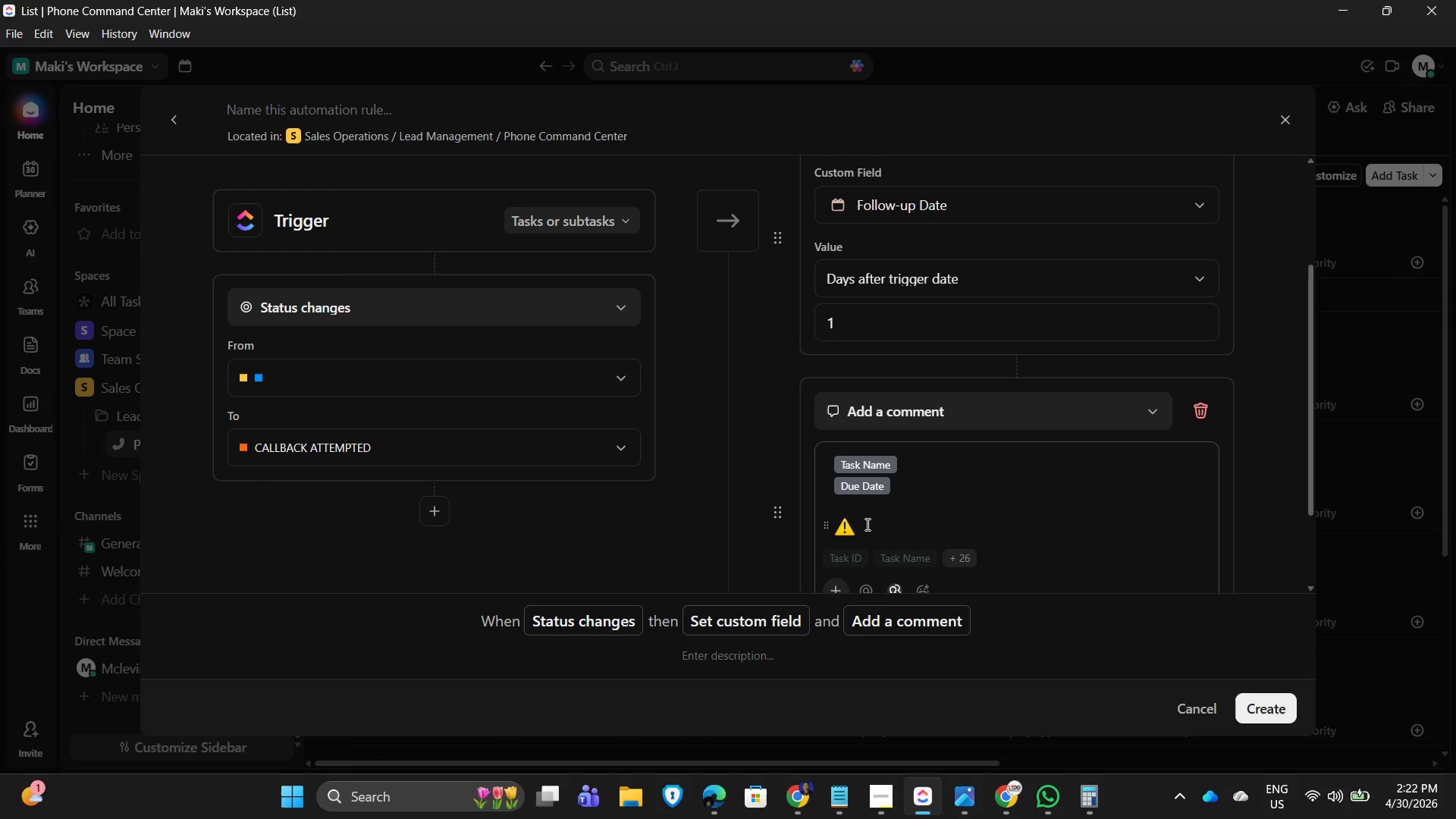 
wait(13.31)
 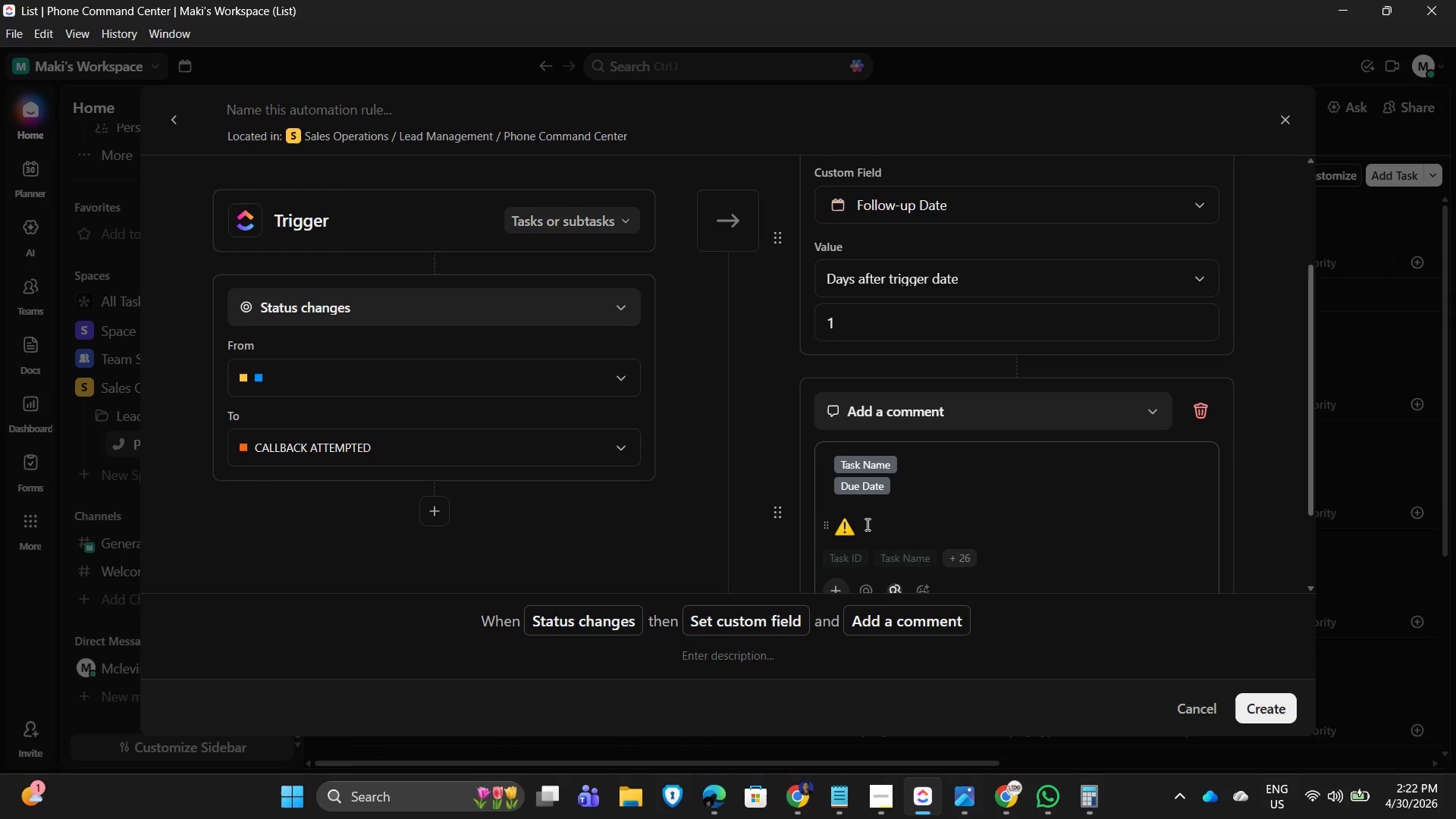 
scroll: coordinate [995, 517], scroll_direction: none, amount: 0.0
 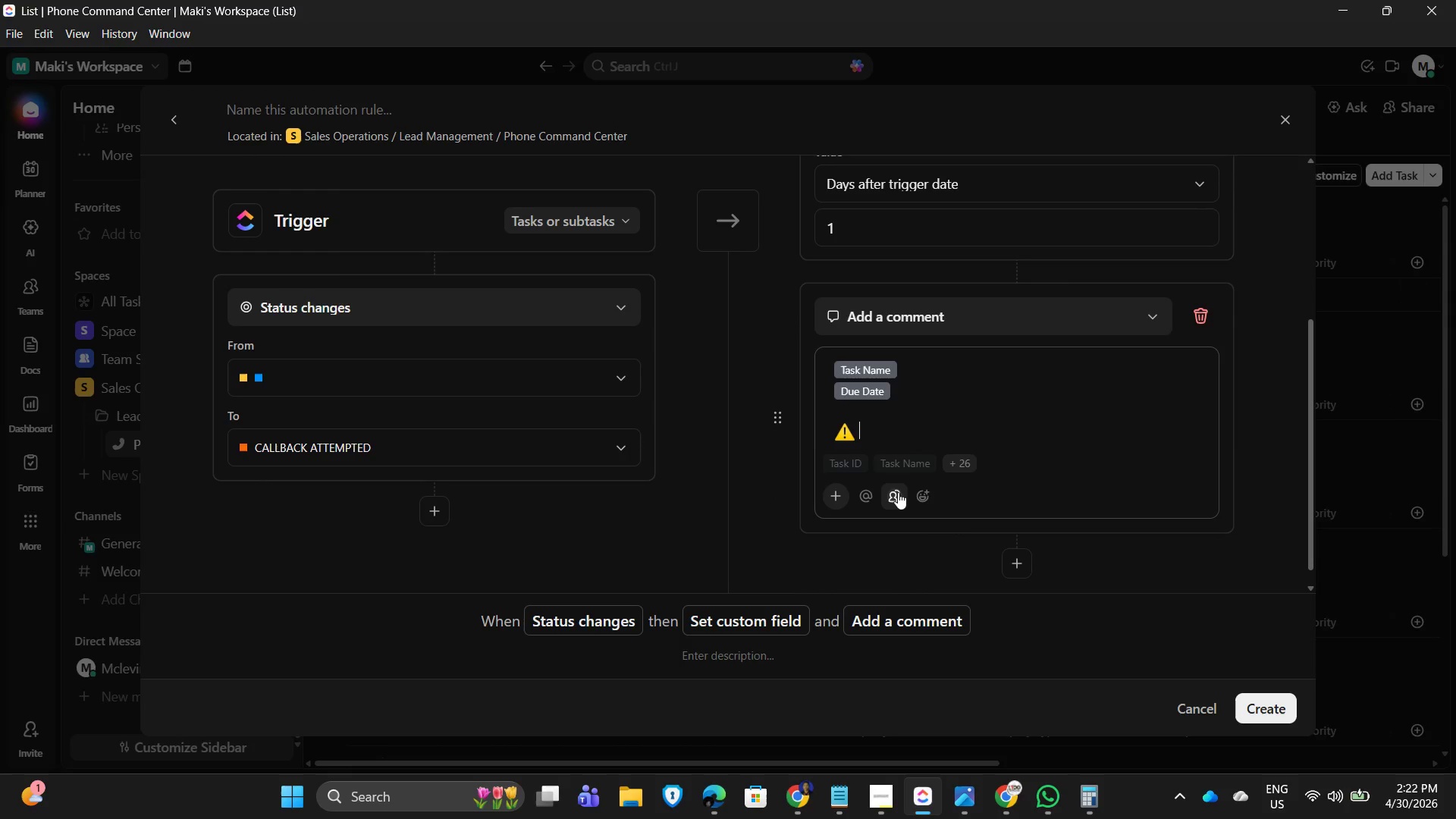 
left_click([898, 492])
 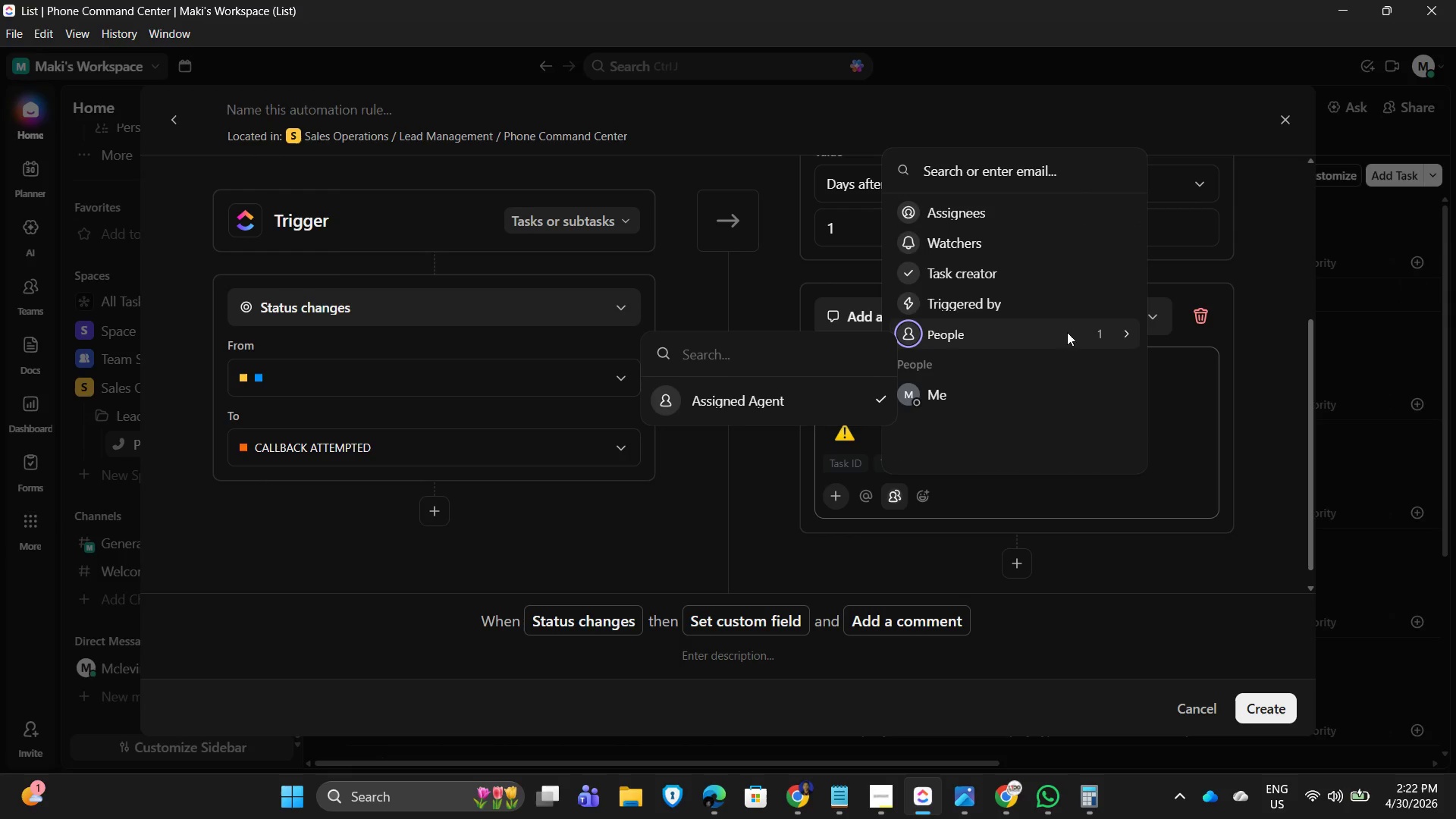 
left_click_drag(start_coordinate=[733, 406], to_coordinate=[737, 407])
 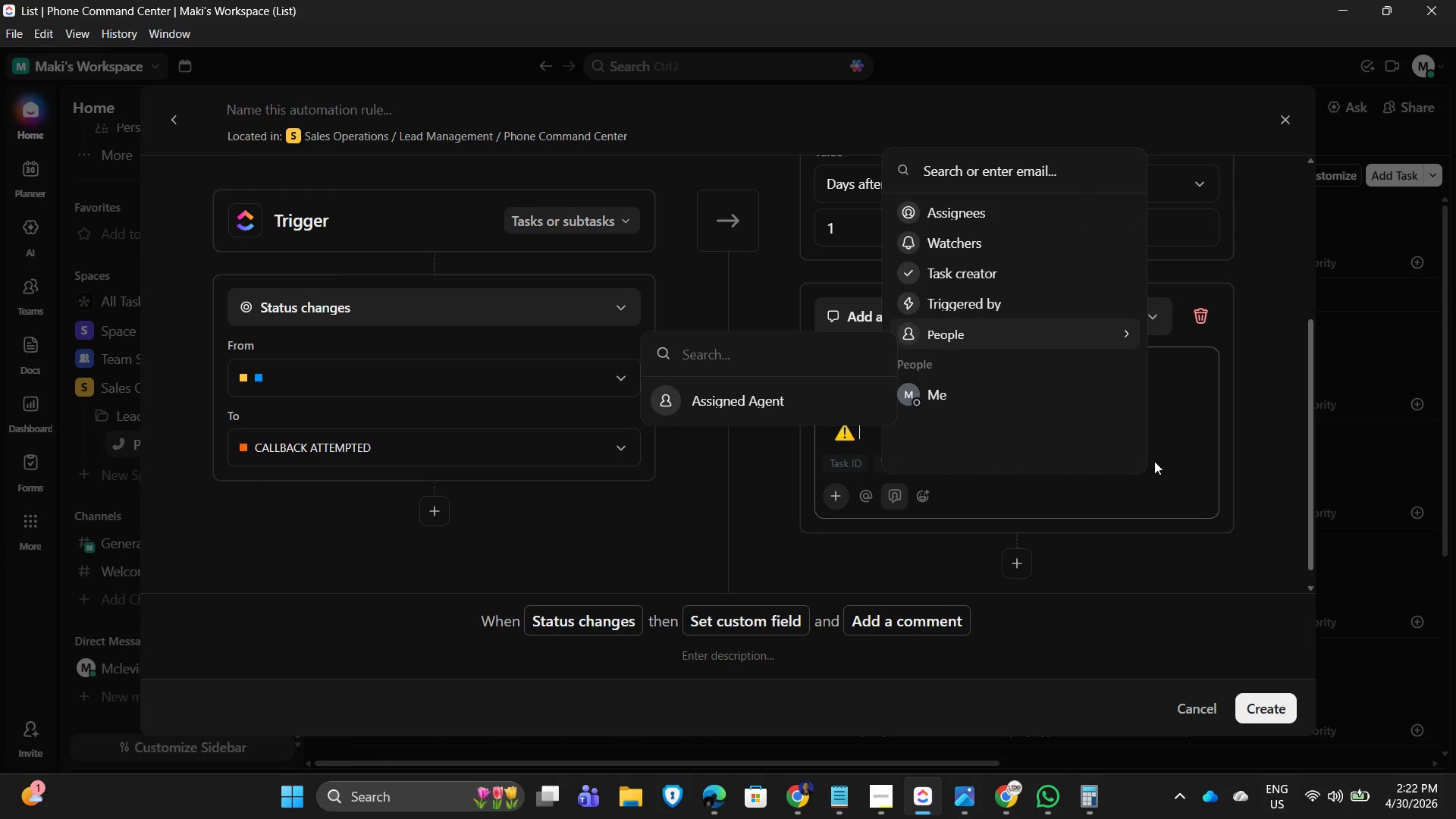 
left_click([1162, 461])
 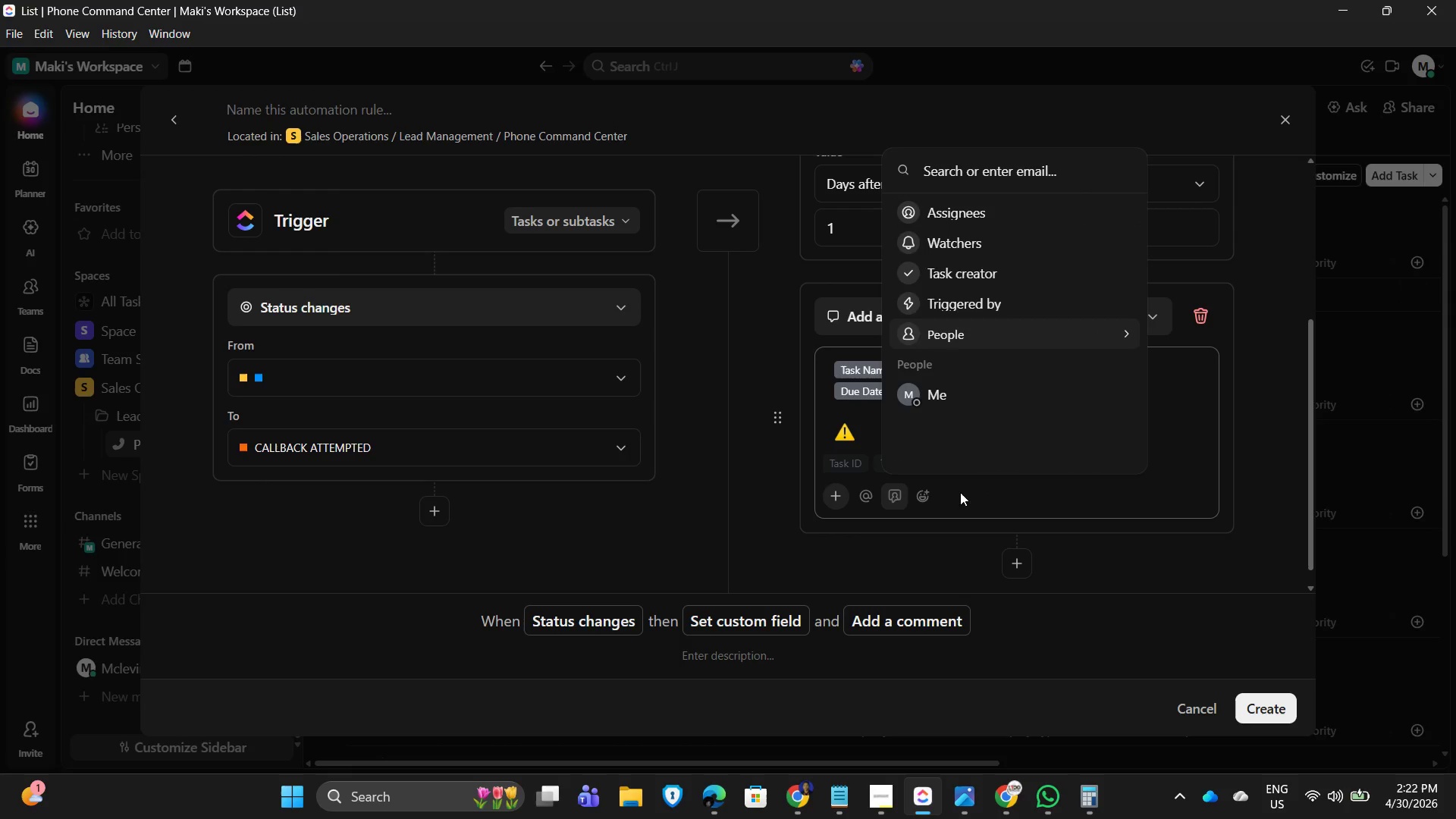 
left_click([1029, 489])
 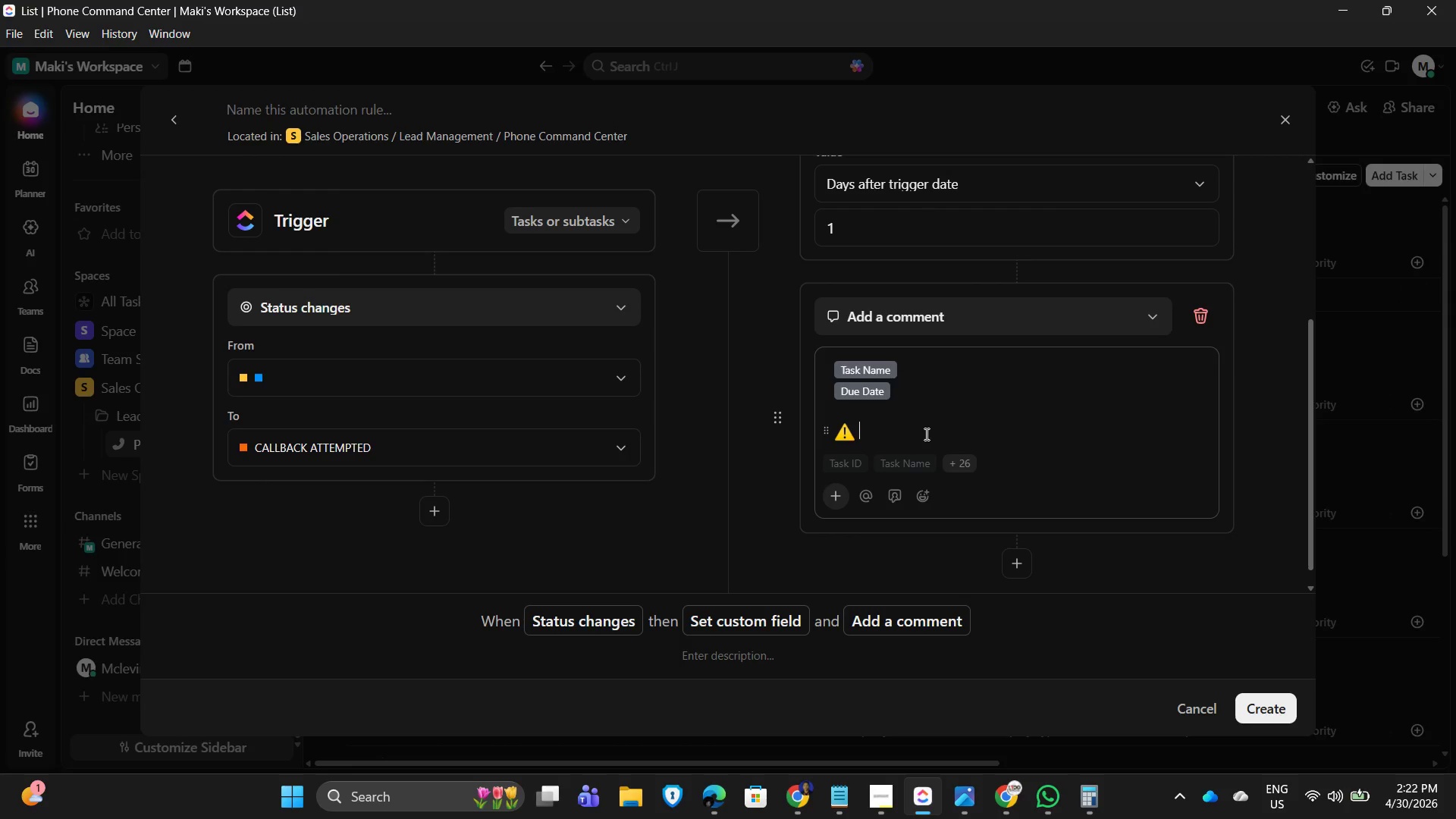 
wait(7.27)
 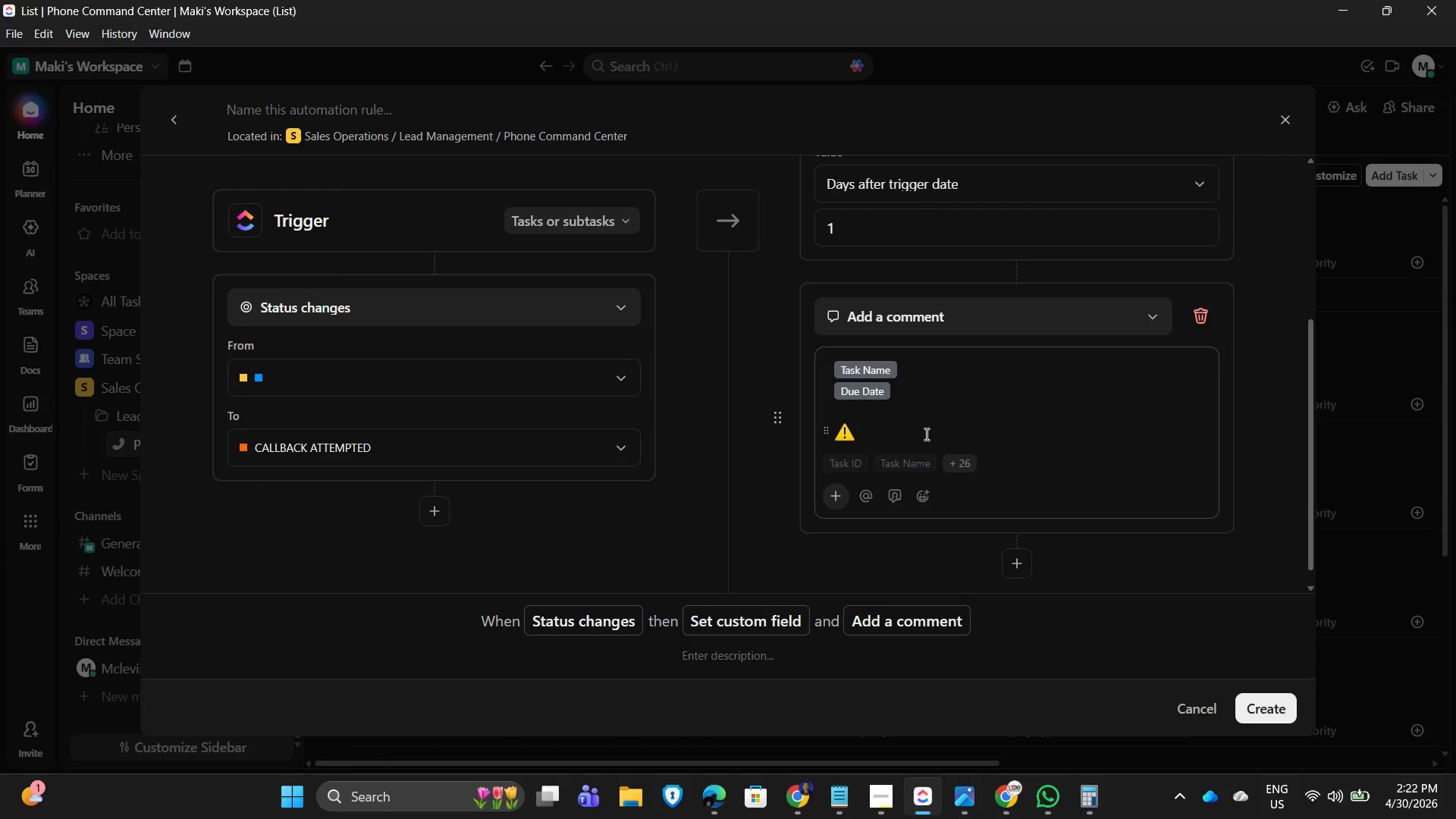 
key(Space)
 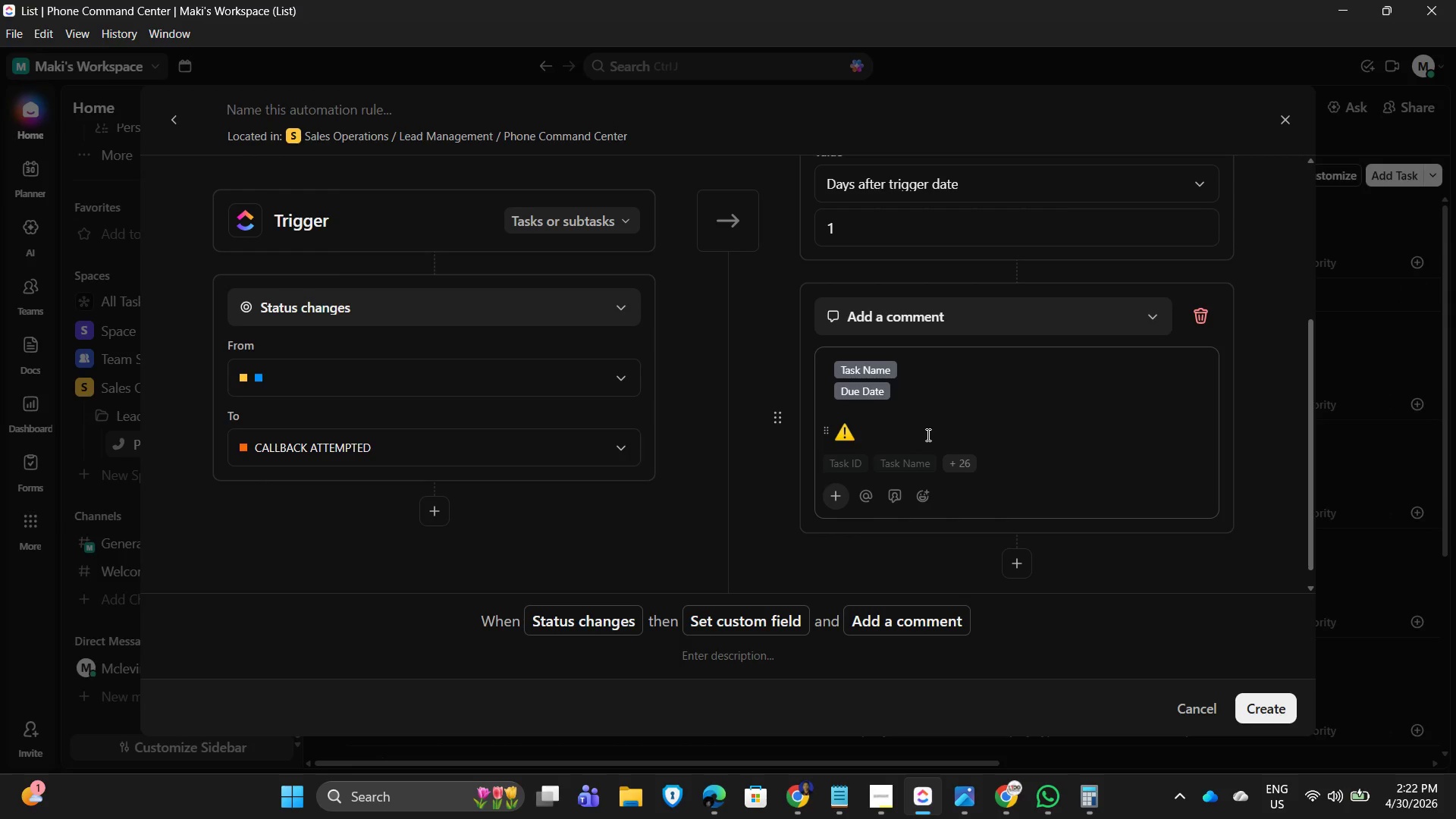 
key(Shift+ShiftLeft)
 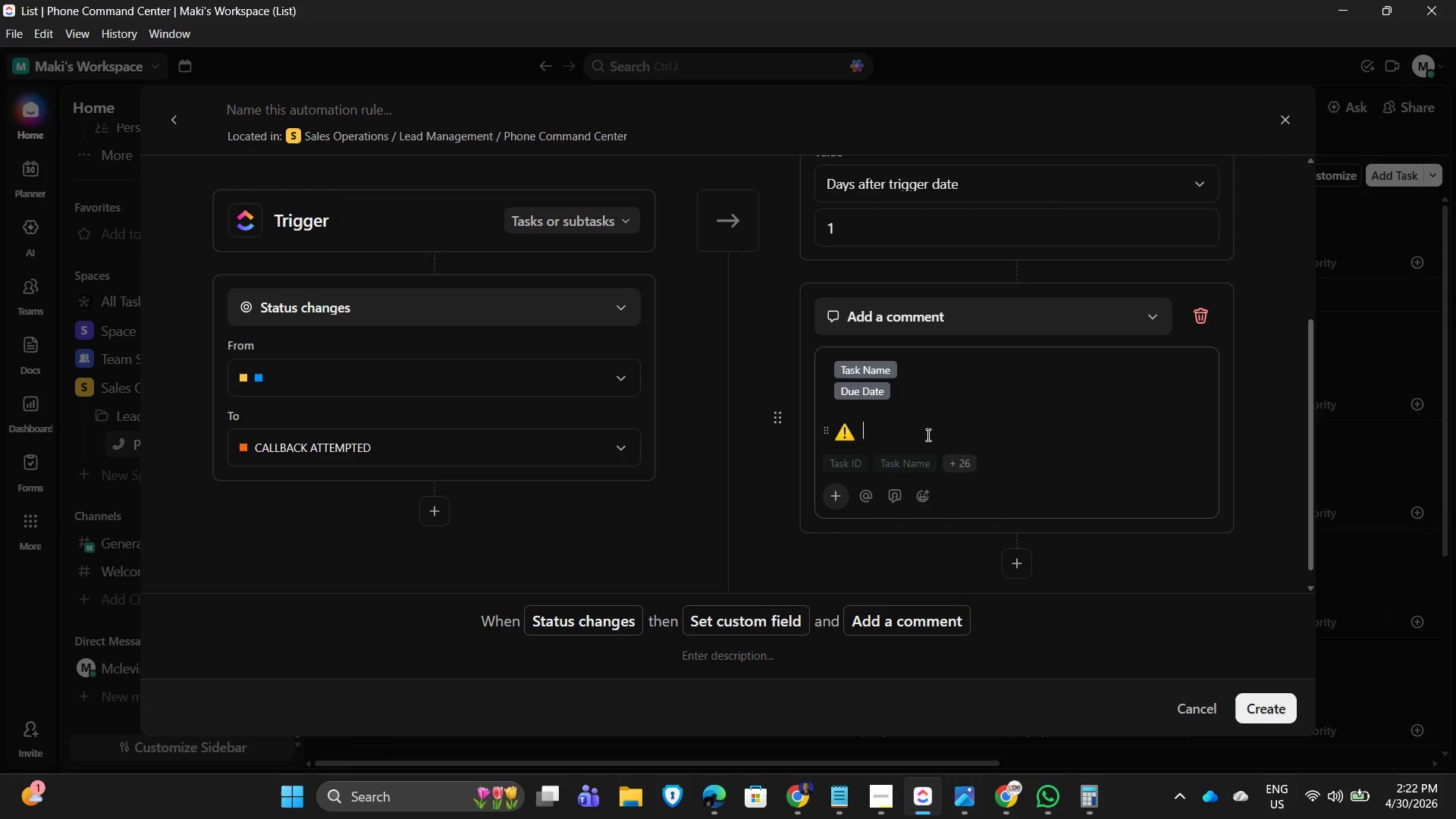 
wait(5.5)
 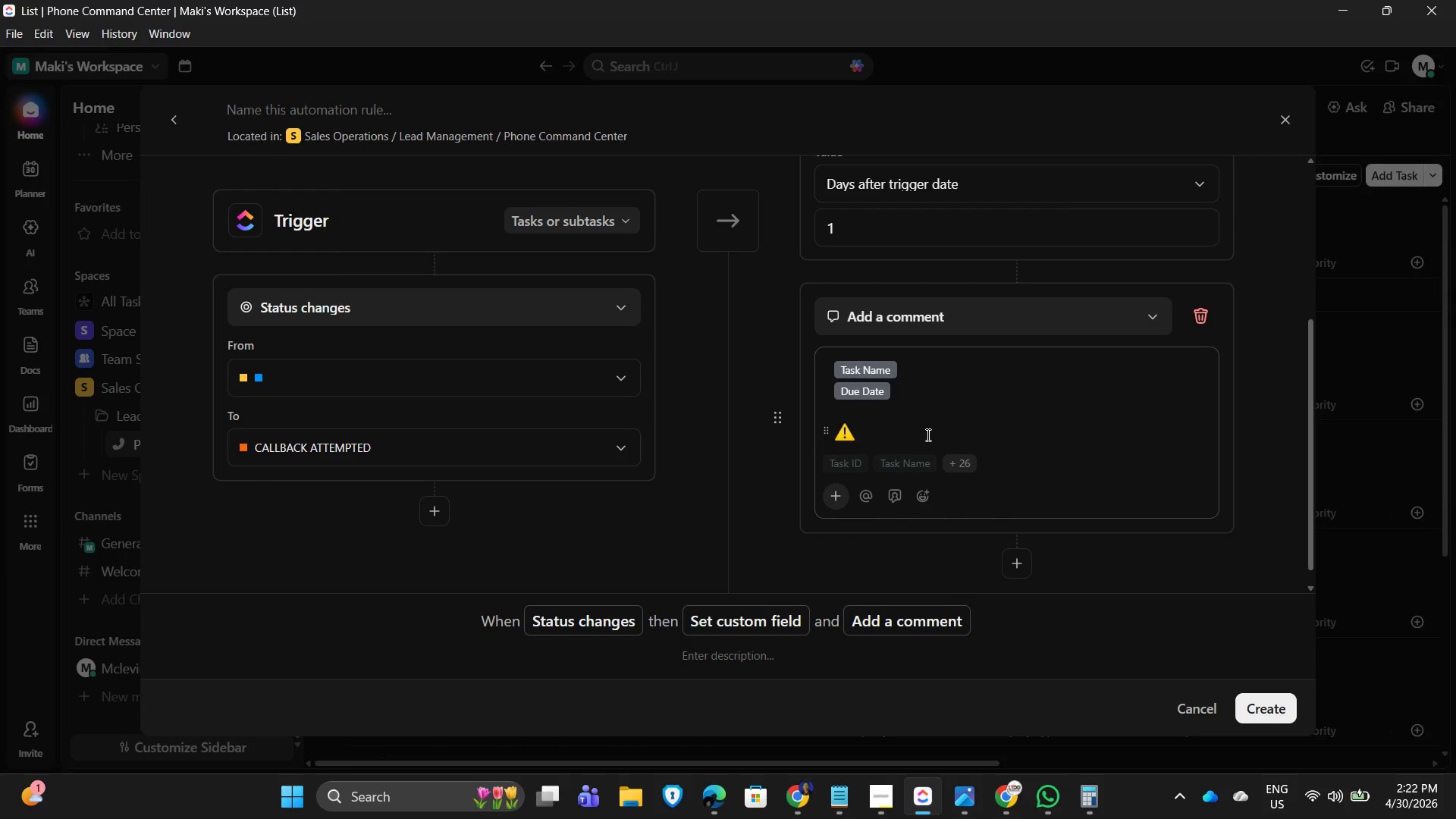 
type(Follow )
key(Backspace)
type(-up C)
key(Backspace)
key(Backspace)
type(/Call )
key(Backspace)
type(back needed. )
key(Backspace)
 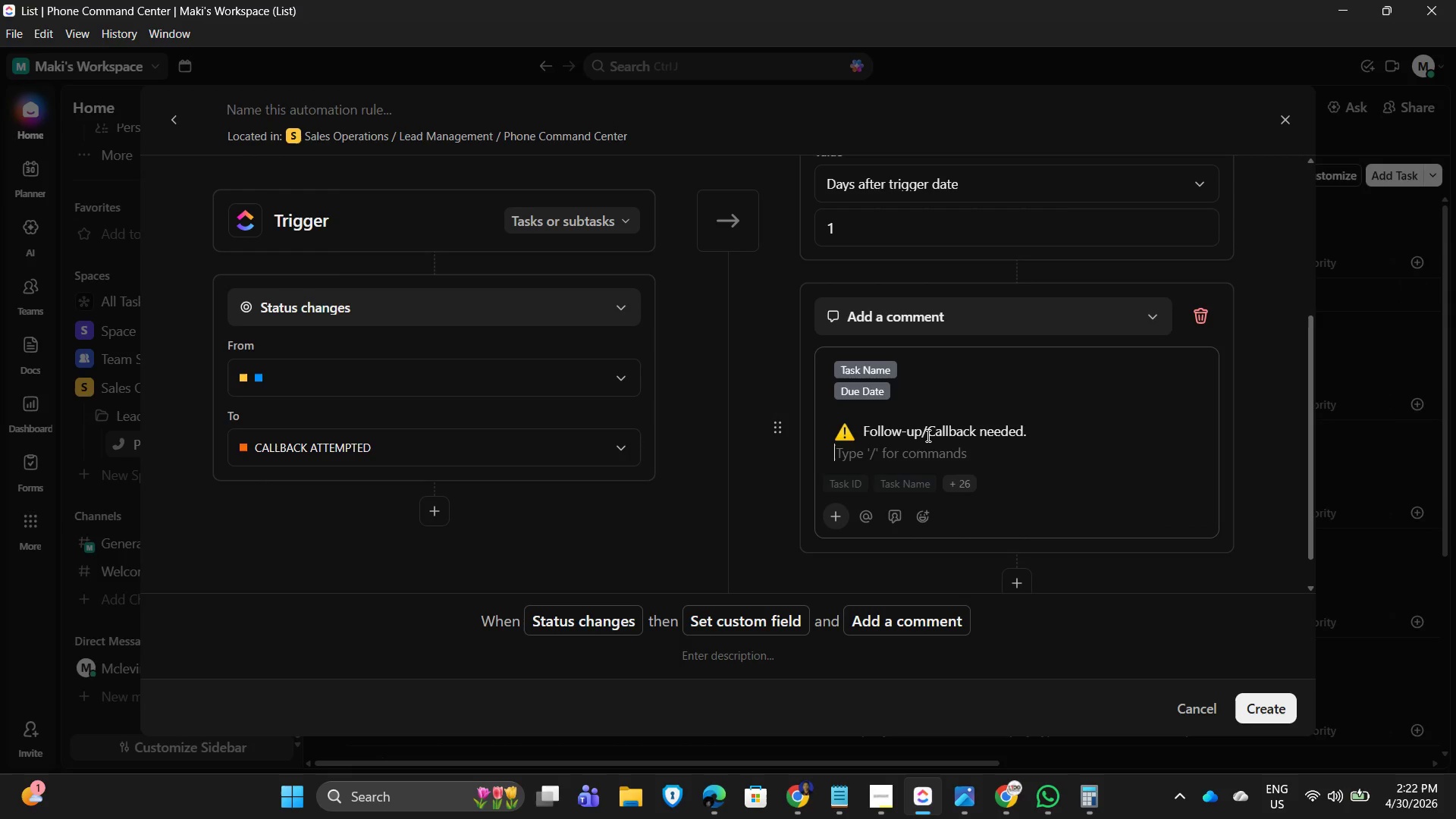 
 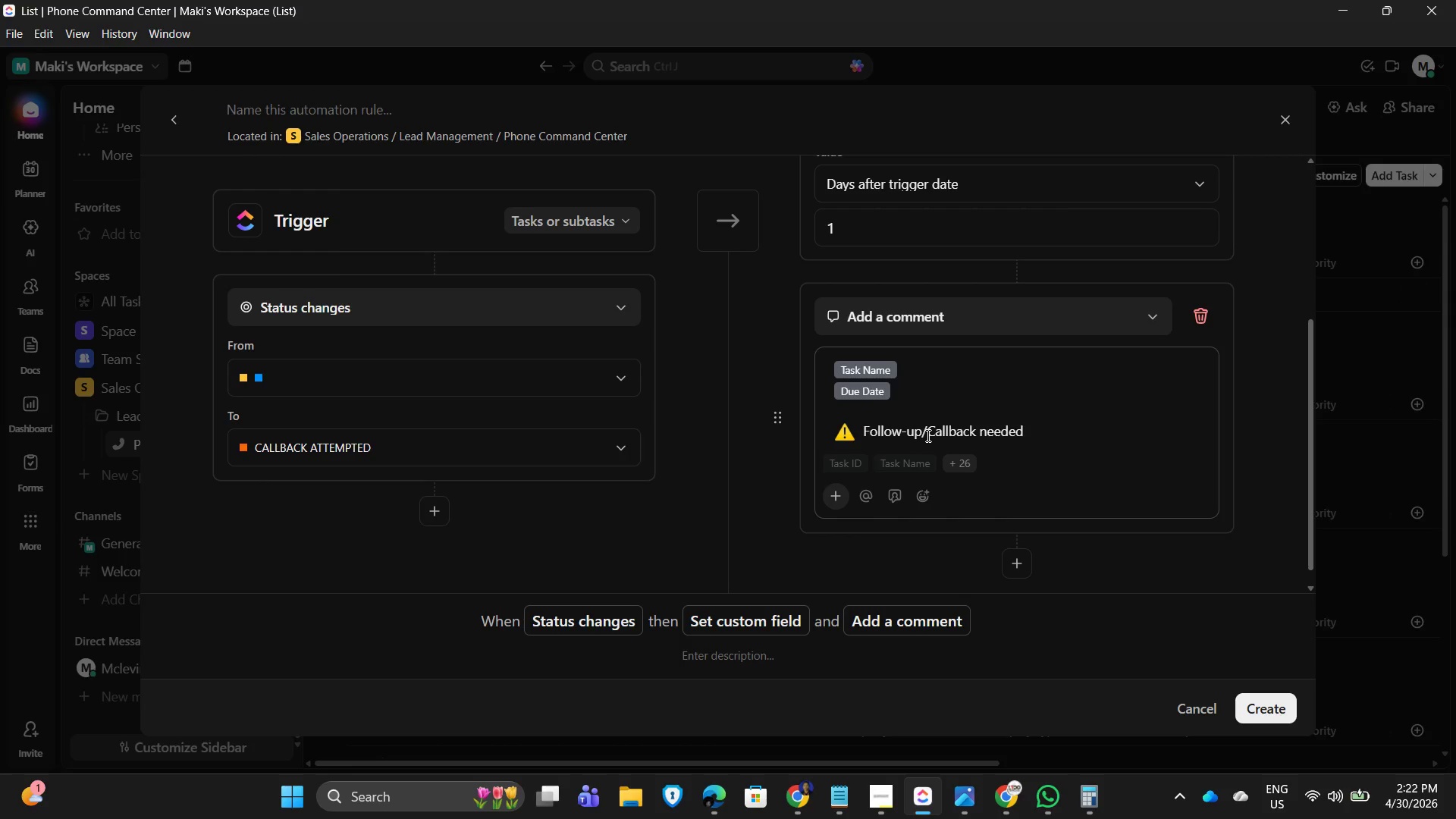 
key(Enter)
 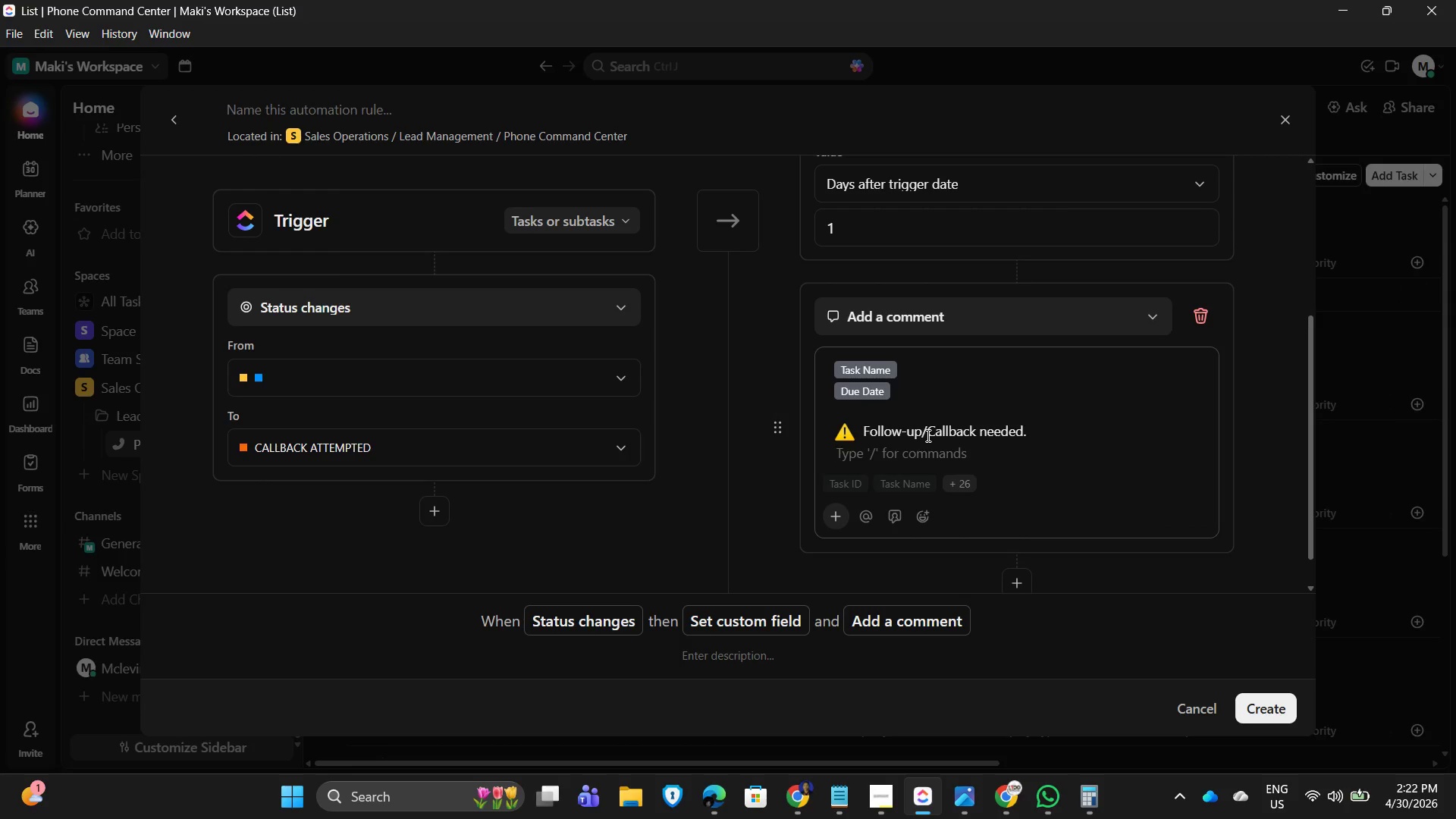 
type(Ple)
 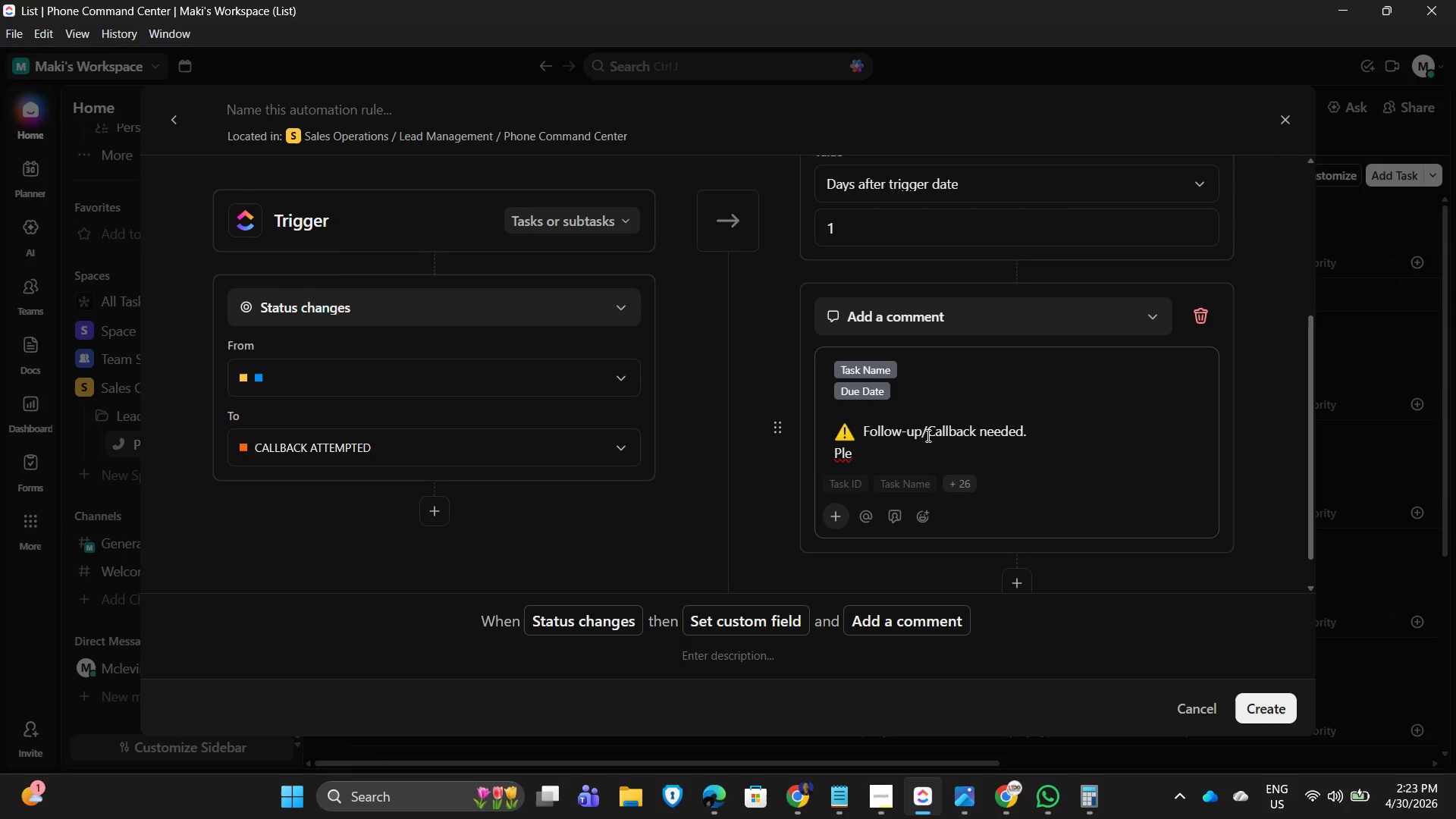 
type(ase review task detals)
key(Backspace)
key(Backspace)
type(ils and do necesarry )
 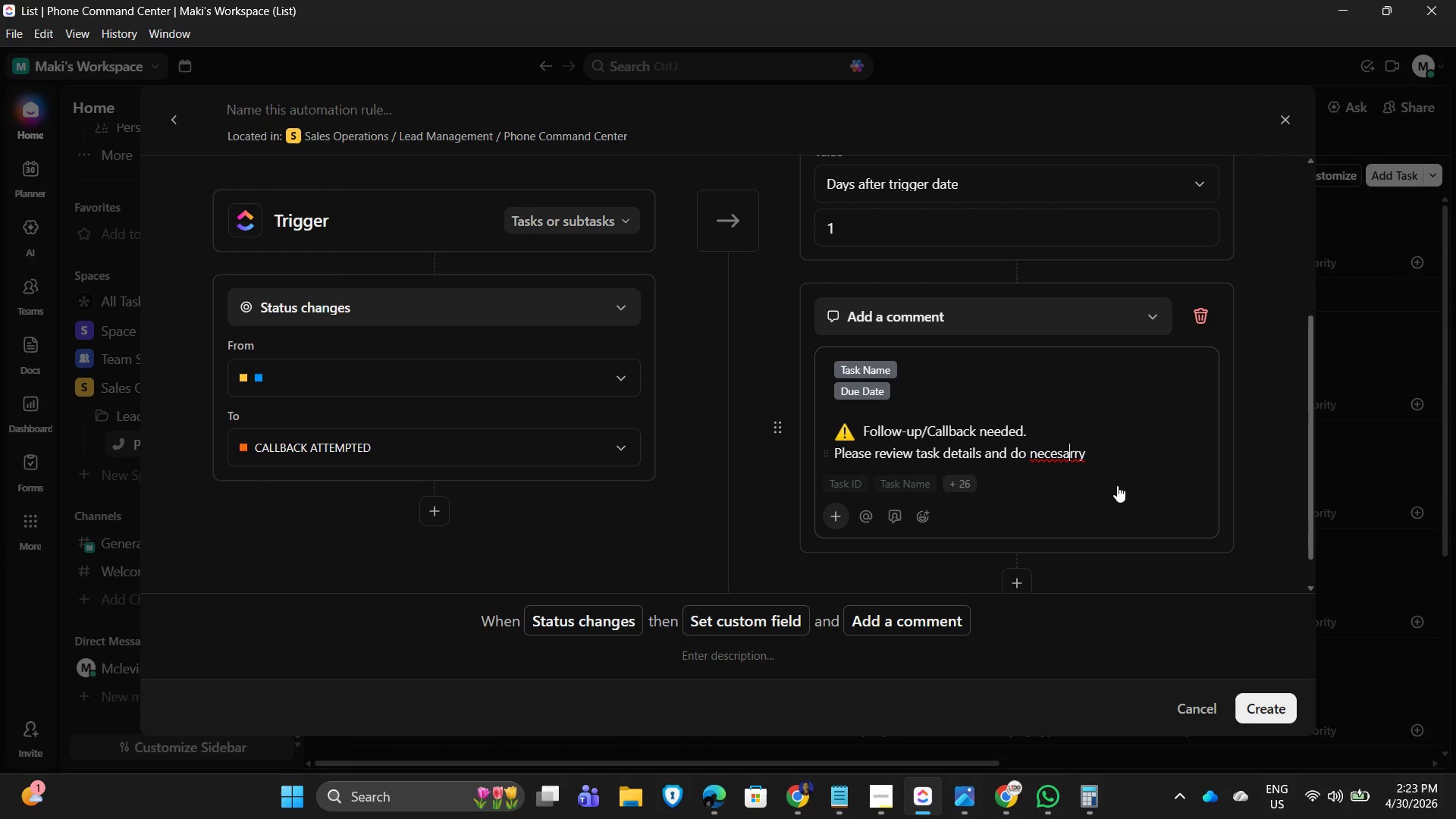 
key(ArrowLeft)
 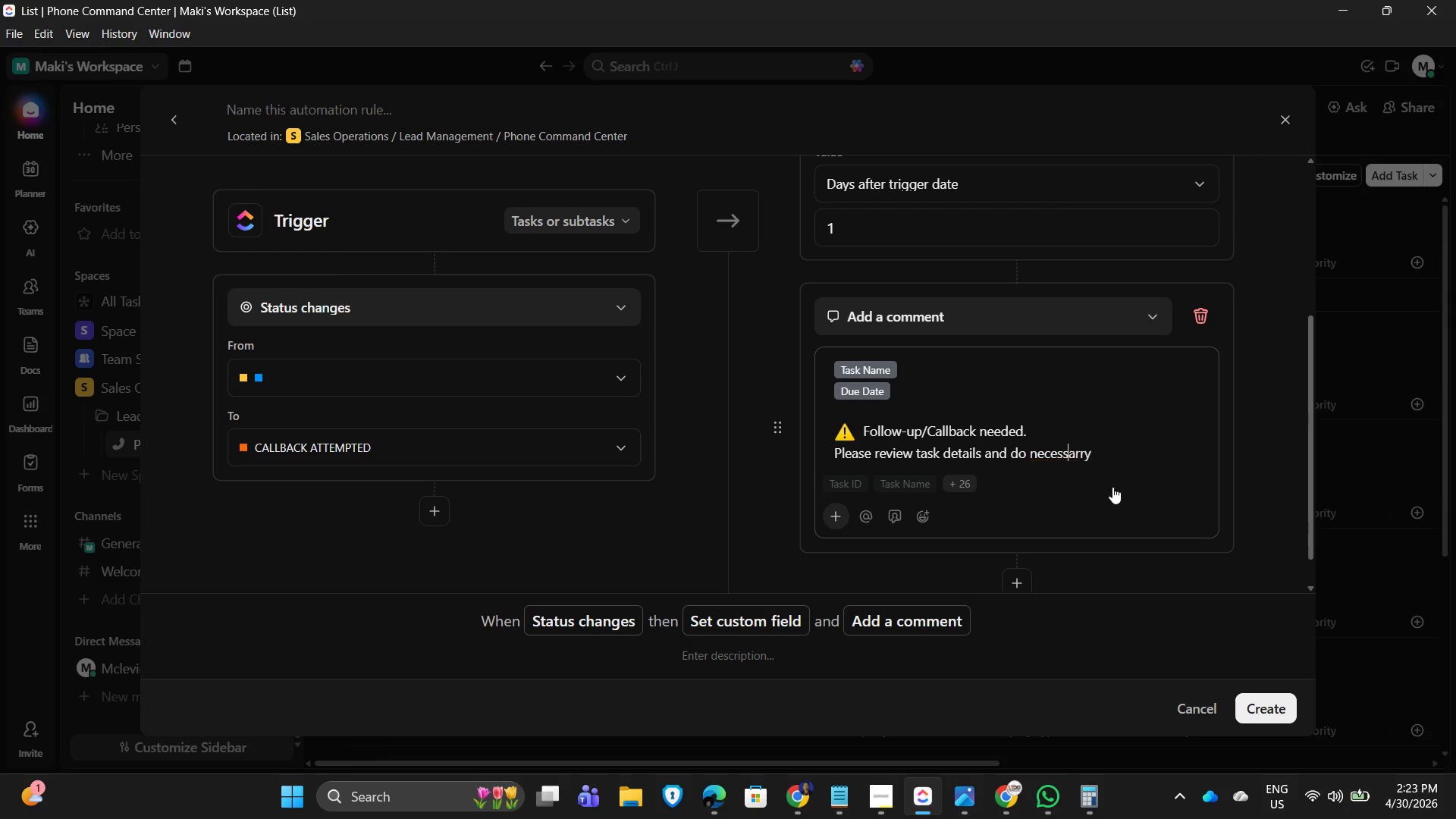 
key(S)
 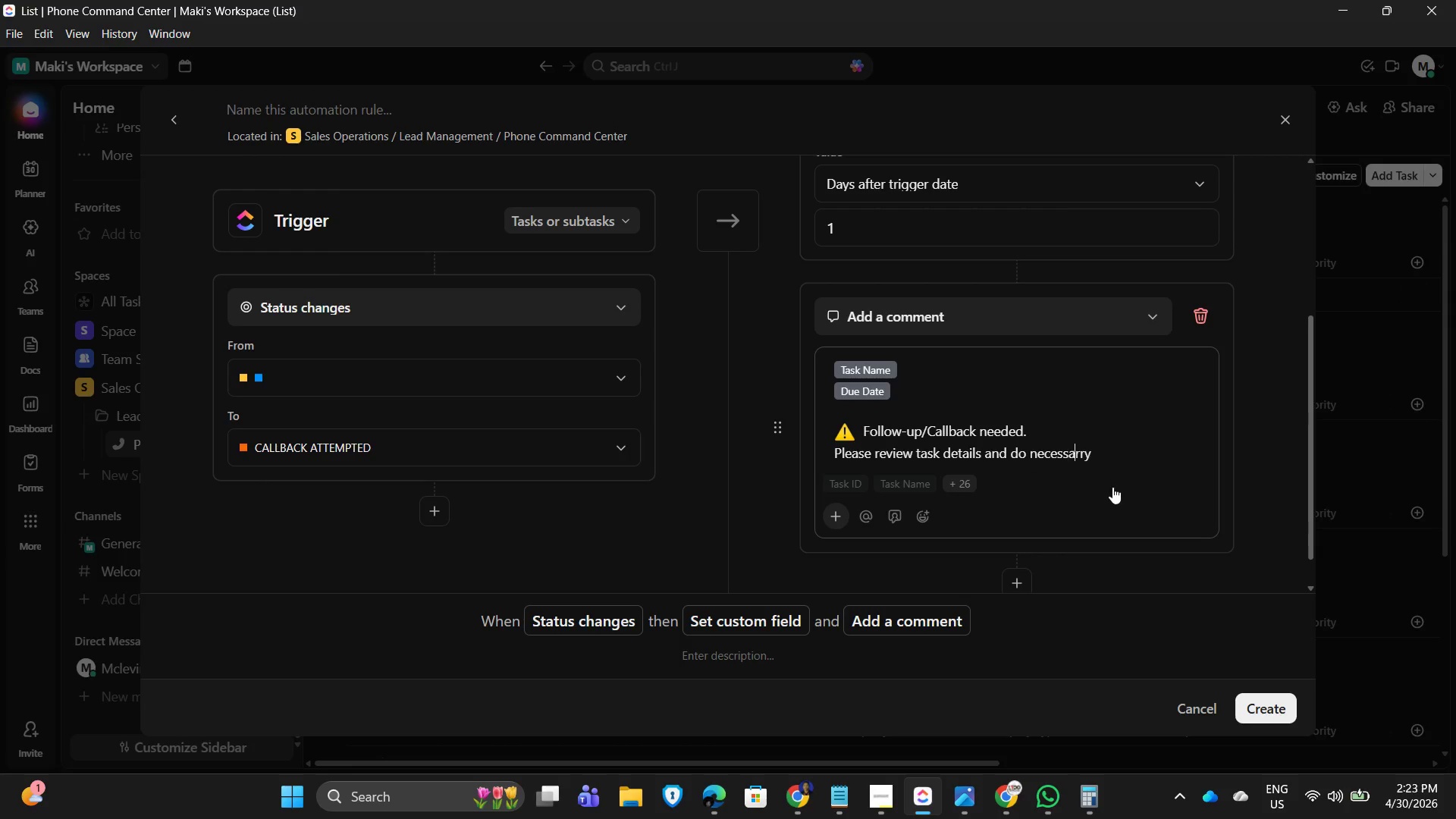 
key(ArrowRight)
 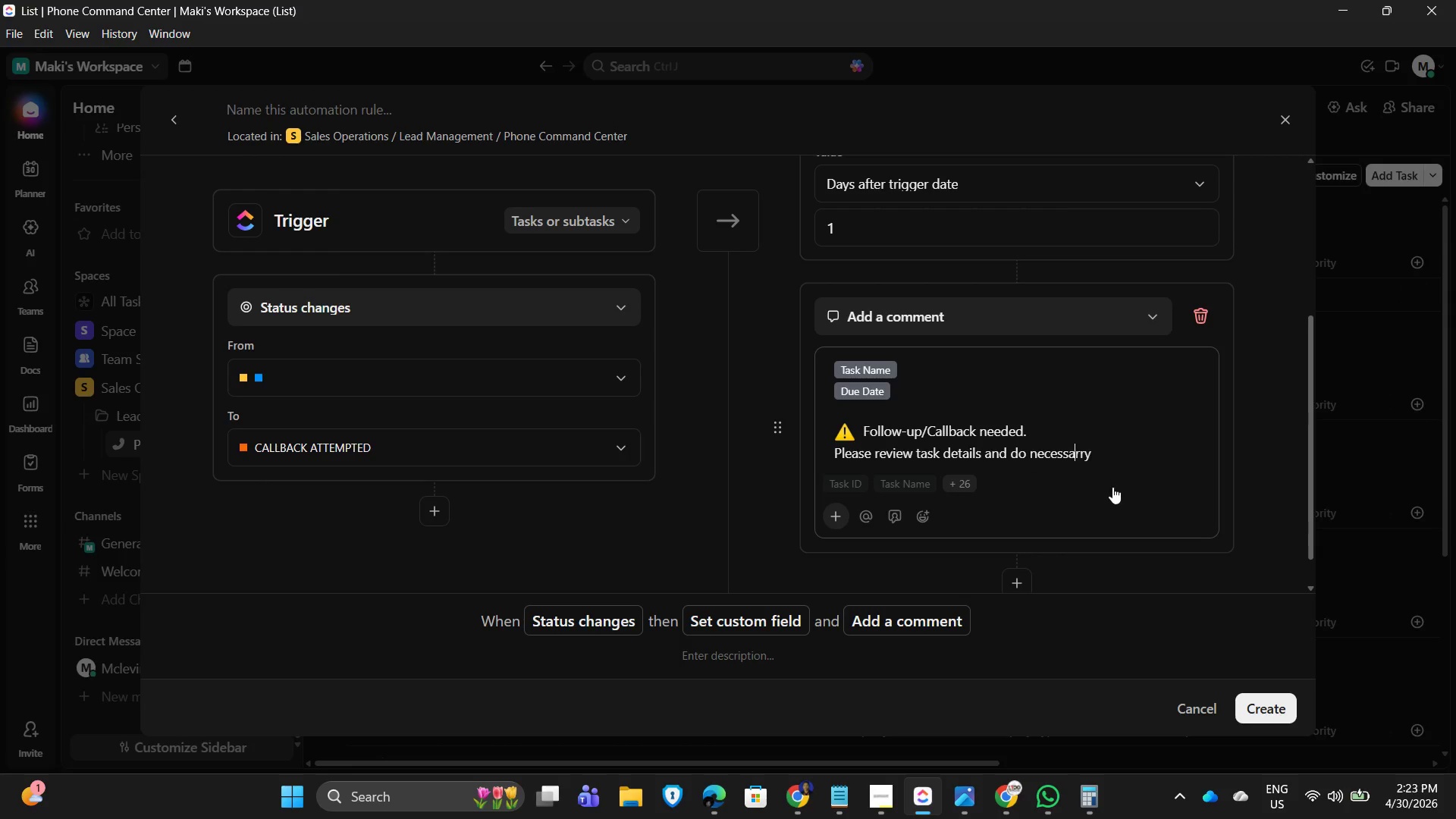 
key(ArrowRight)
 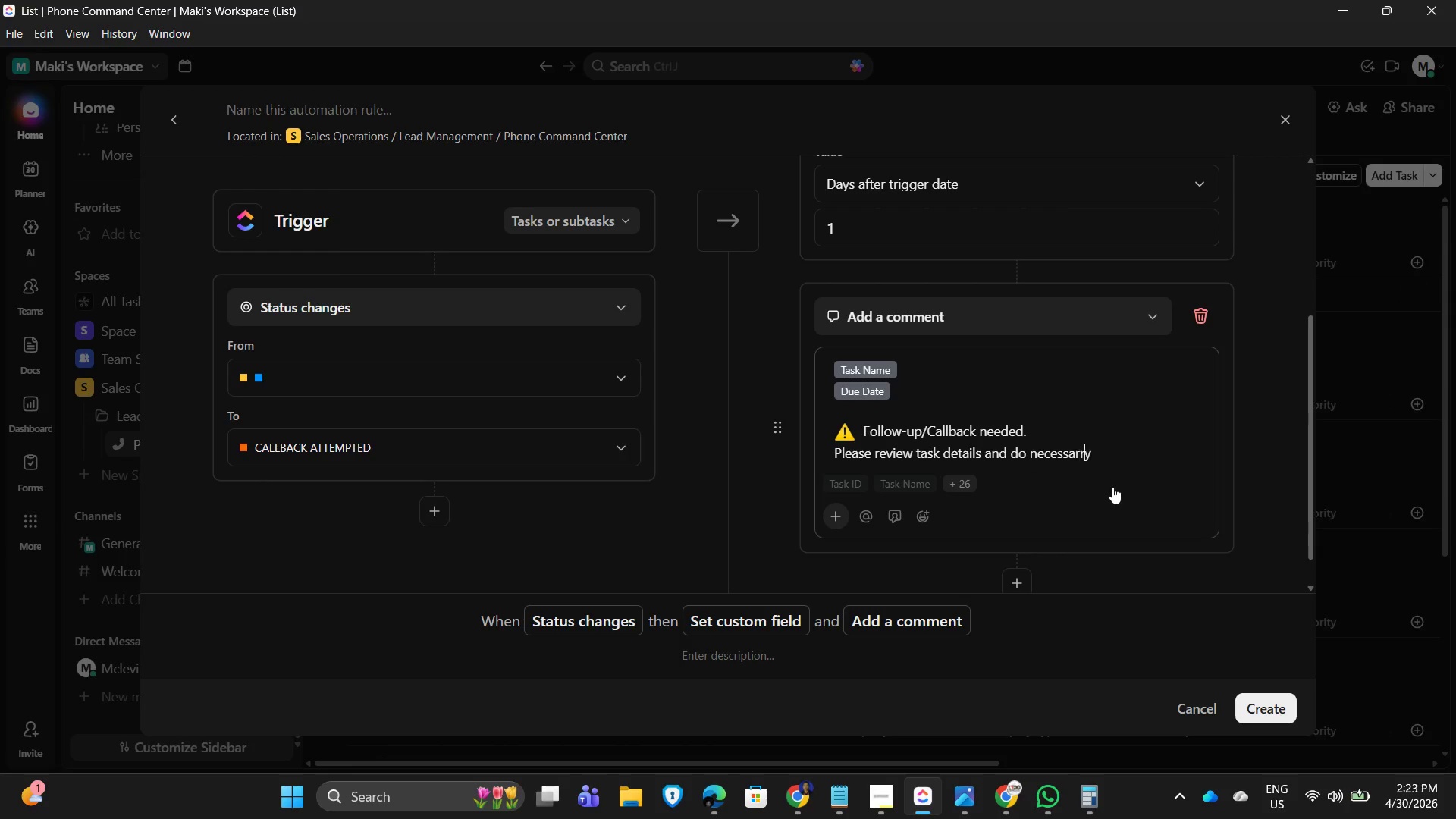 
key(ArrowRight)
 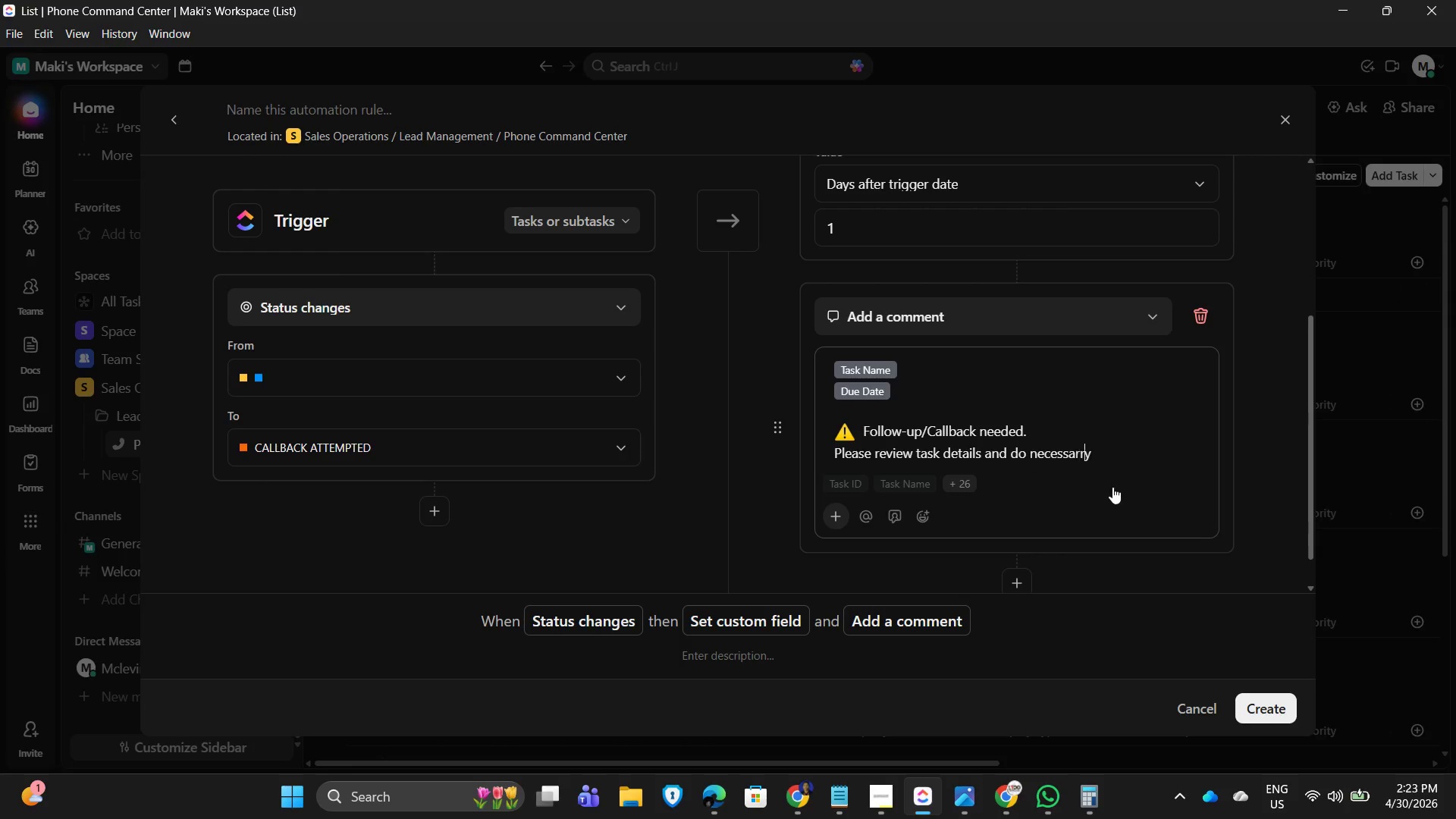 
key(ArrowRight)
 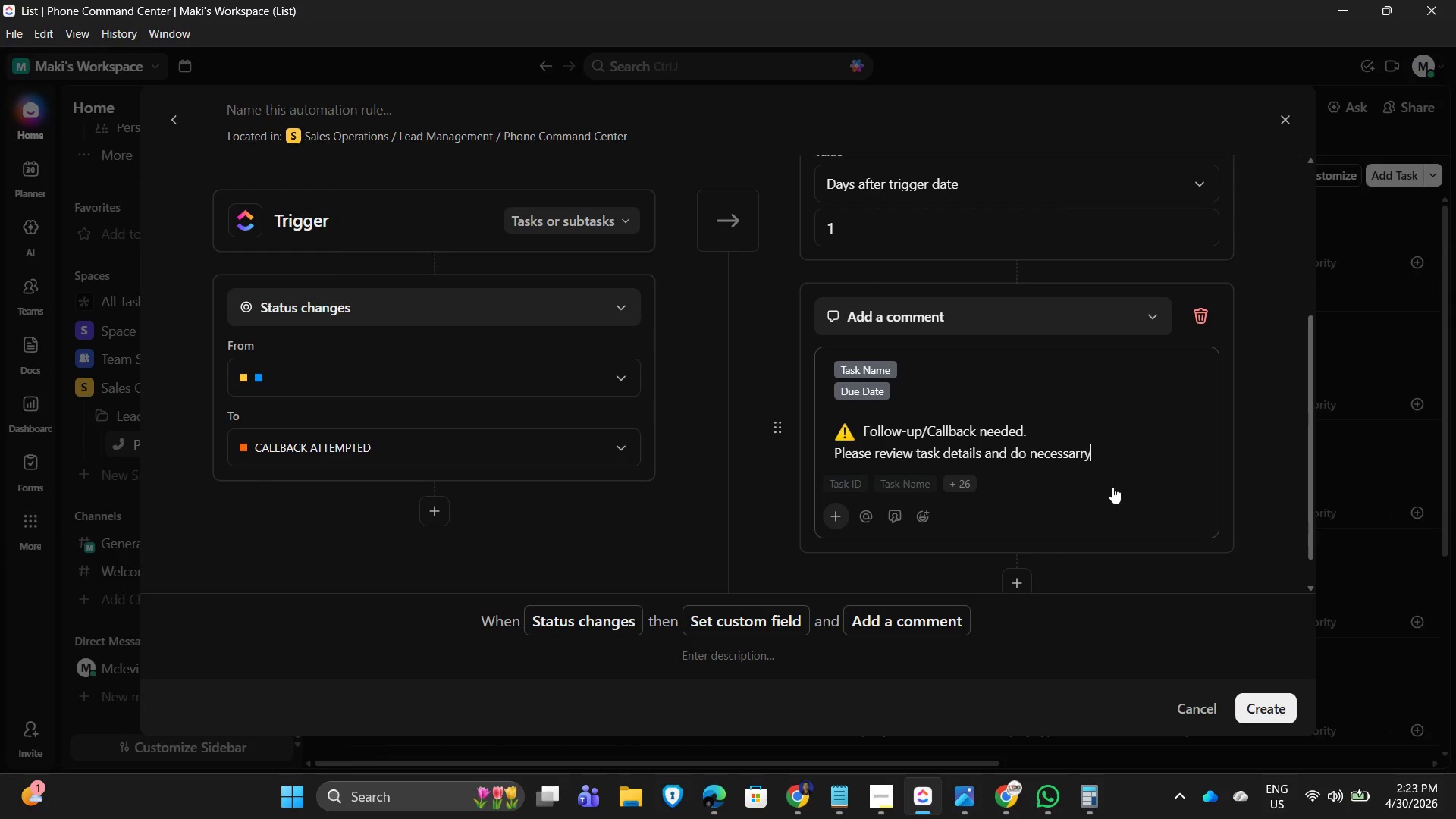 
key(ArrowRight)
 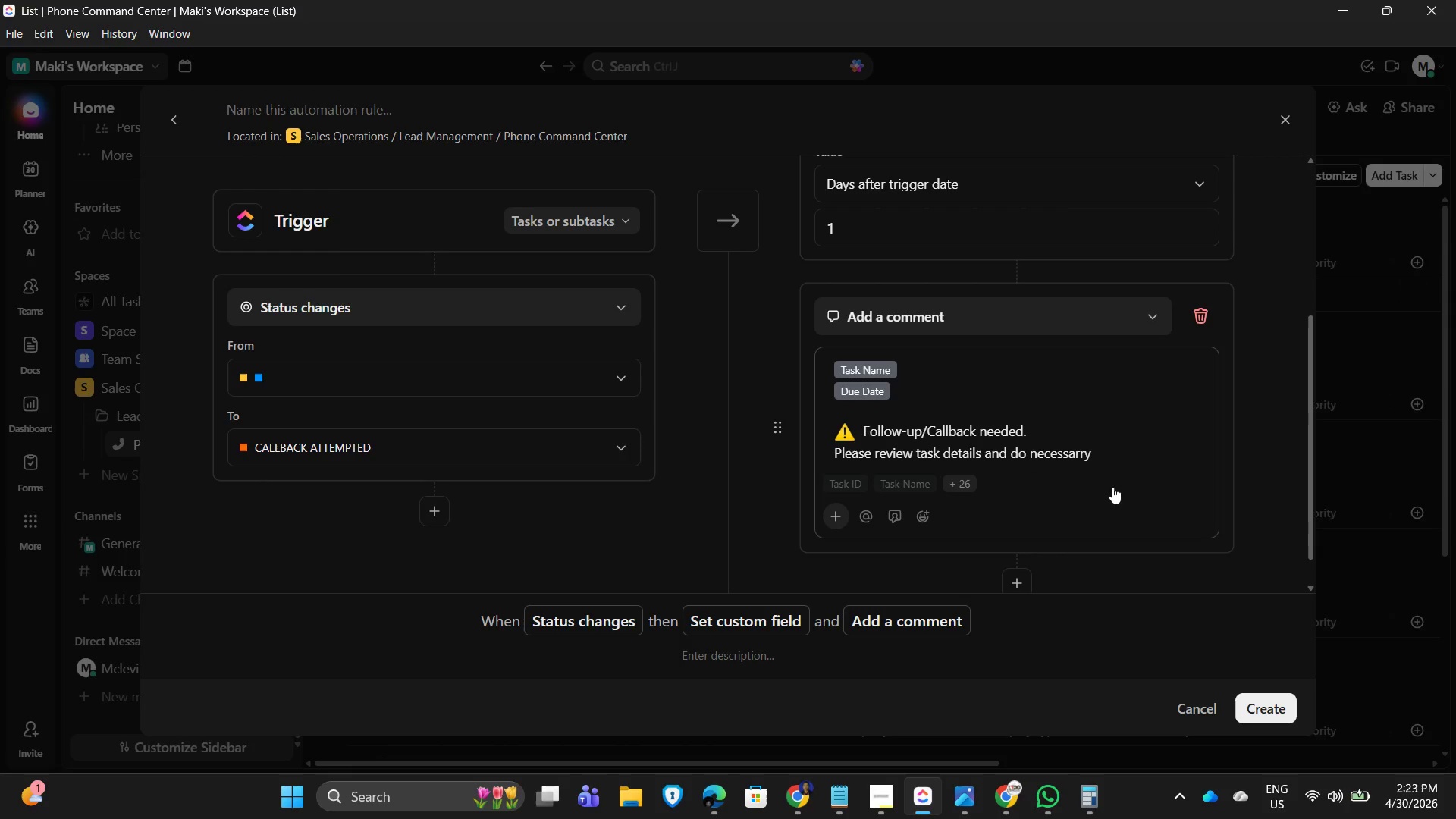 
type(actions required.)
 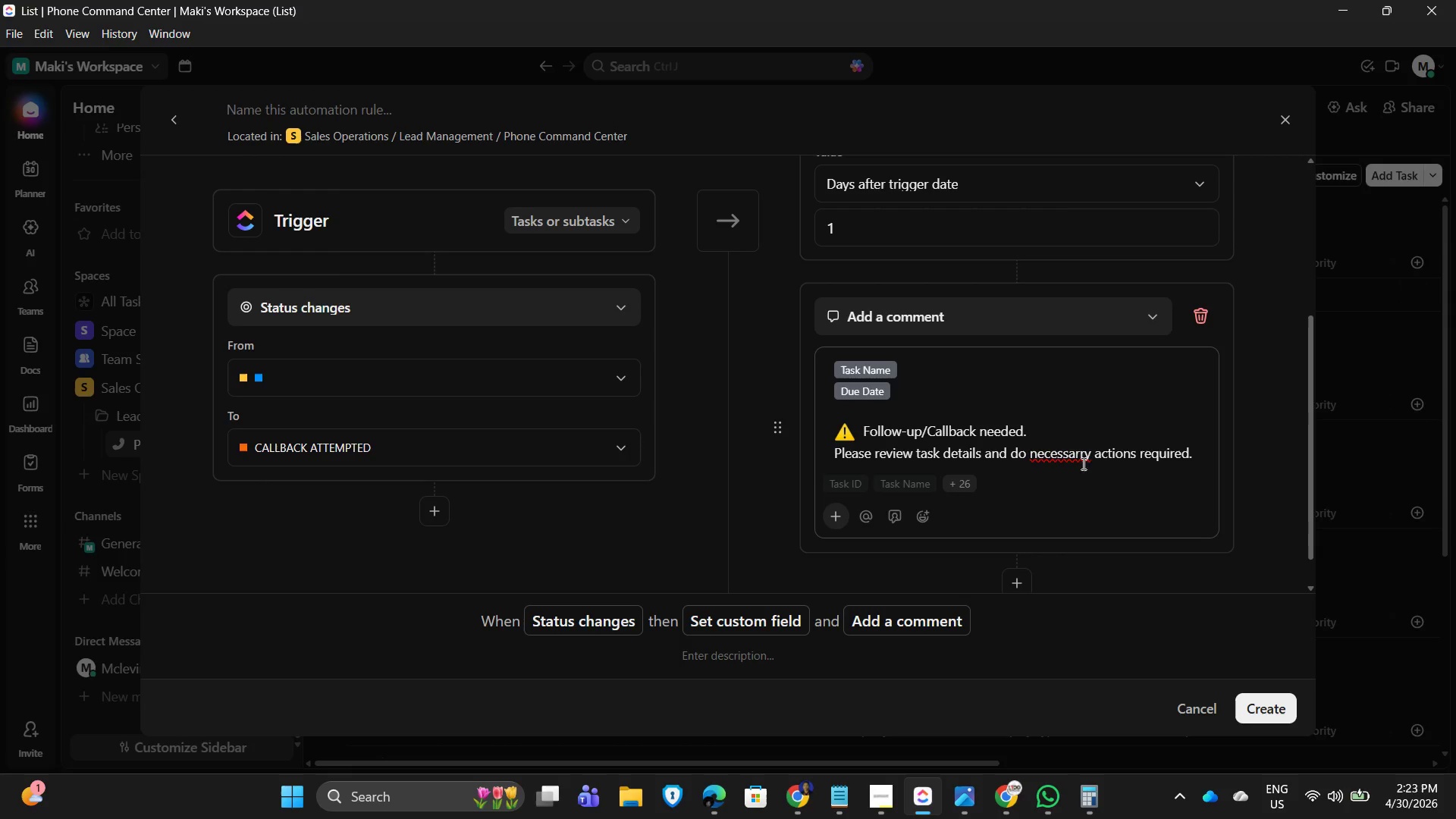 
left_click([1058, 453])
 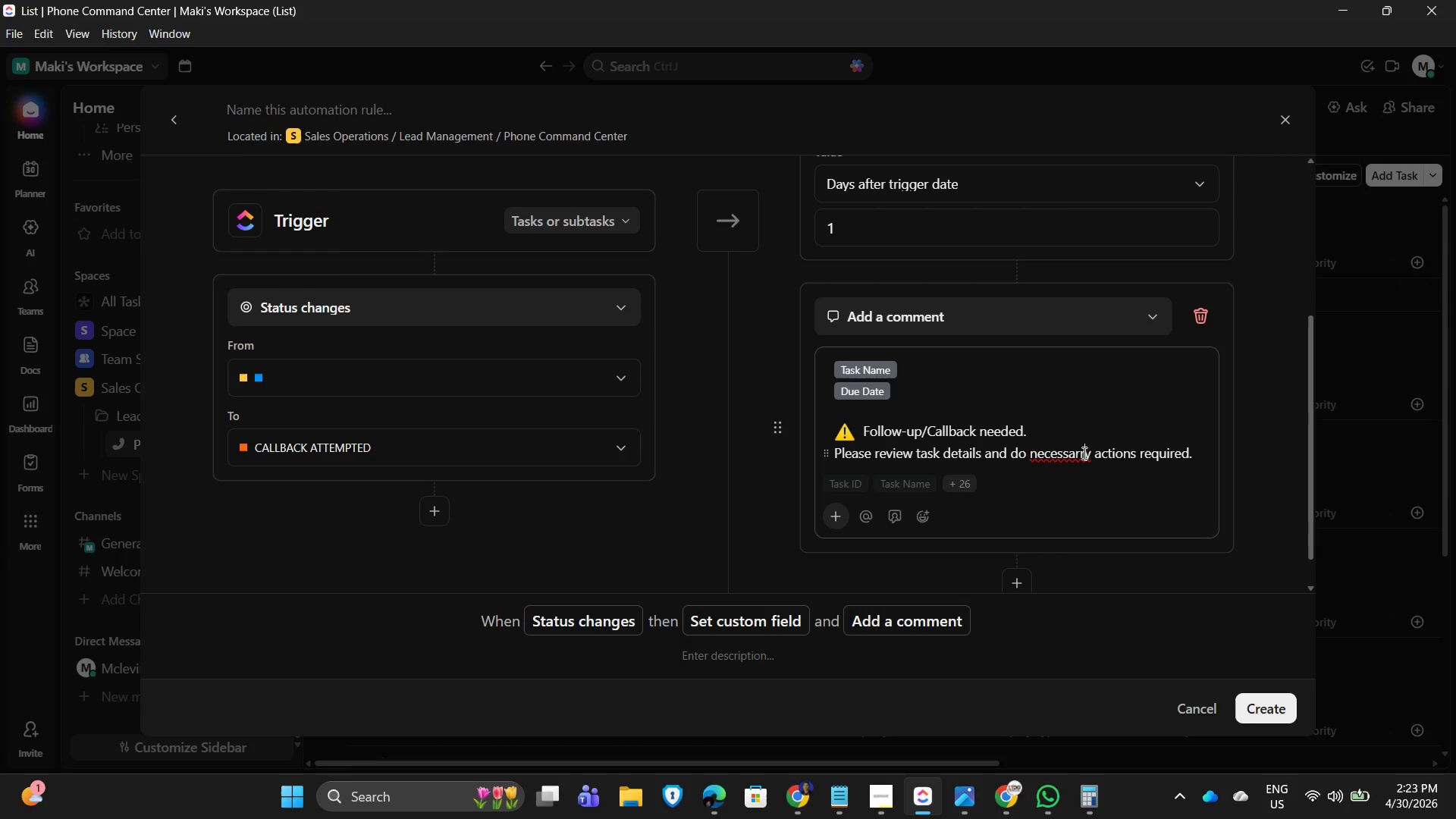 
right_click([1083, 453])
 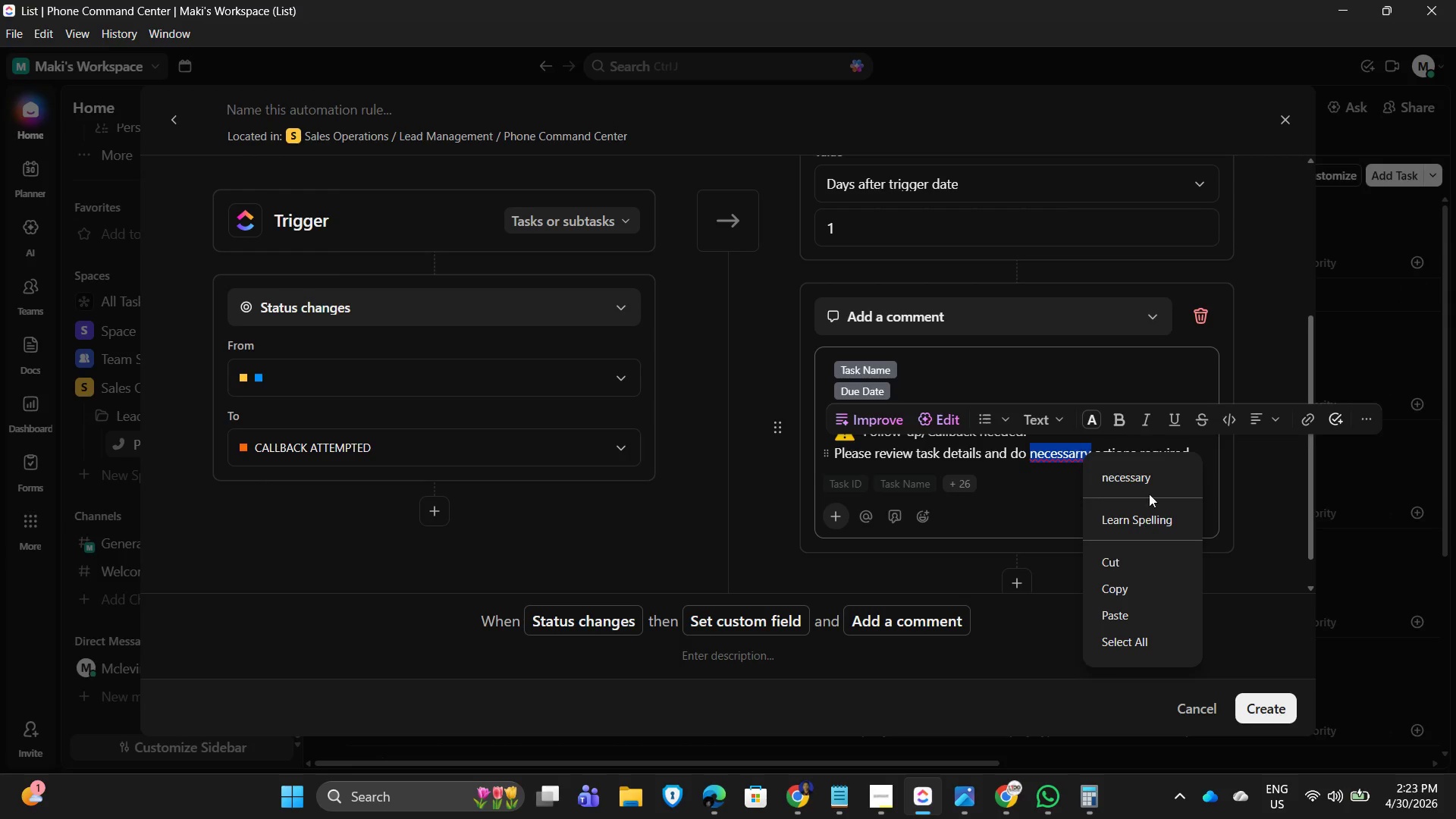 
left_click([1150, 478])
 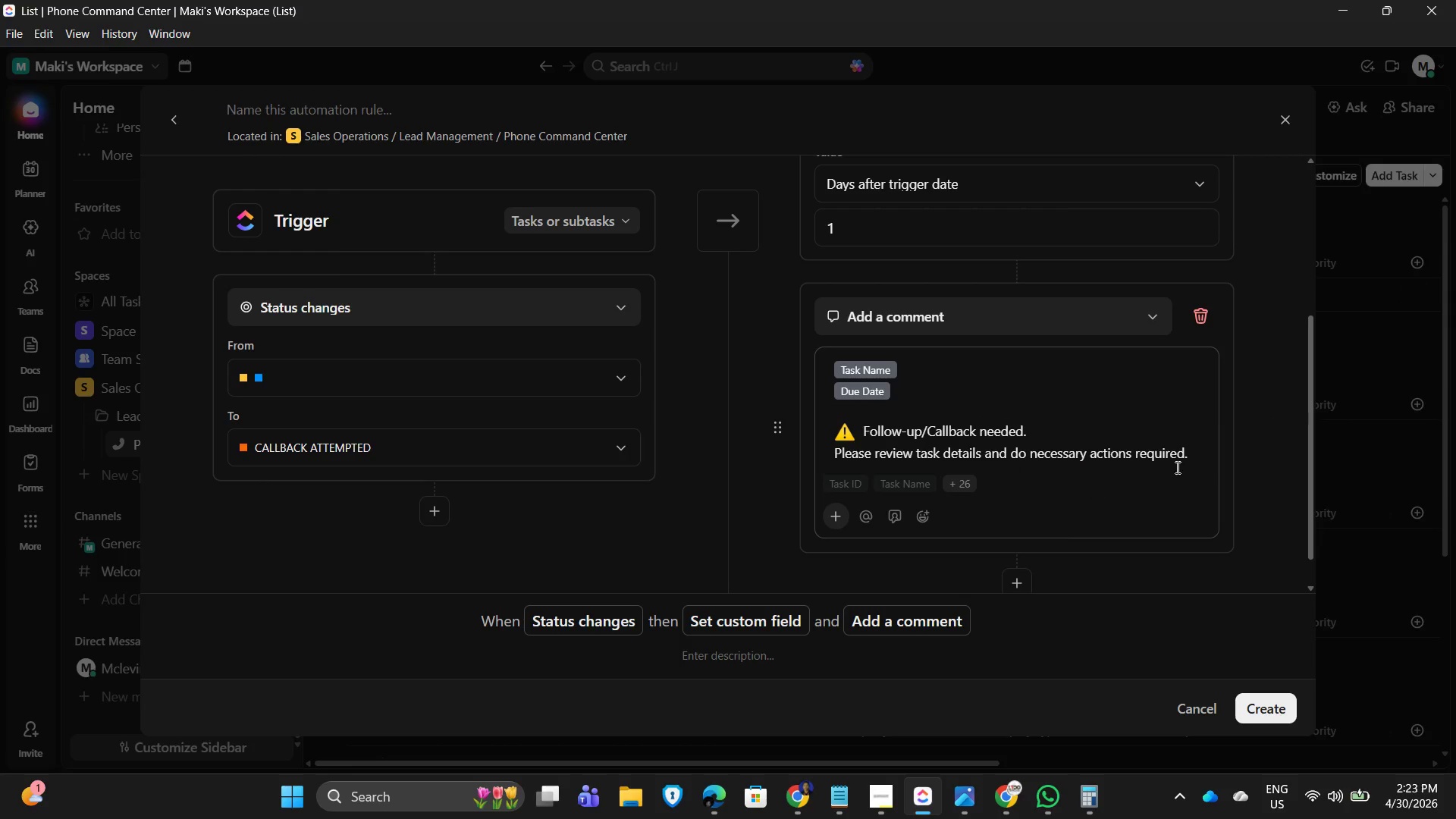 
triple_click([1207, 457])
 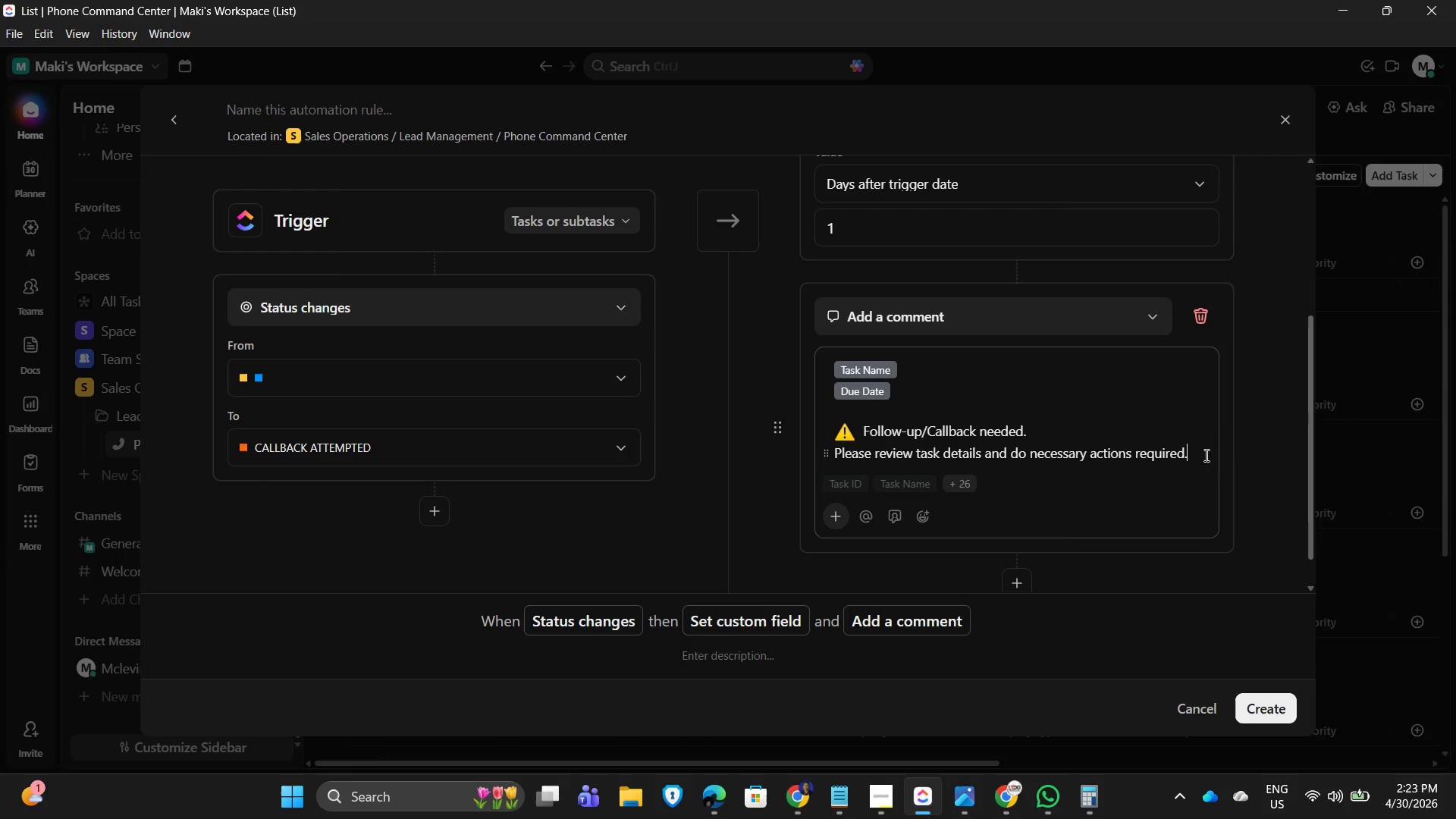 
left_click([1210, 456])
 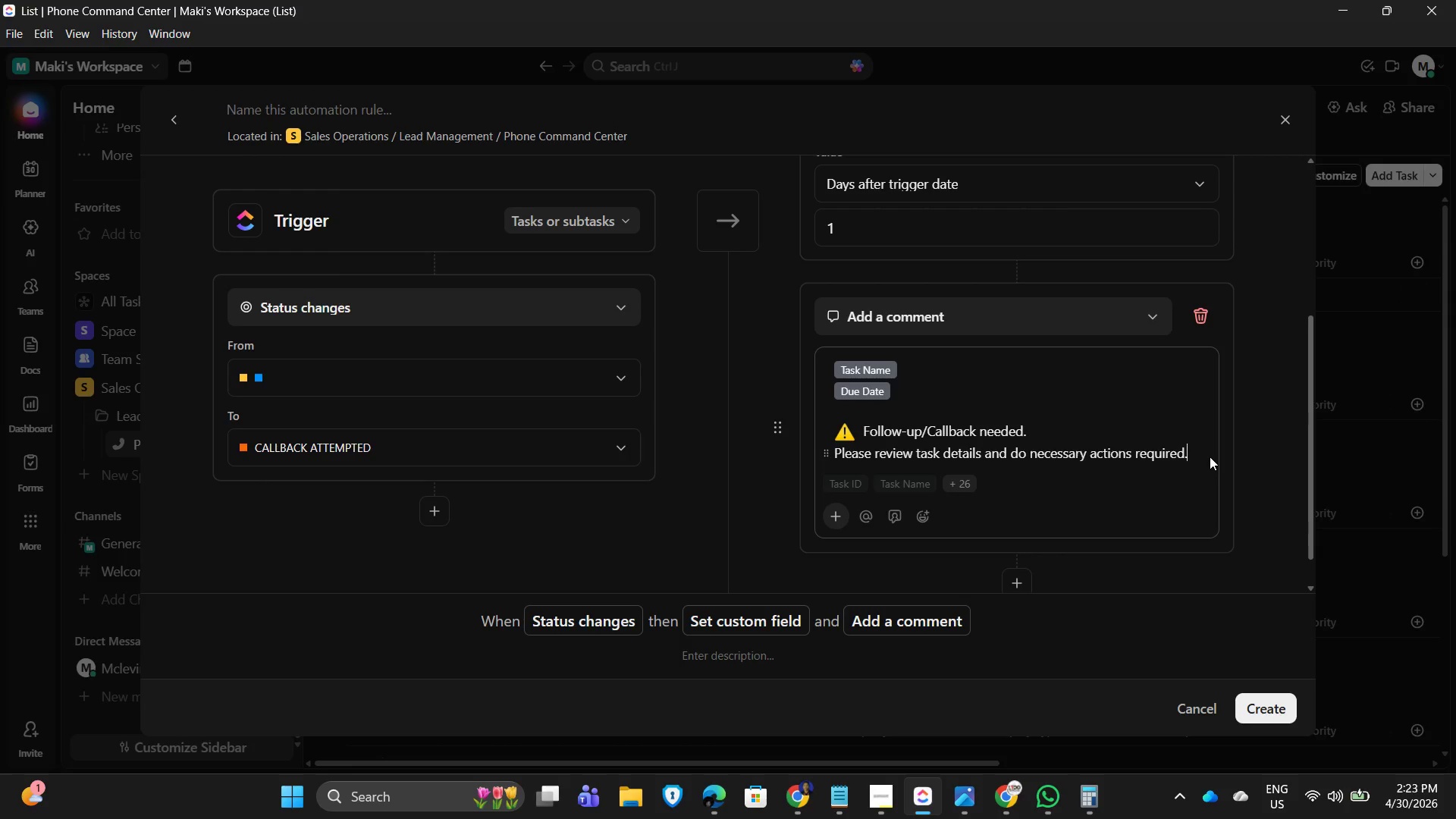 
wait(9.38)
 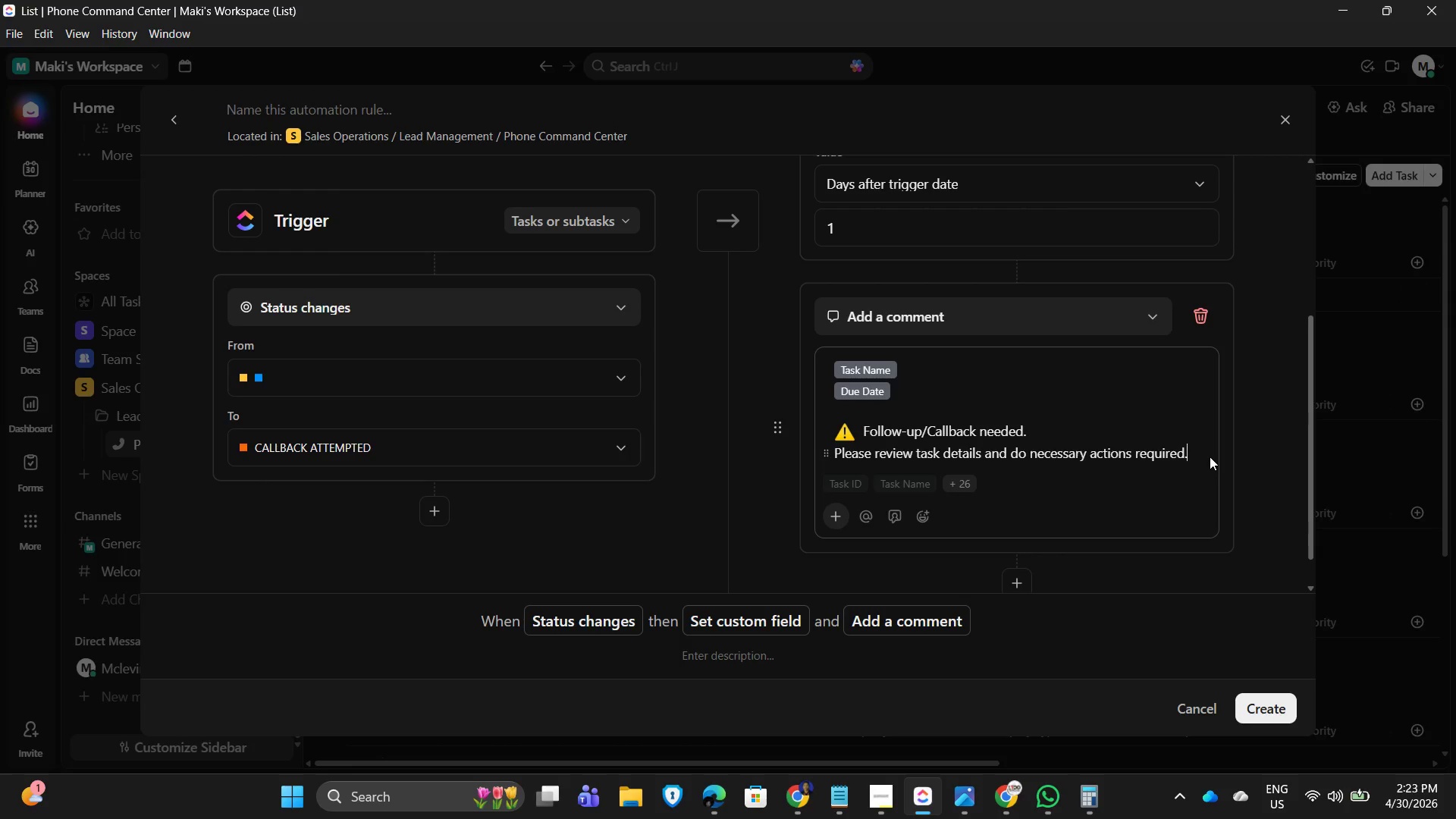 
scroll: coordinate [1109, 509], scroll_direction: down, amount: 2.0
 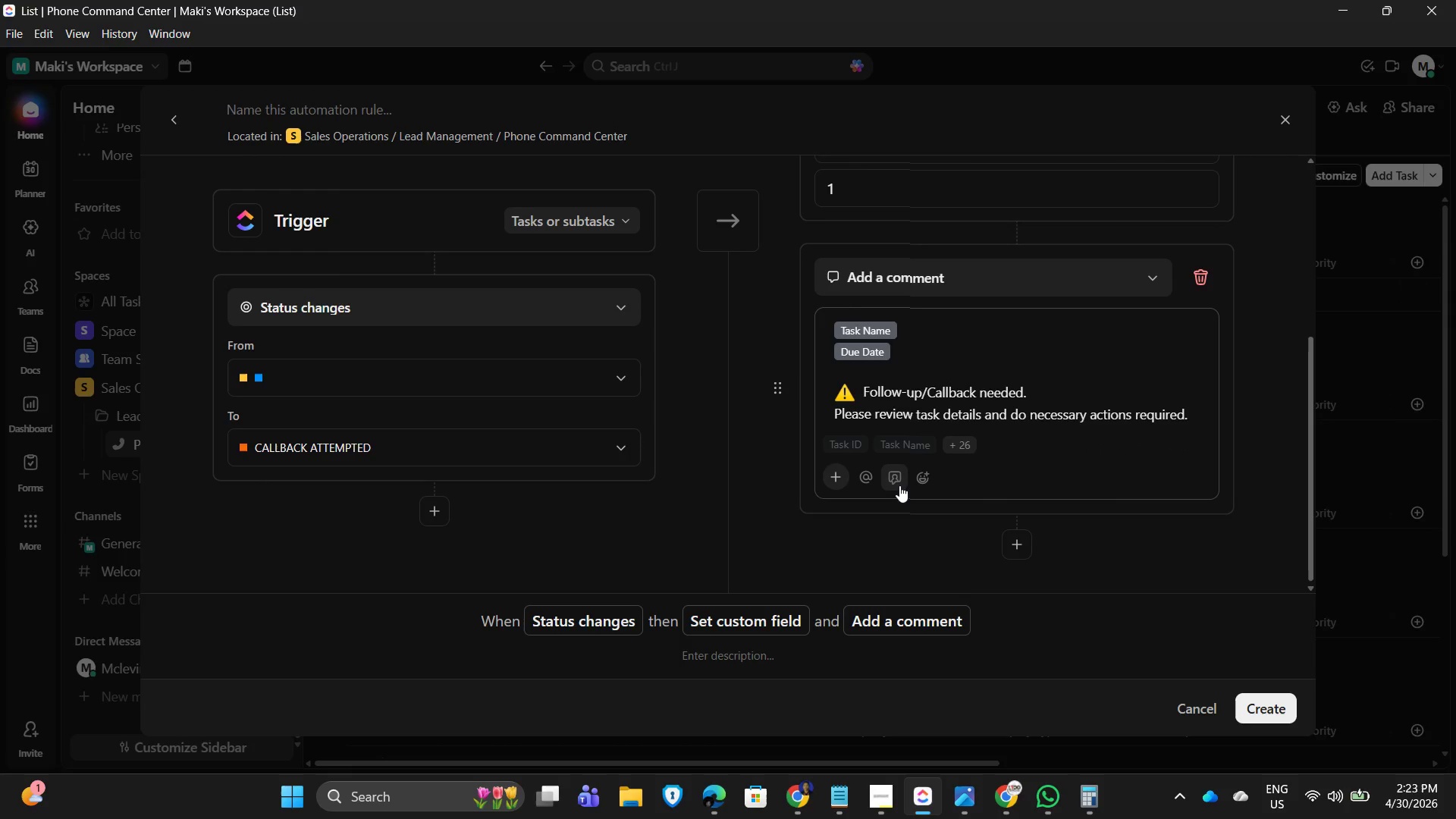 
left_click([891, 480])
 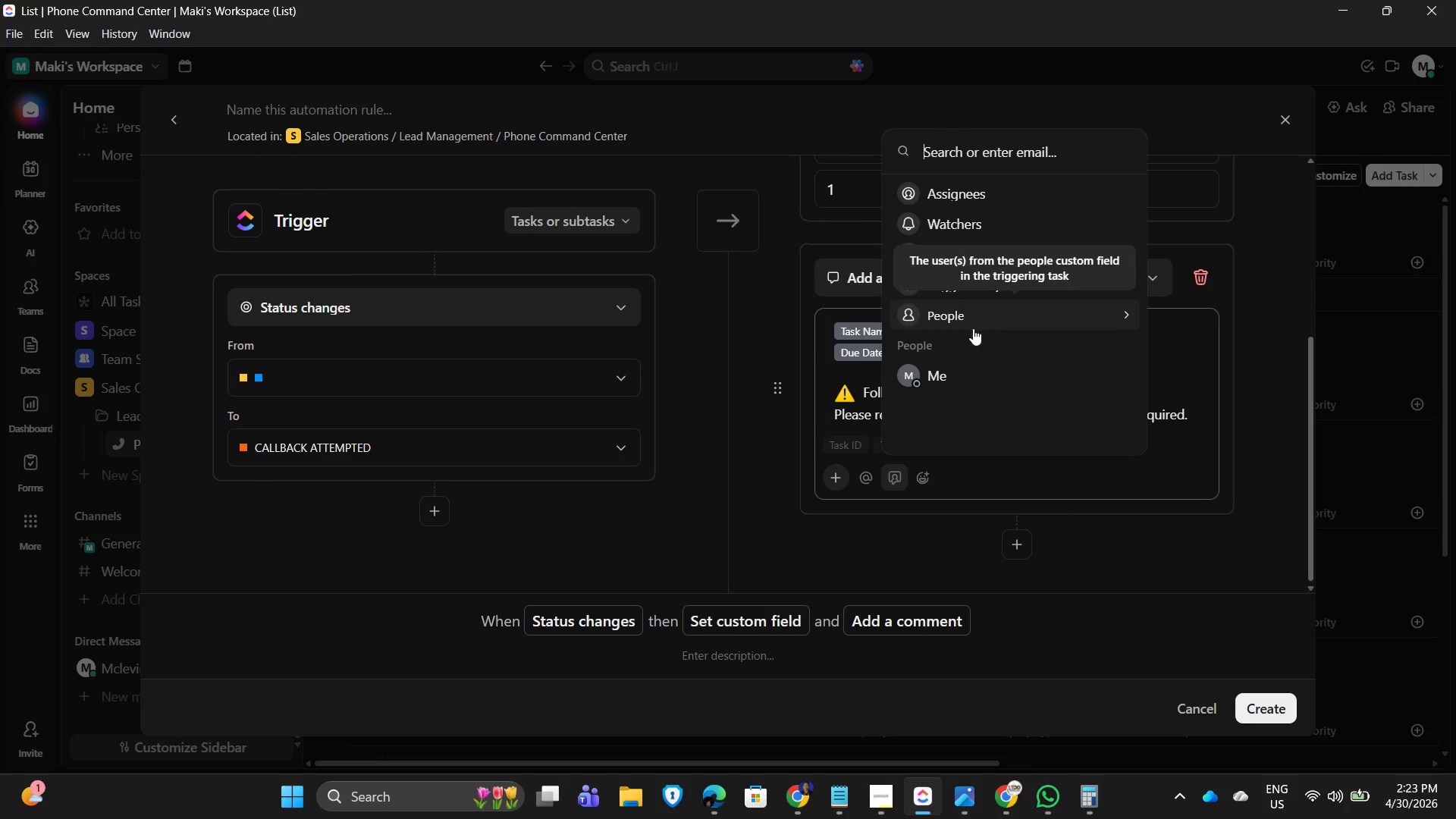 
mouse_move([969, 234])
 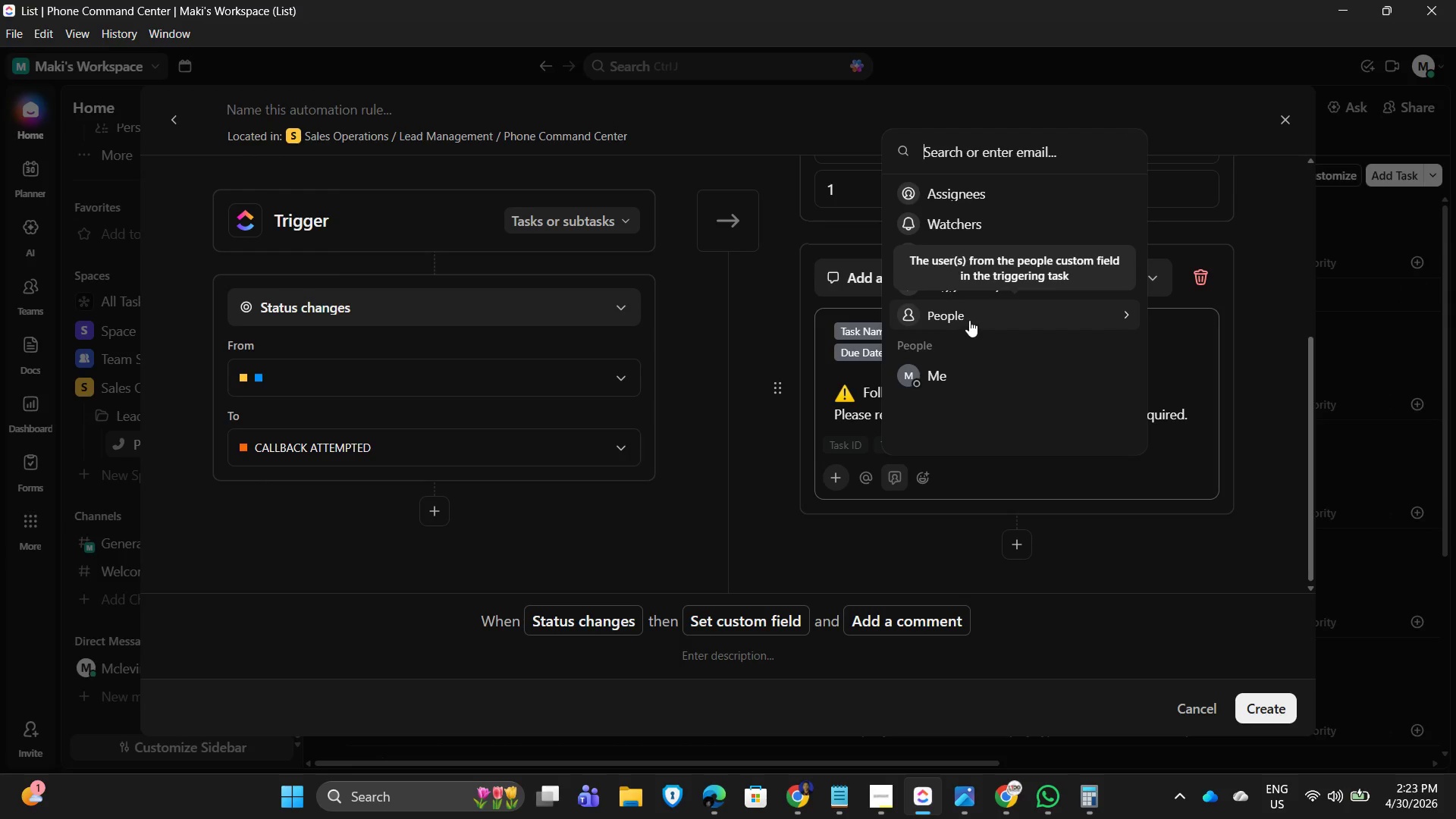 
left_click_drag(start_coordinate=[969, 320], to_coordinate=[975, 319])
 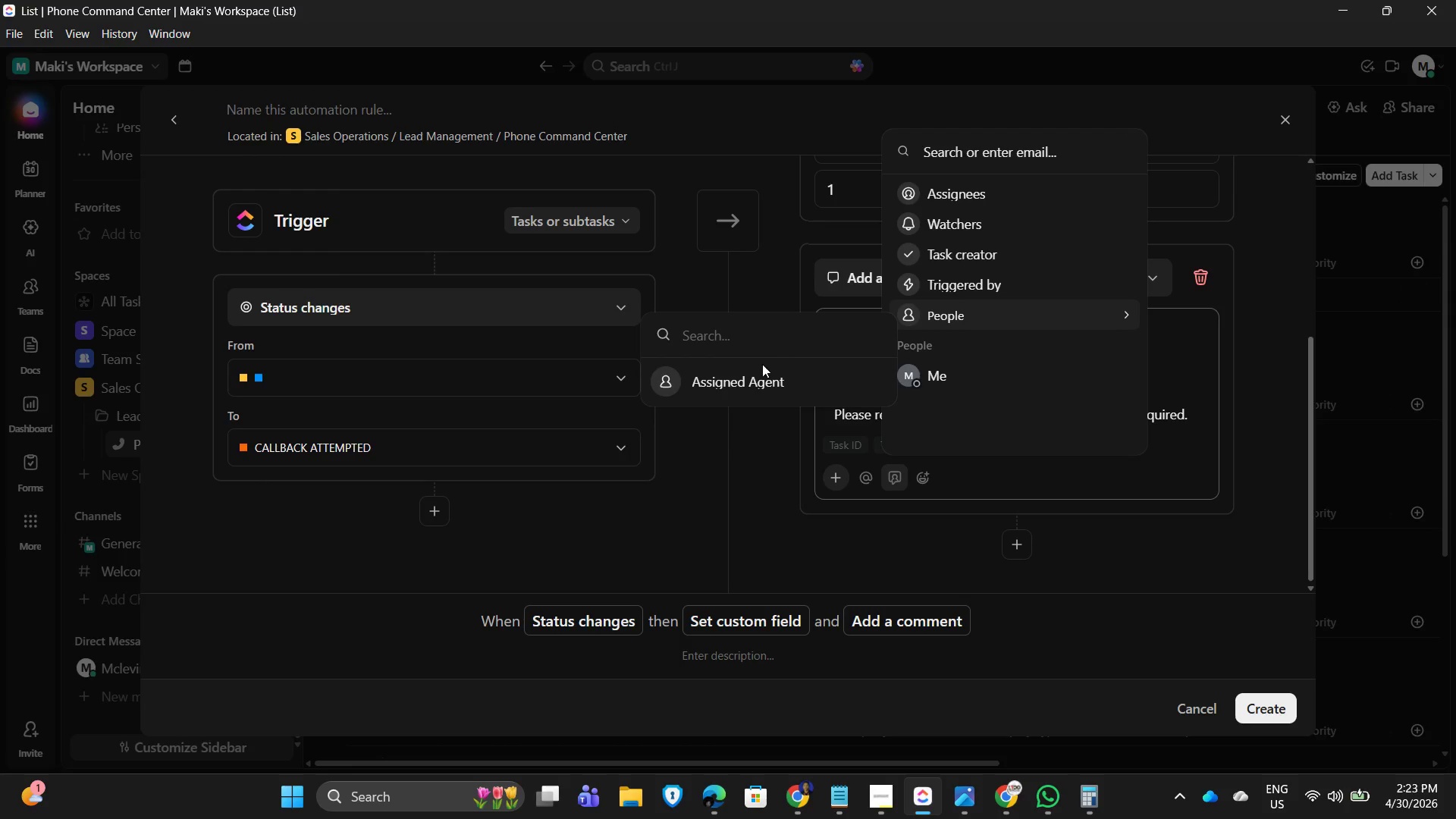 
left_click([745, 381])
 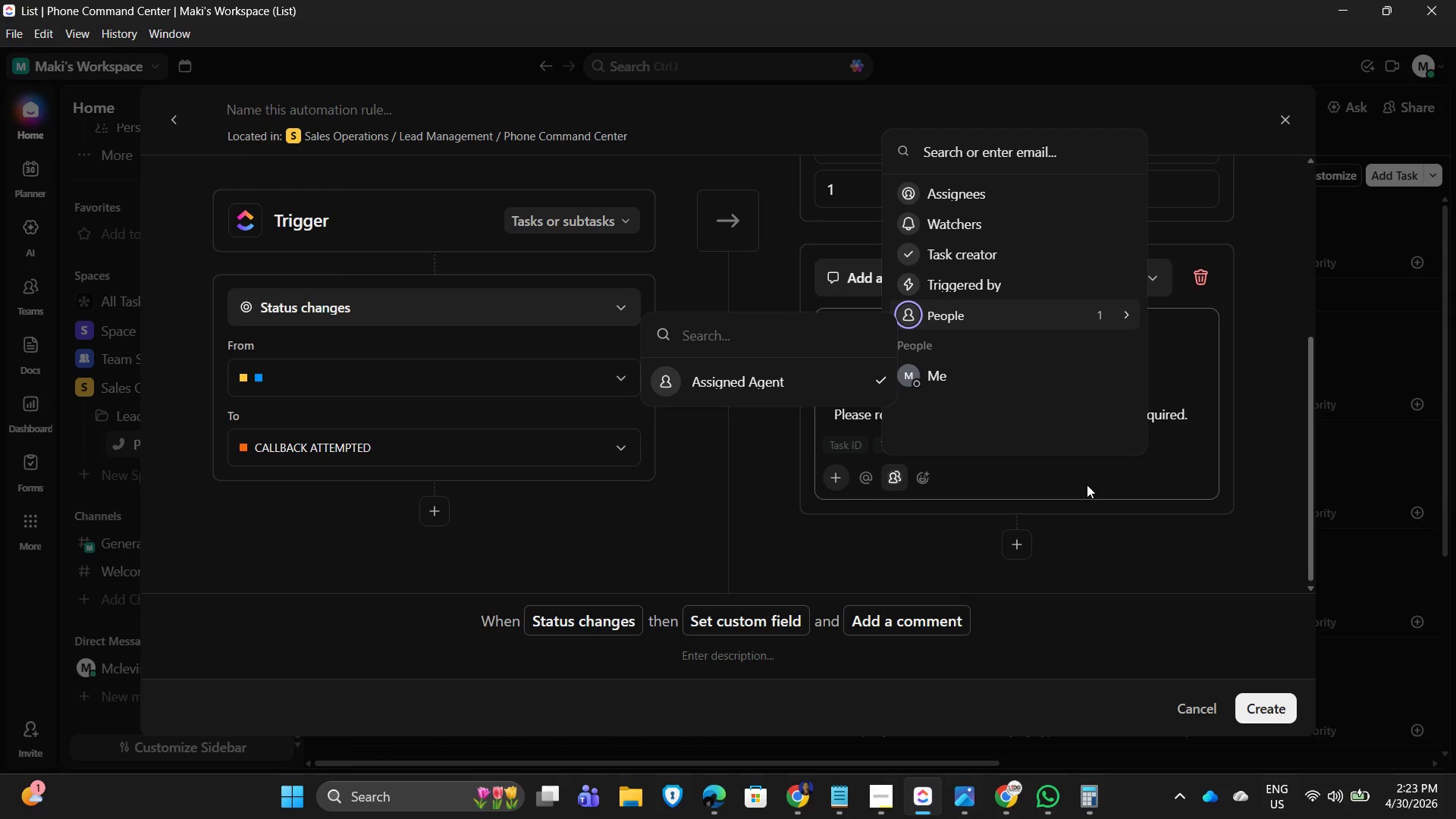 
left_click([1087, 485])
 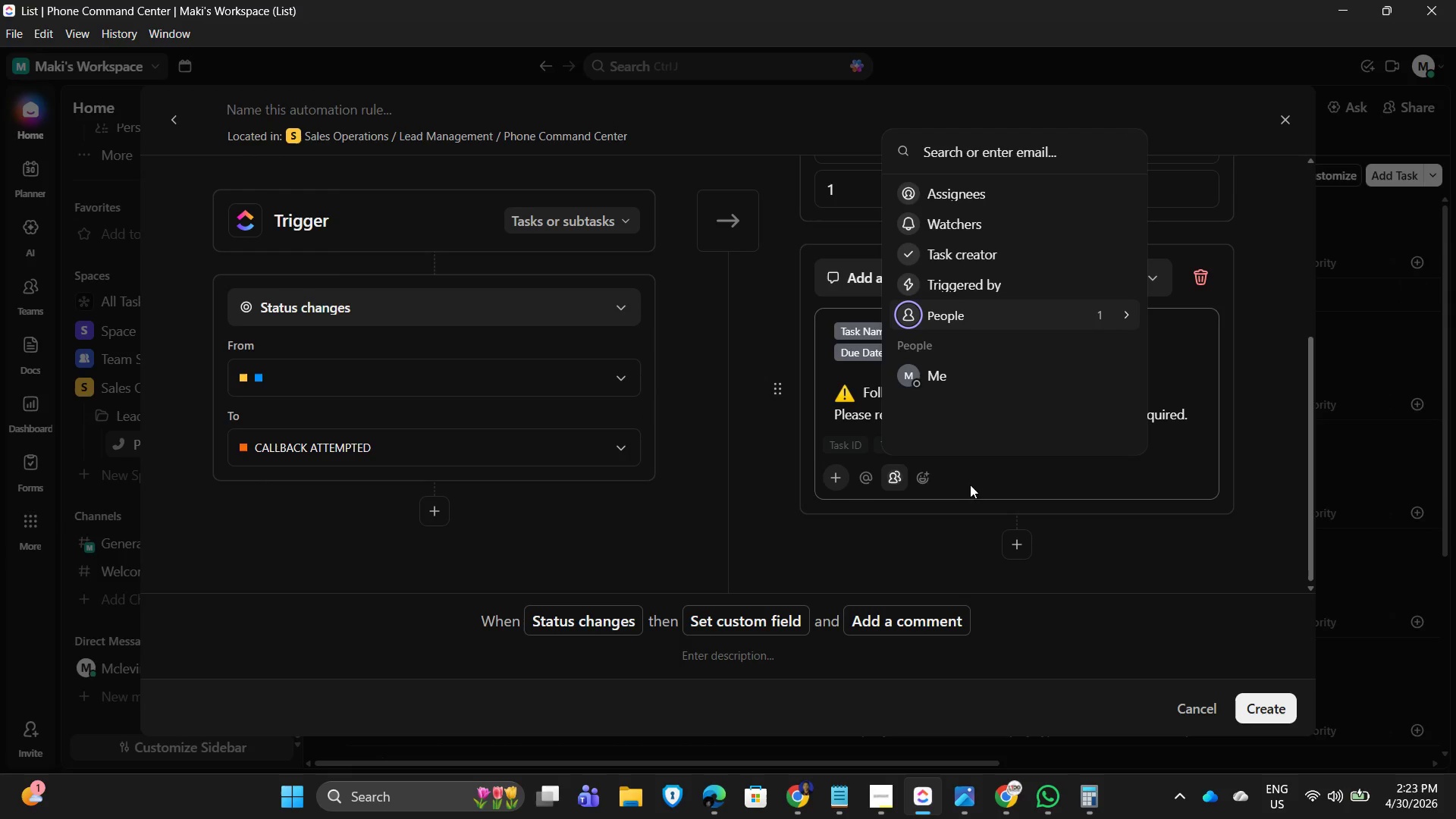 
left_click([984, 485])
 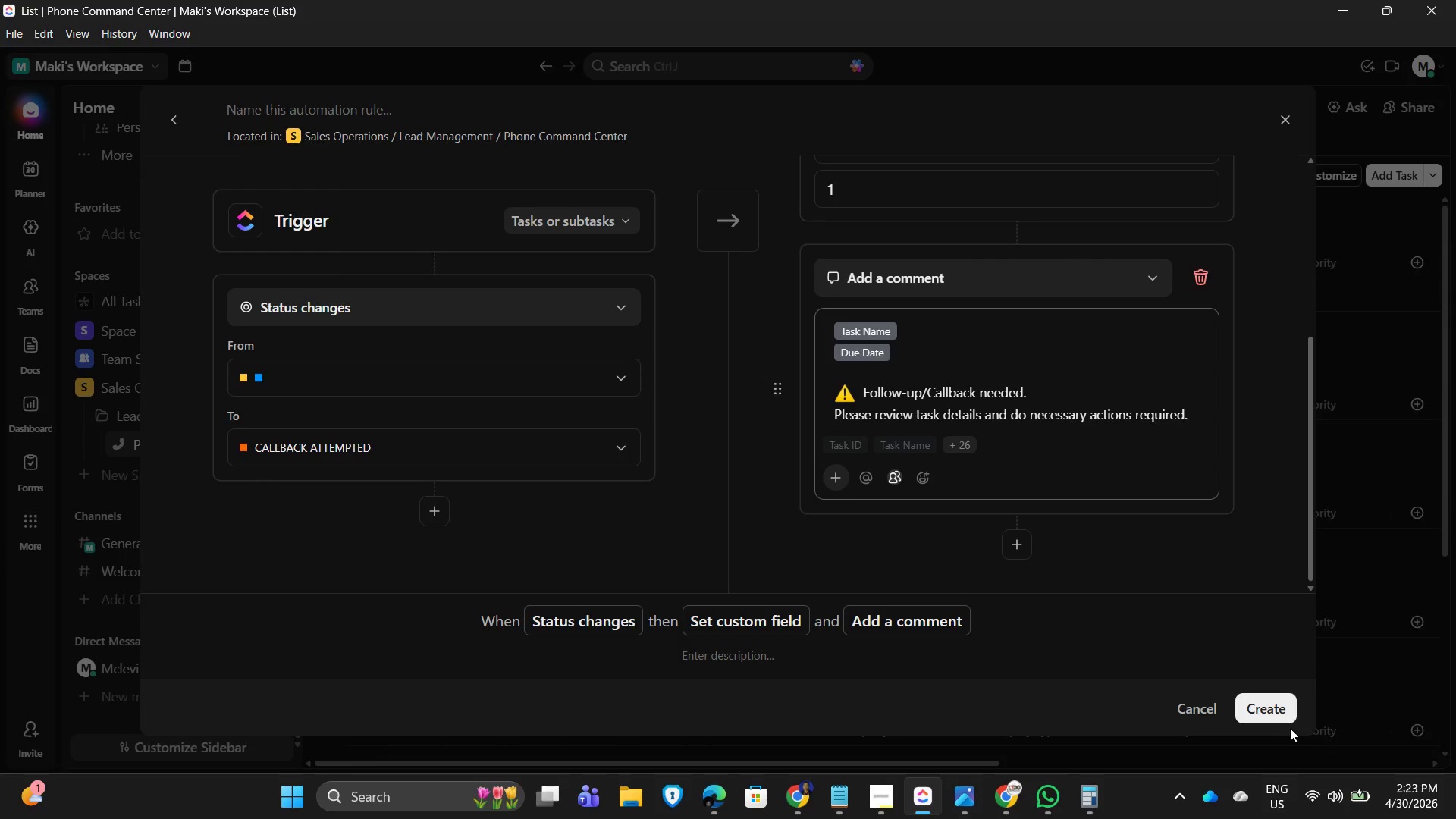 
scroll: coordinate [1019, 504], scroll_direction: up, amount: 3.0
 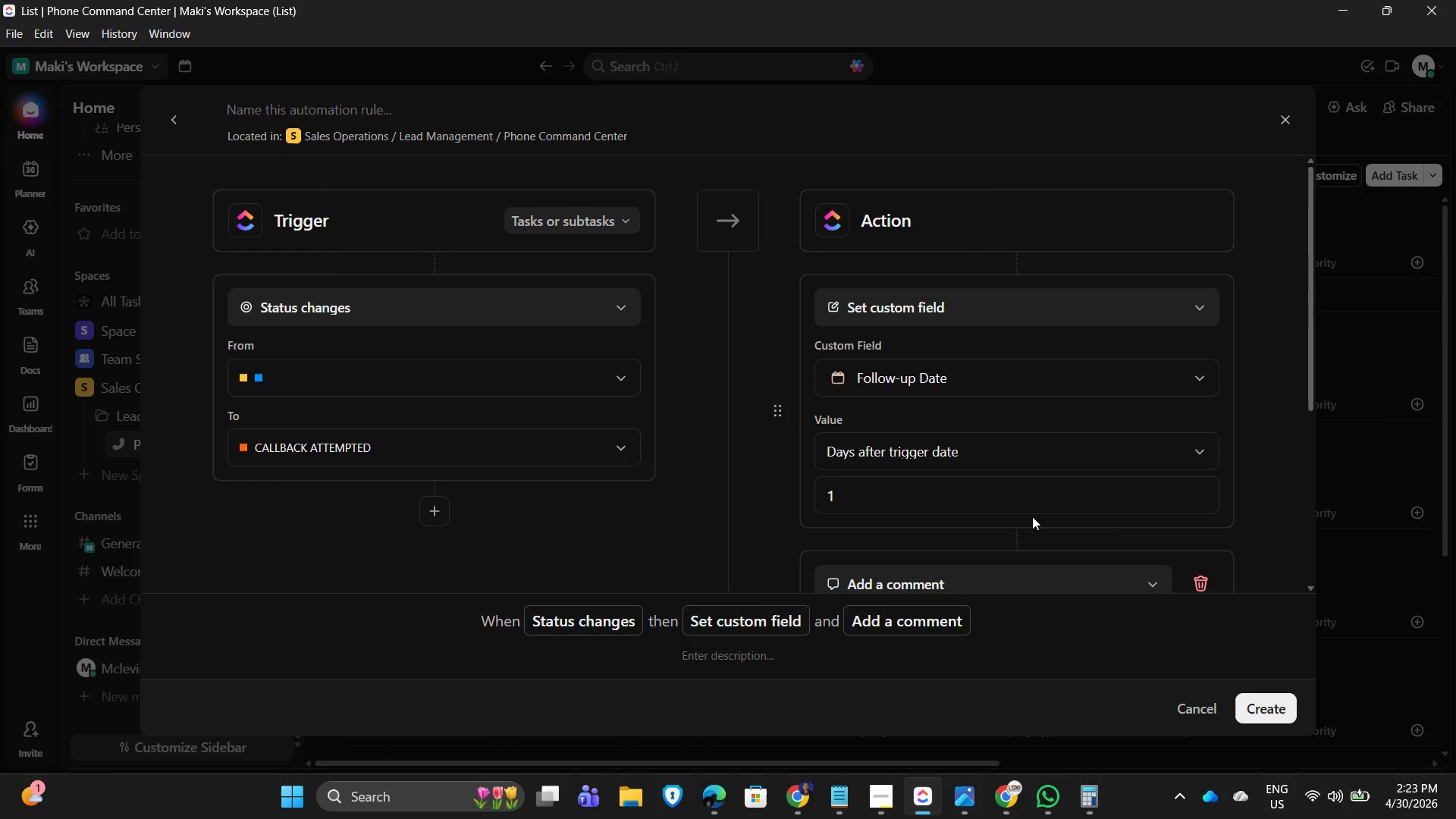 
scroll: coordinate [1210, 629], scroll_direction: down, amount: 6.0
 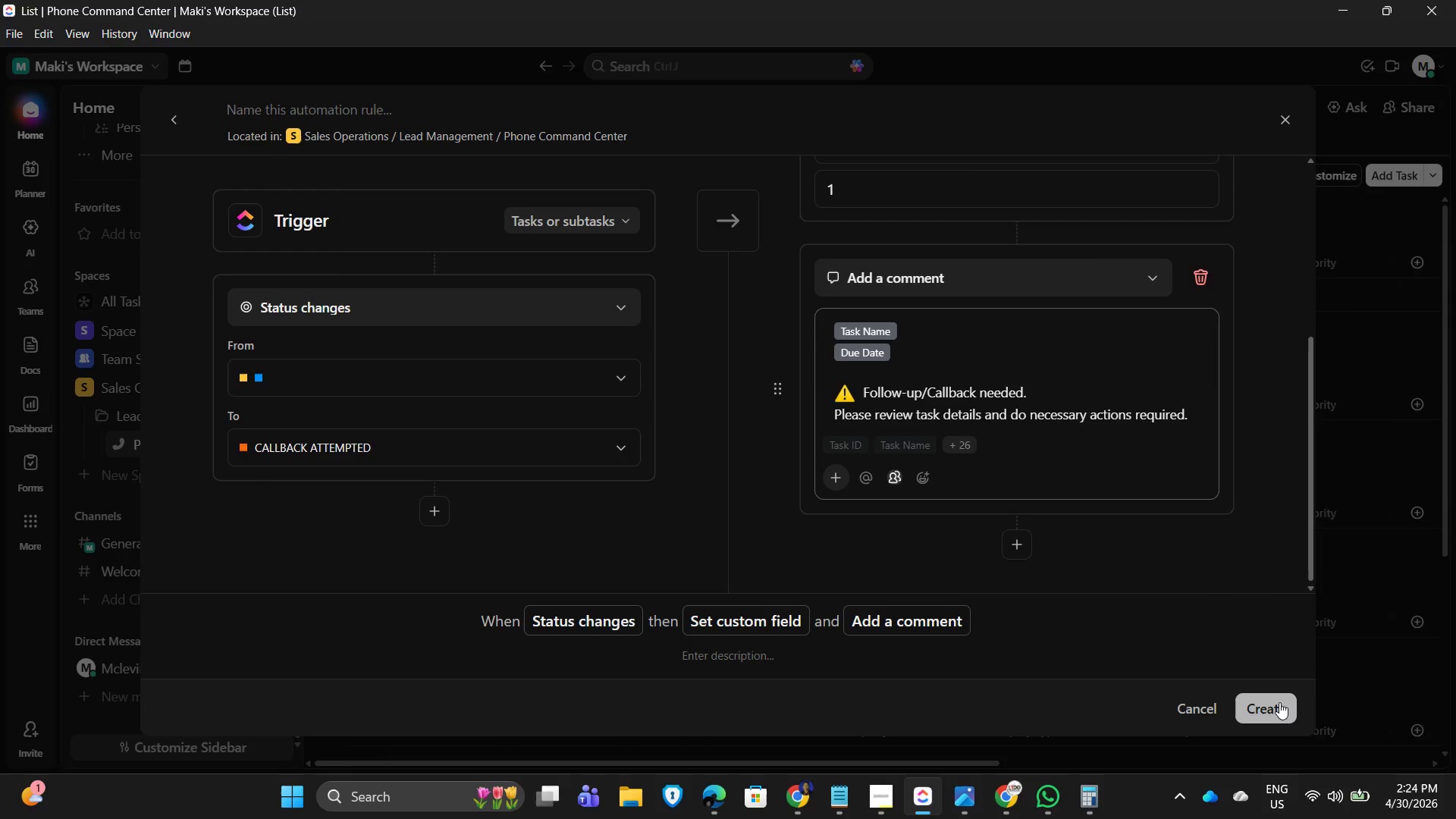 
wait(5.18)
 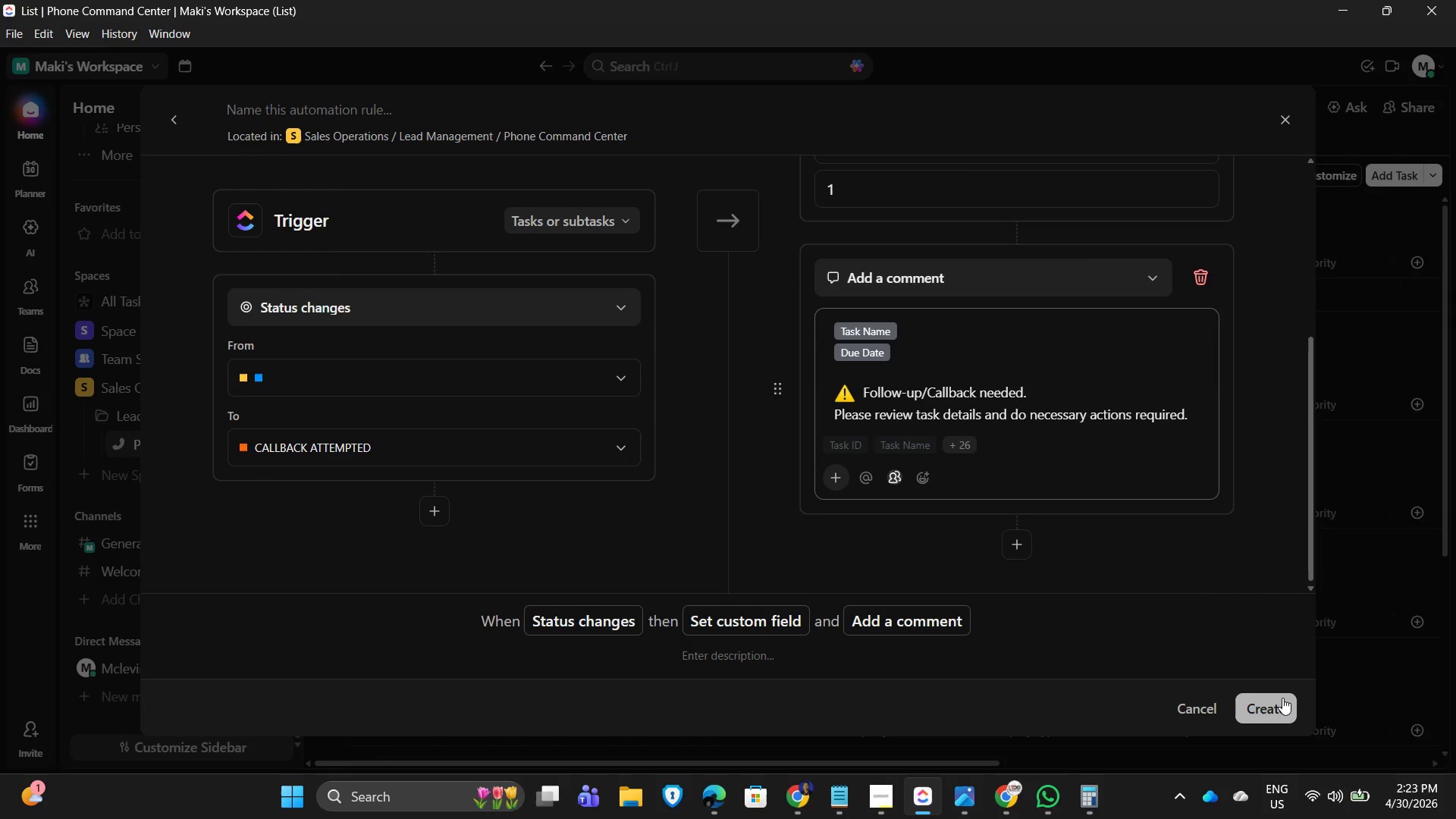 
key(ArrowDown)
 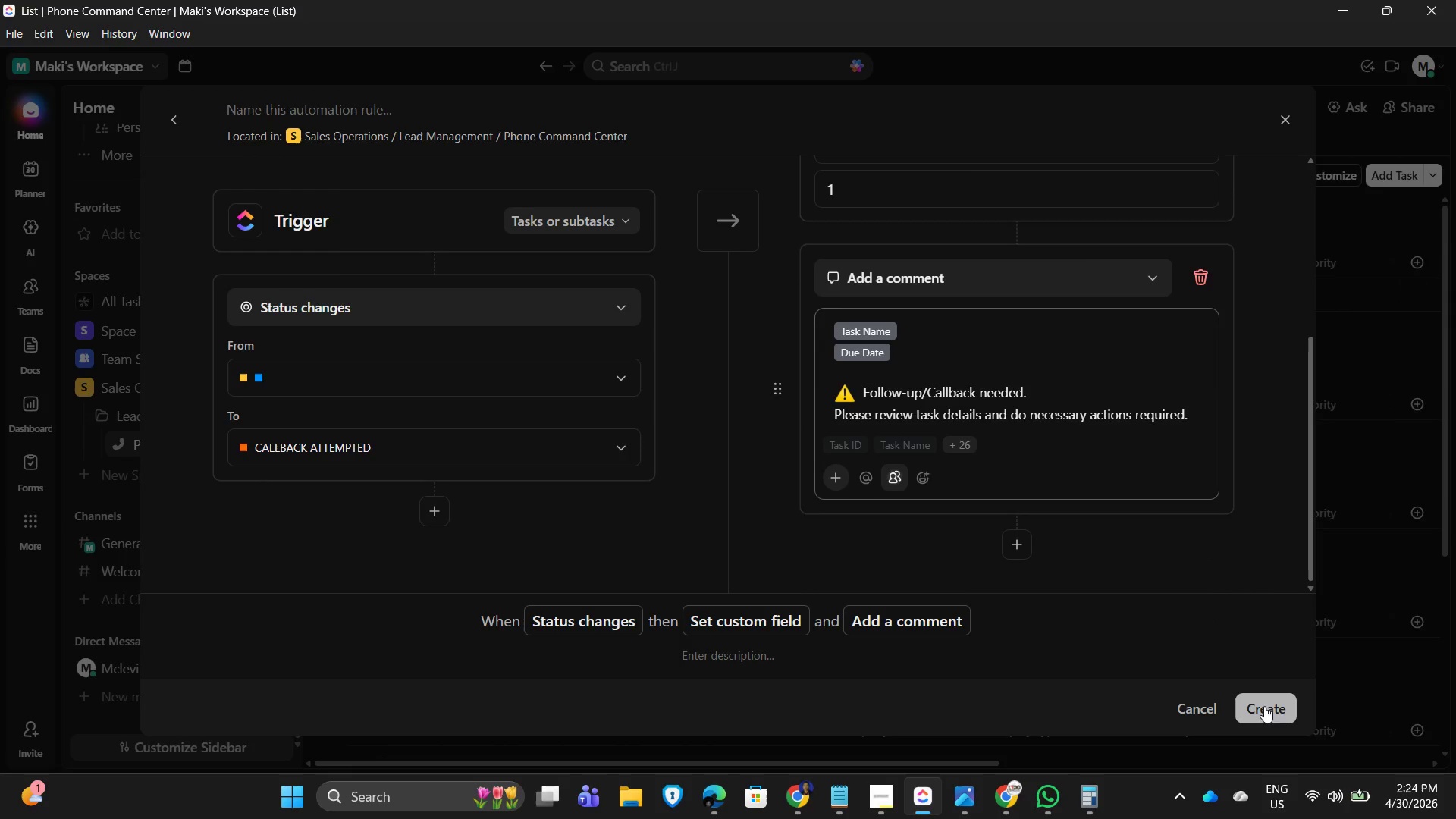 
left_click([298, 96])
 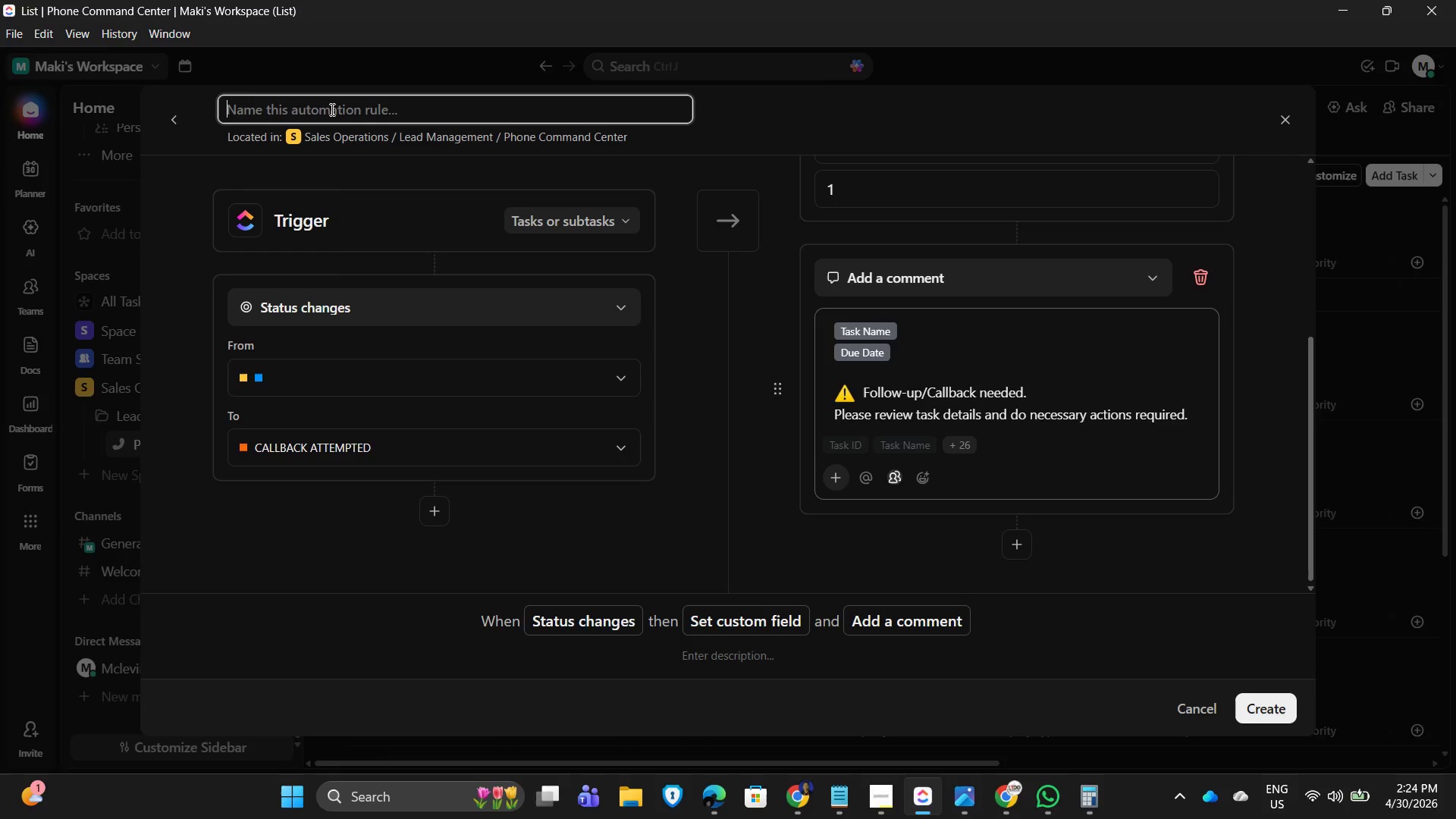 
type(Callback Enfore)
key(Backspace)
type(cemnet)
 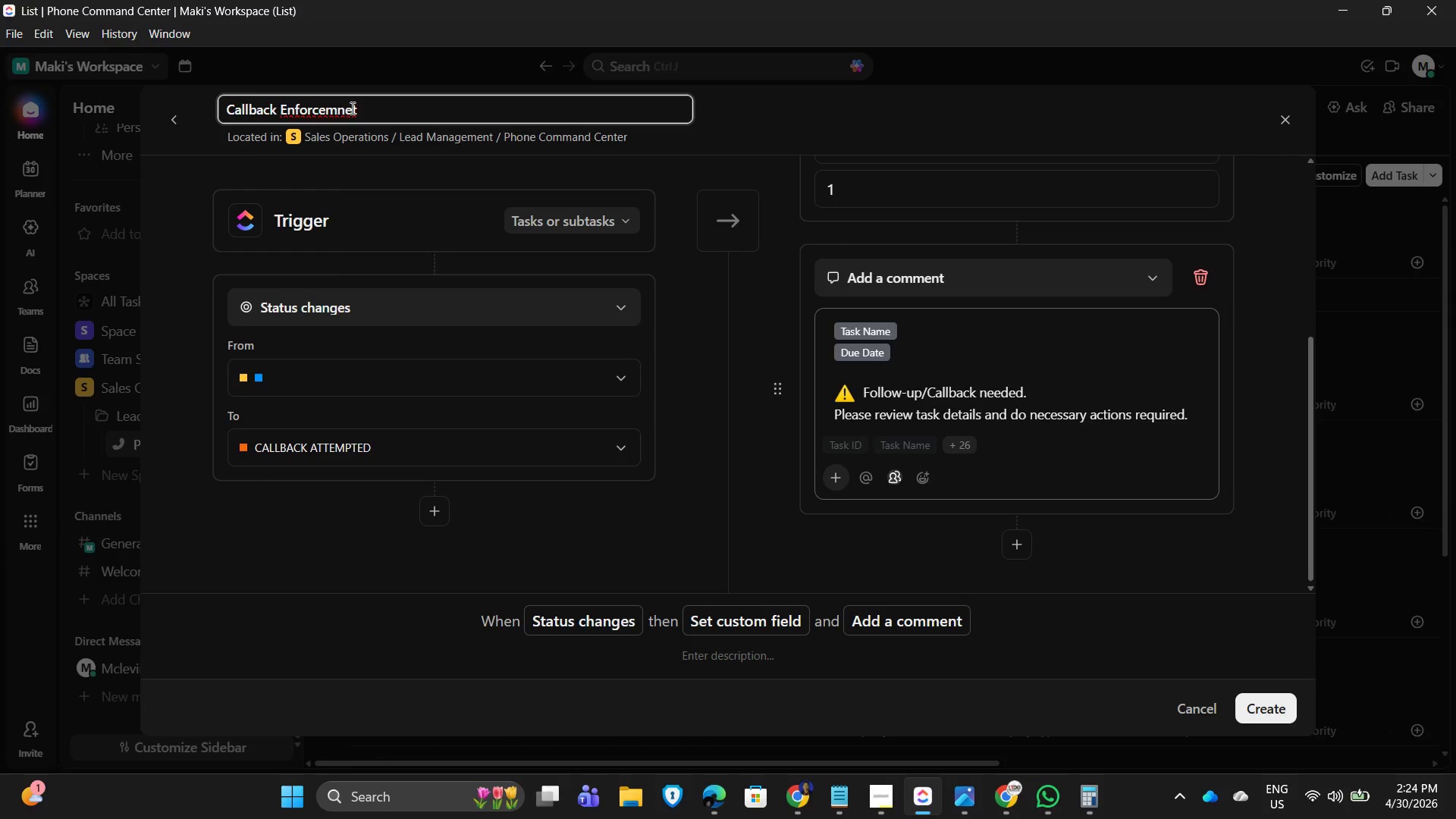 
key(Backspace)
key(Backspace)
key(Backspace)
type(ent)
 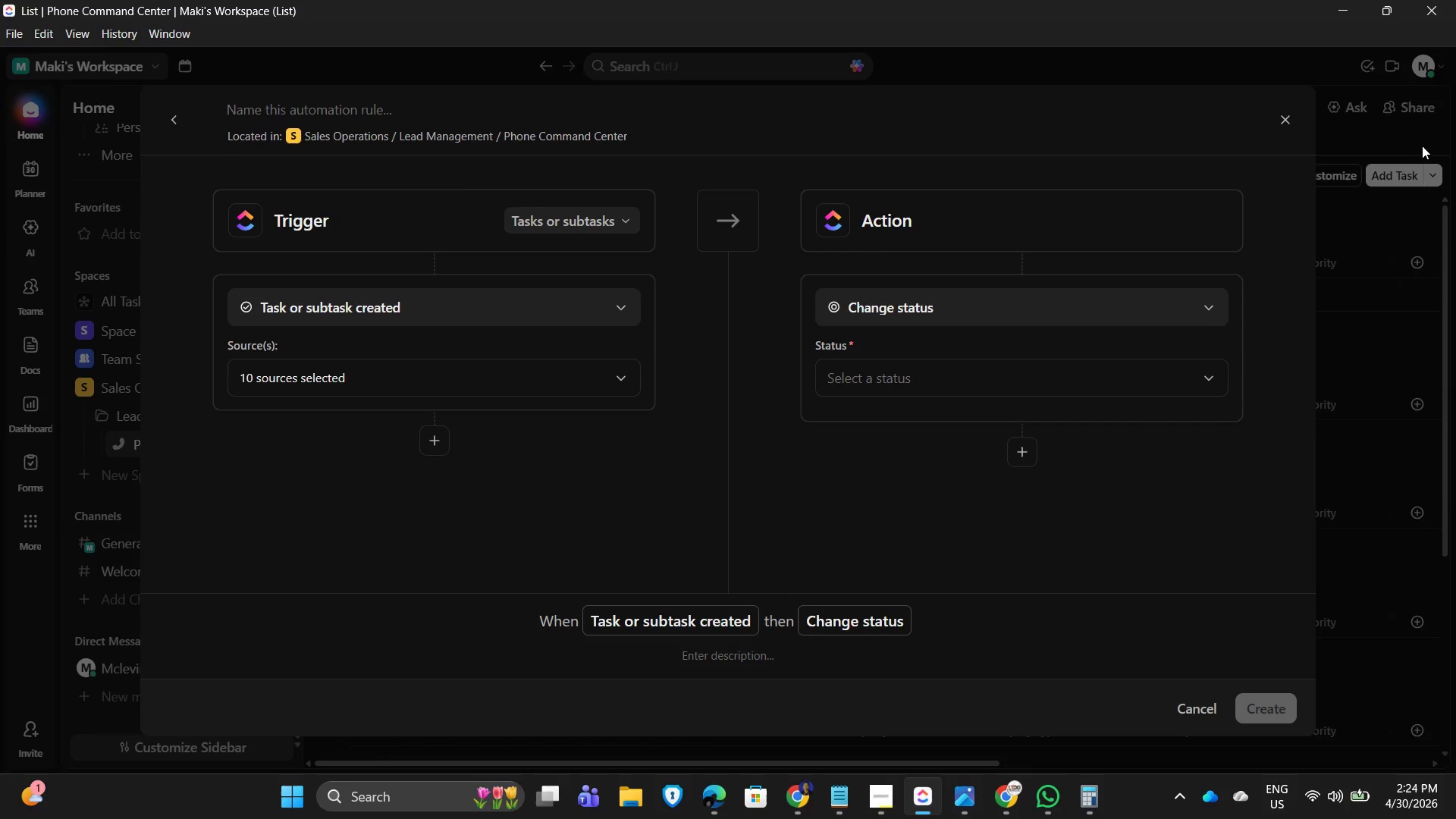 
wait(11.3)
 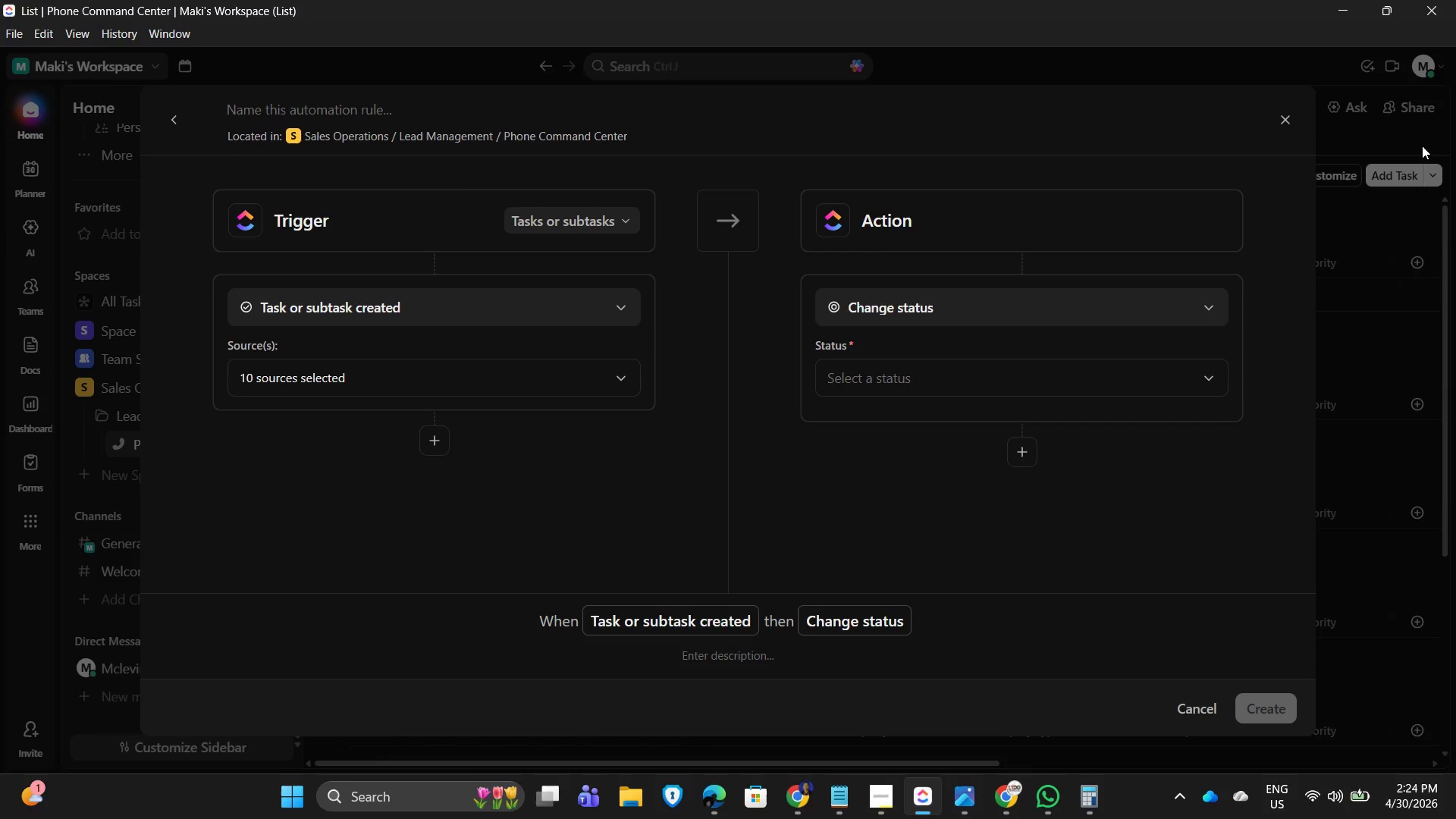 
left_click_drag(start_coordinate=[550, 303], to_coordinate=[554, 302])
 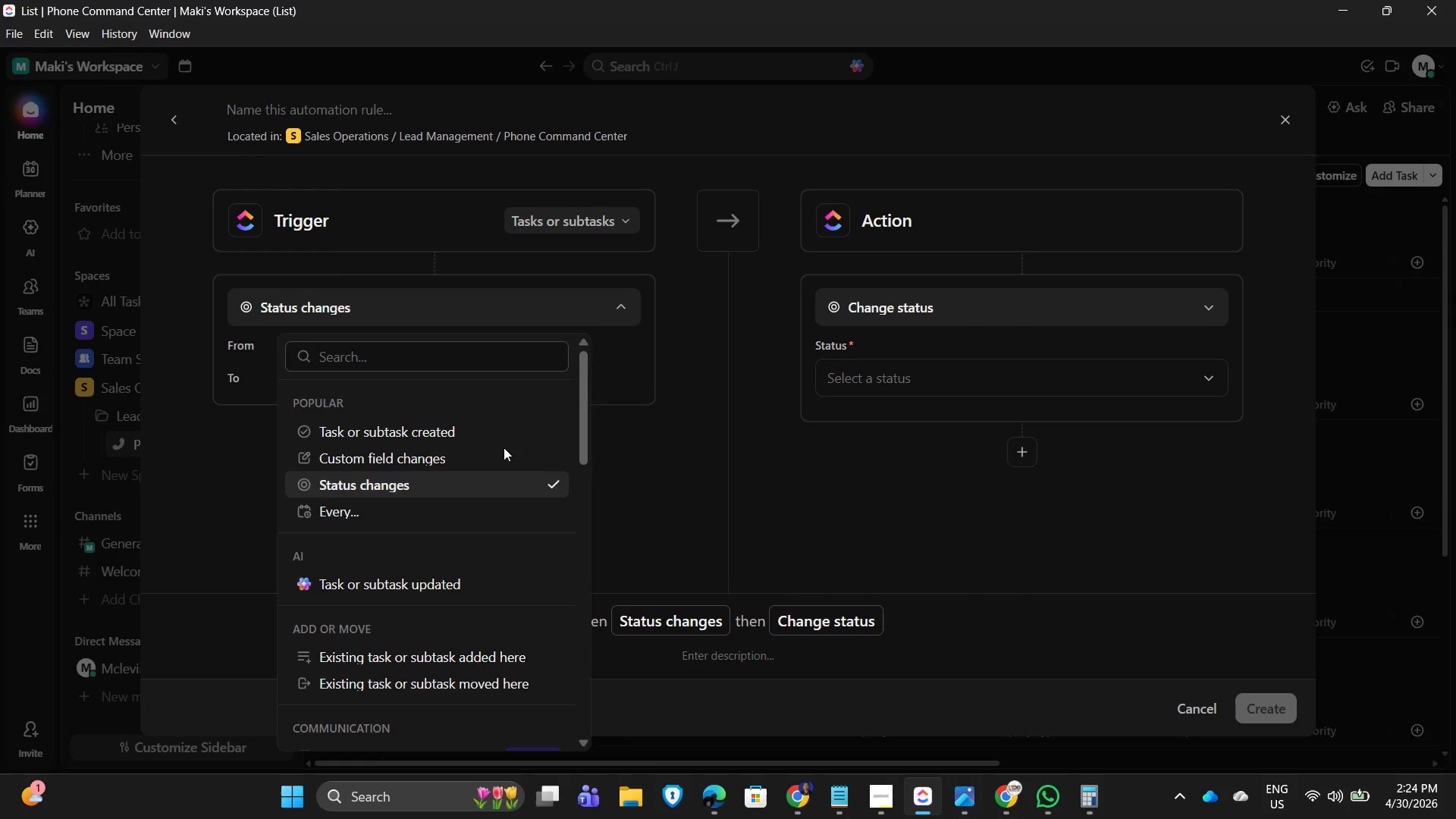 
left_click([576, 375])
 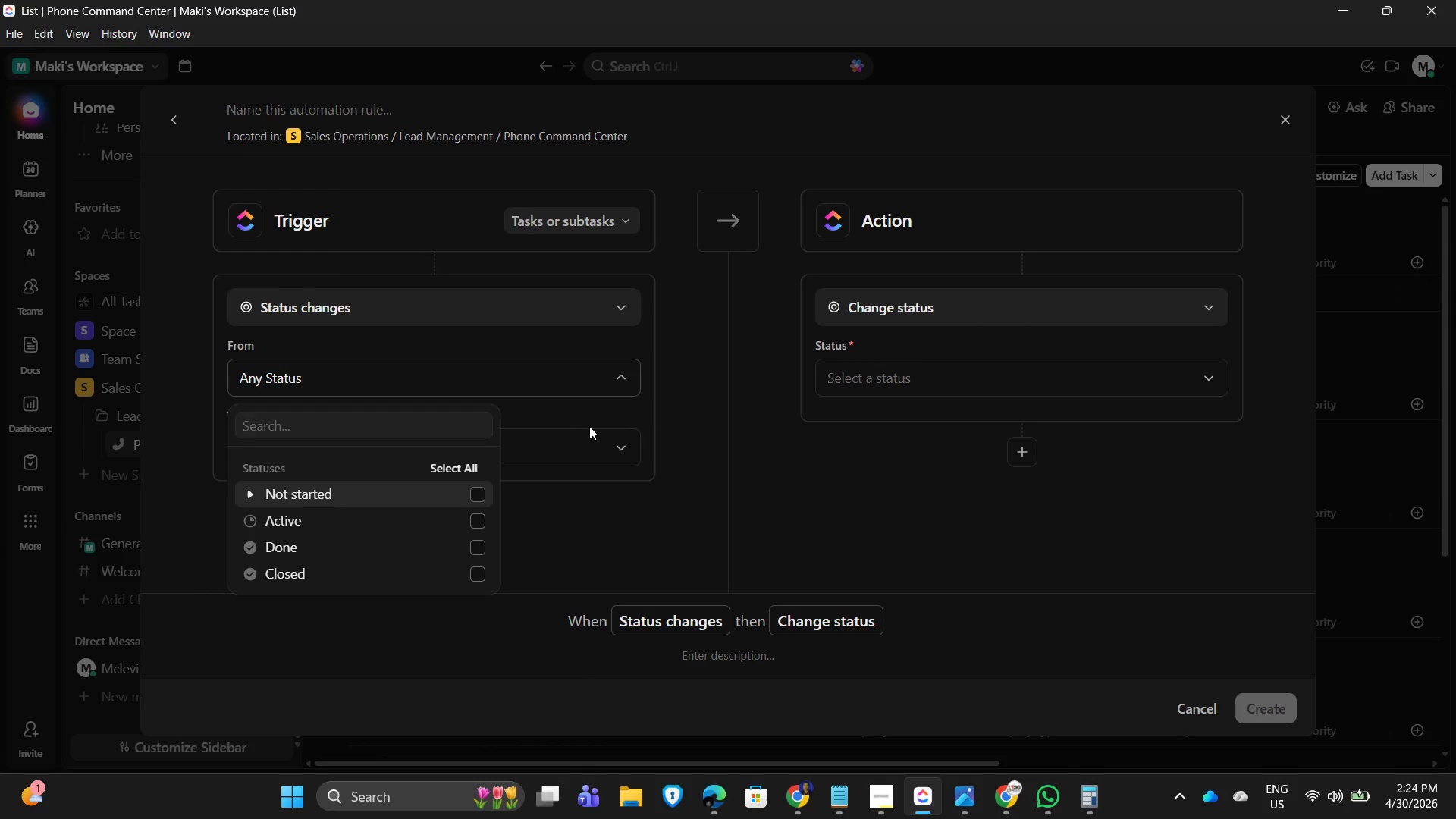 
double_click([588, 439])
 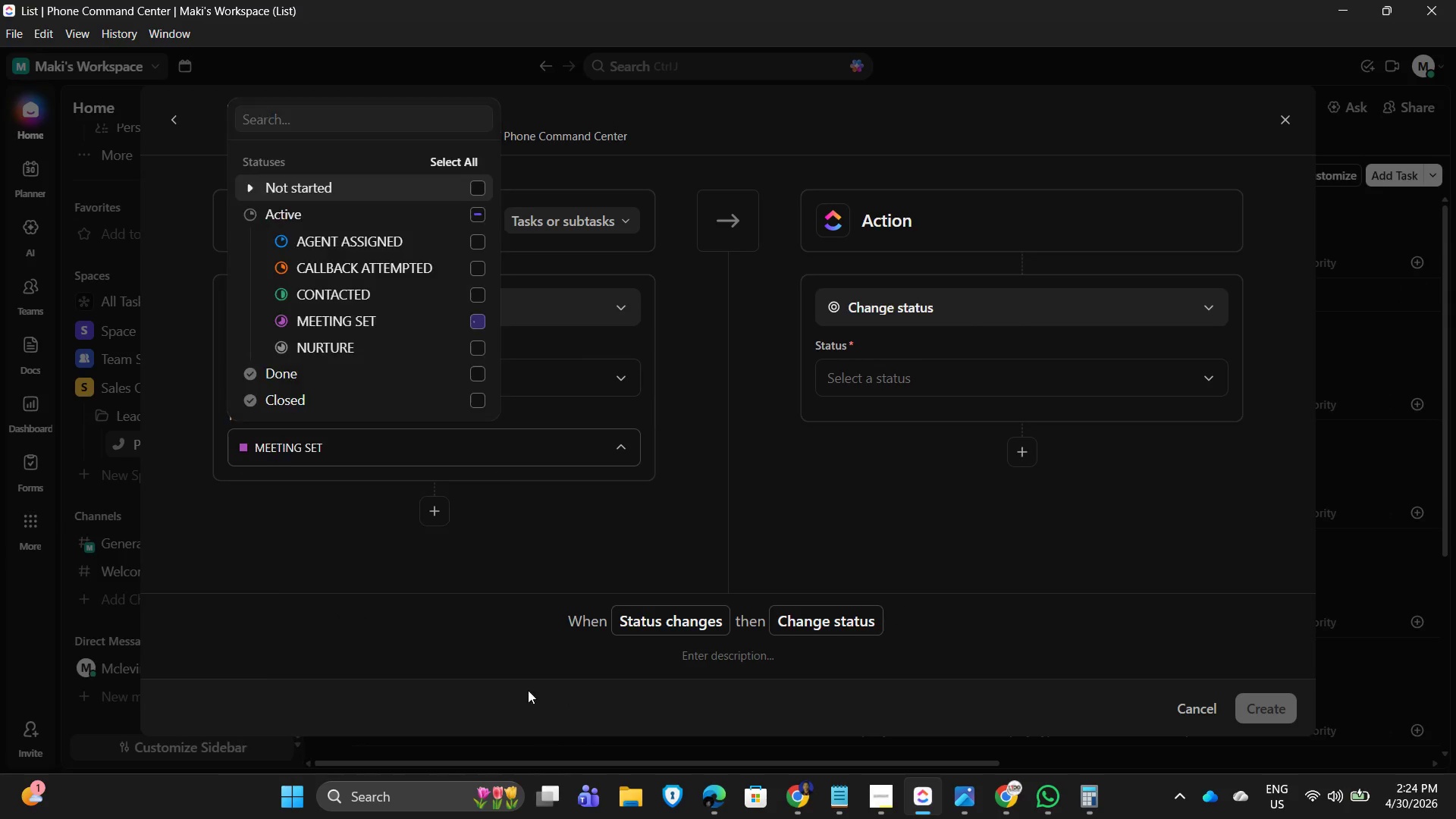 
wait(5.31)
 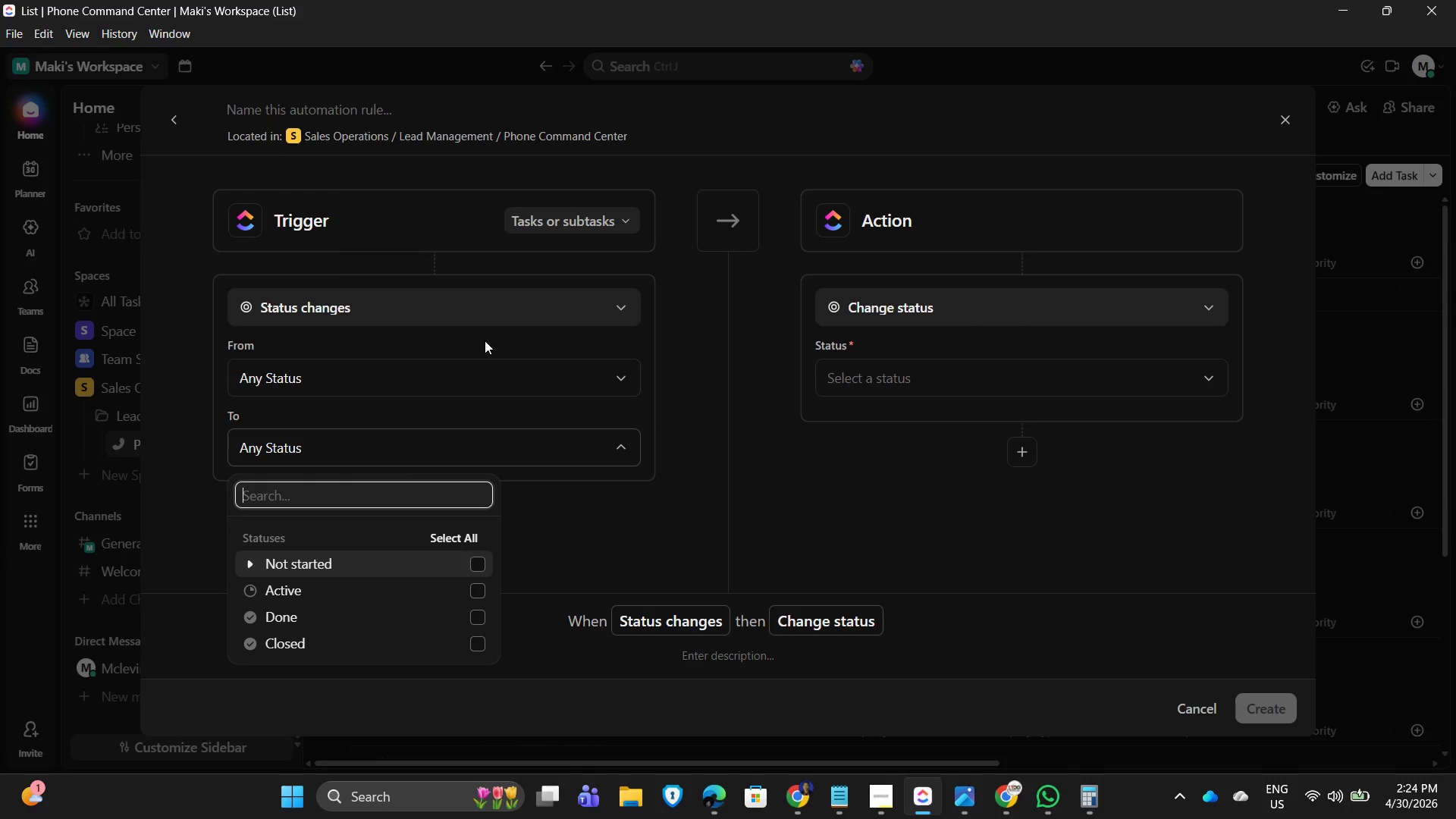 
double_click([564, 377])
 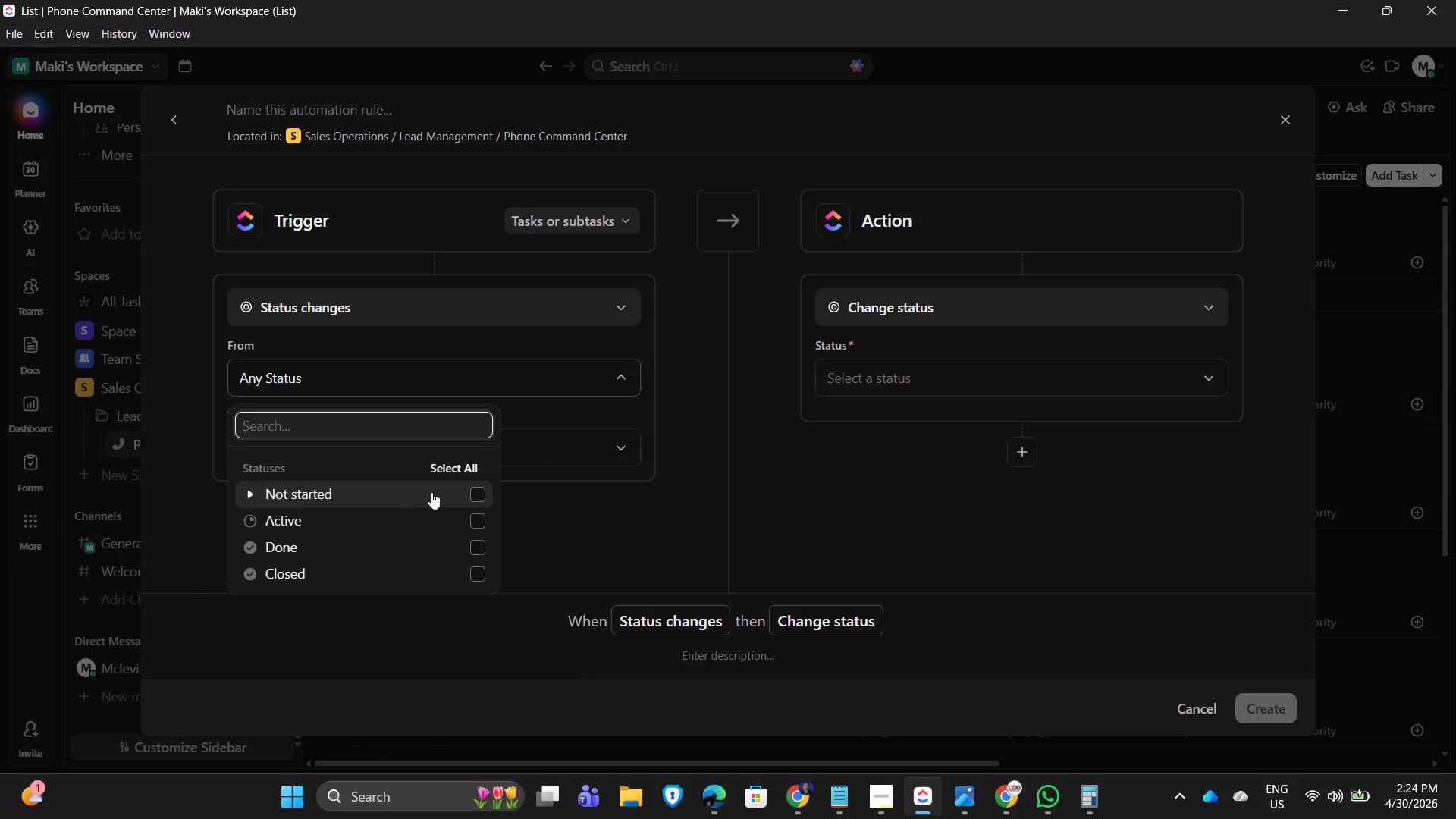 
left_click([476, 494])
 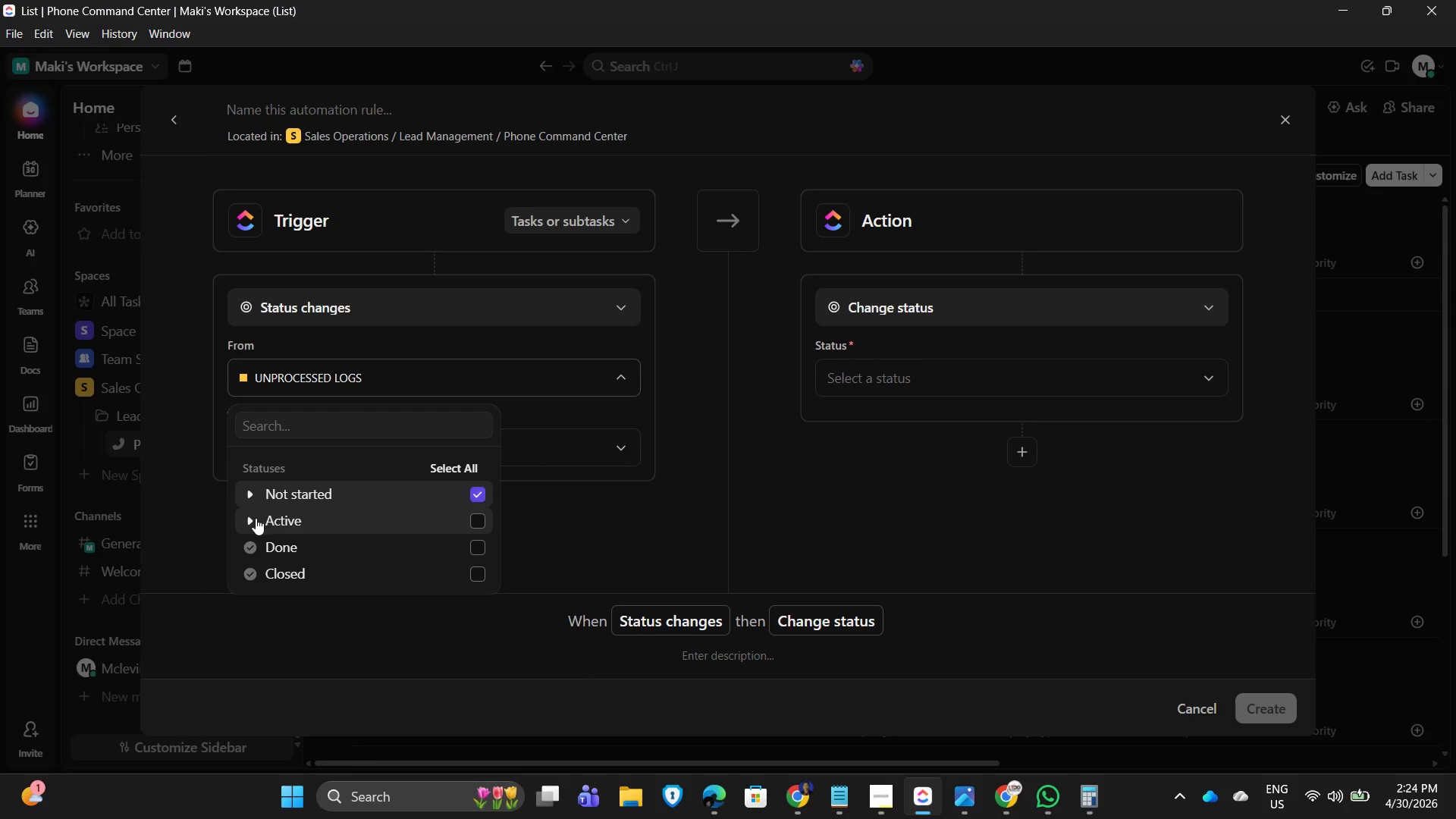 
left_click([256, 518])
 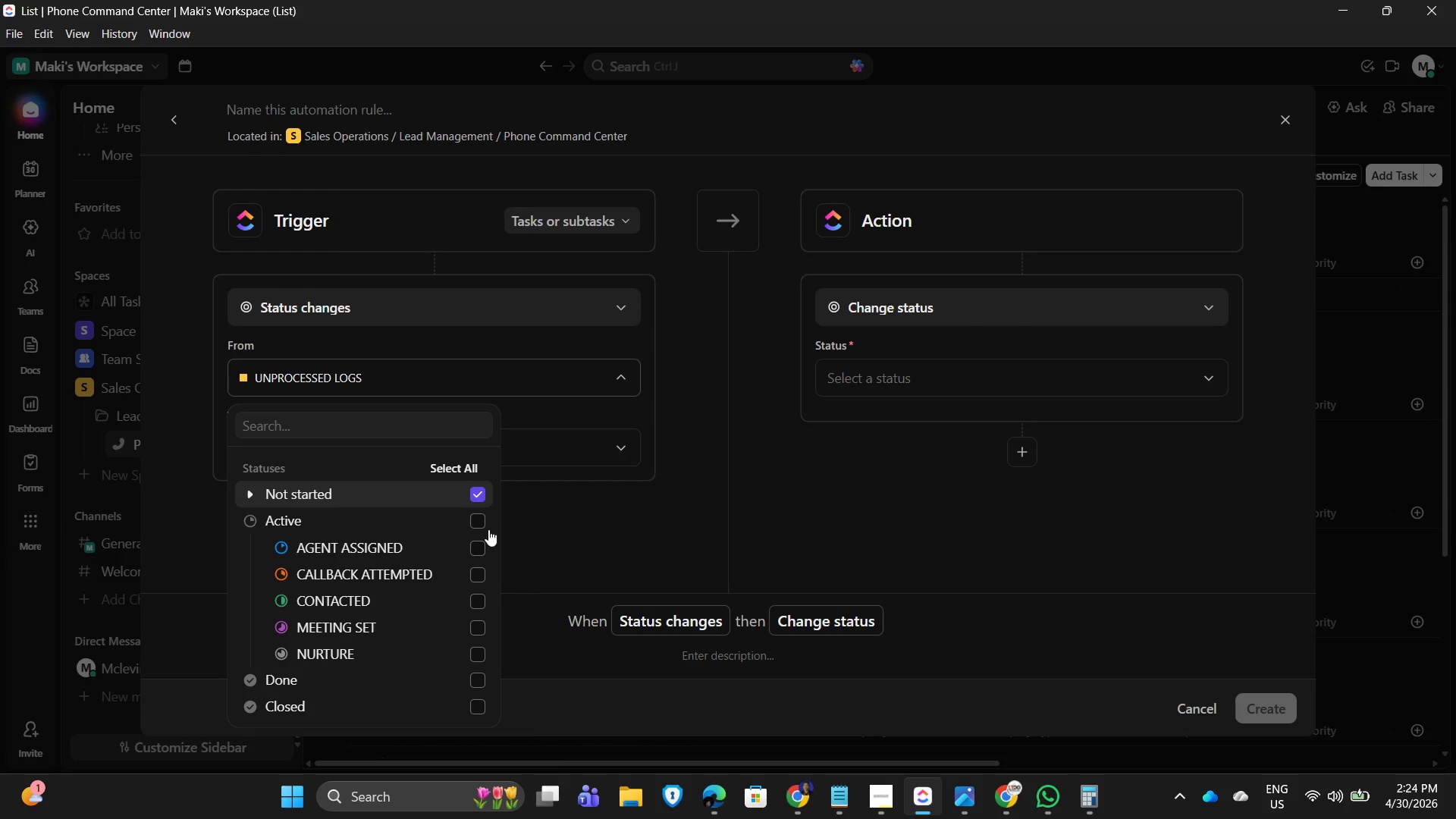 
left_click([480, 520])
 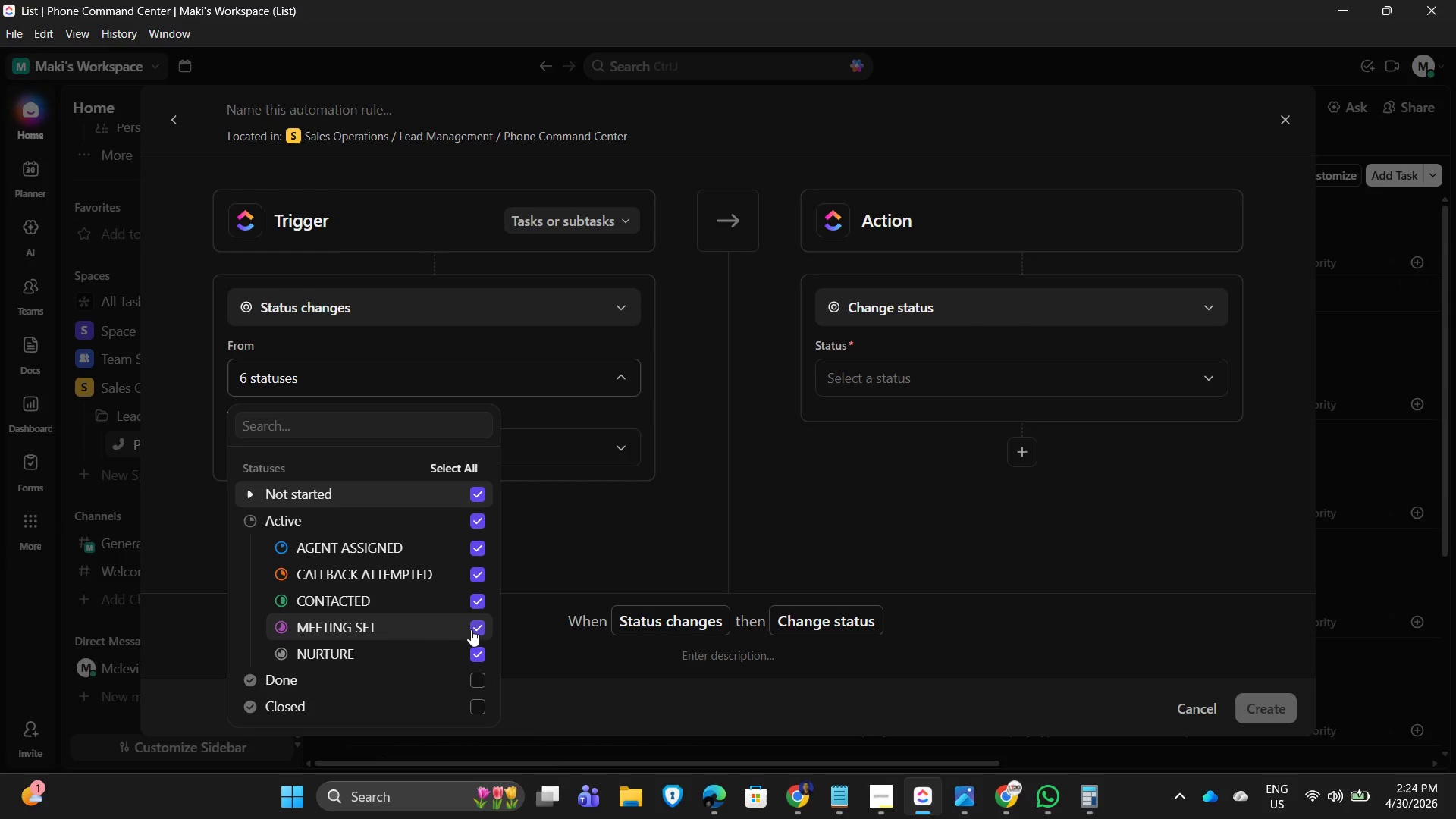 
double_click([479, 654])
 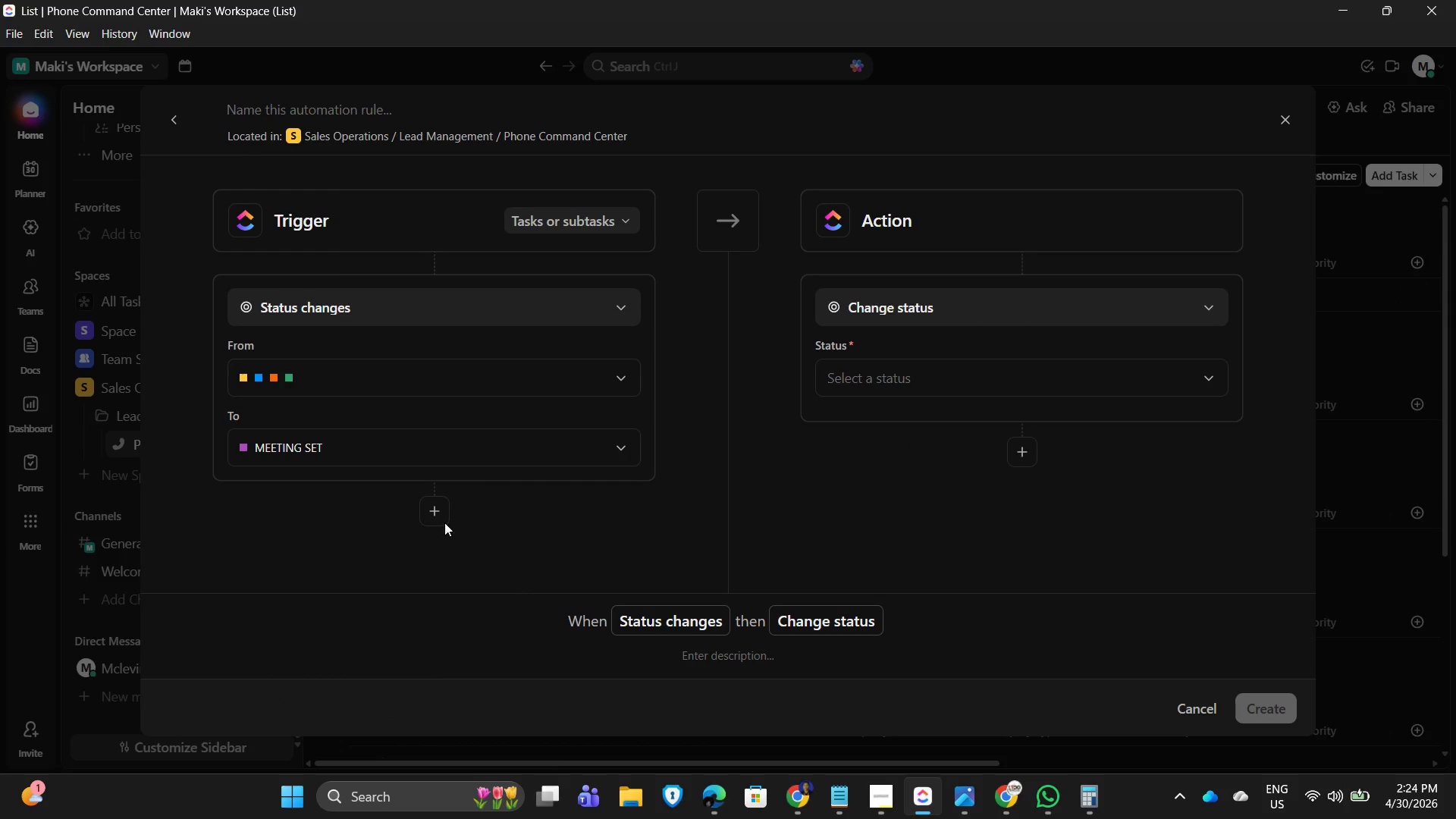 
left_click_drag(start_coordinate=[513, 442], to_coordinate=[537, 447])
 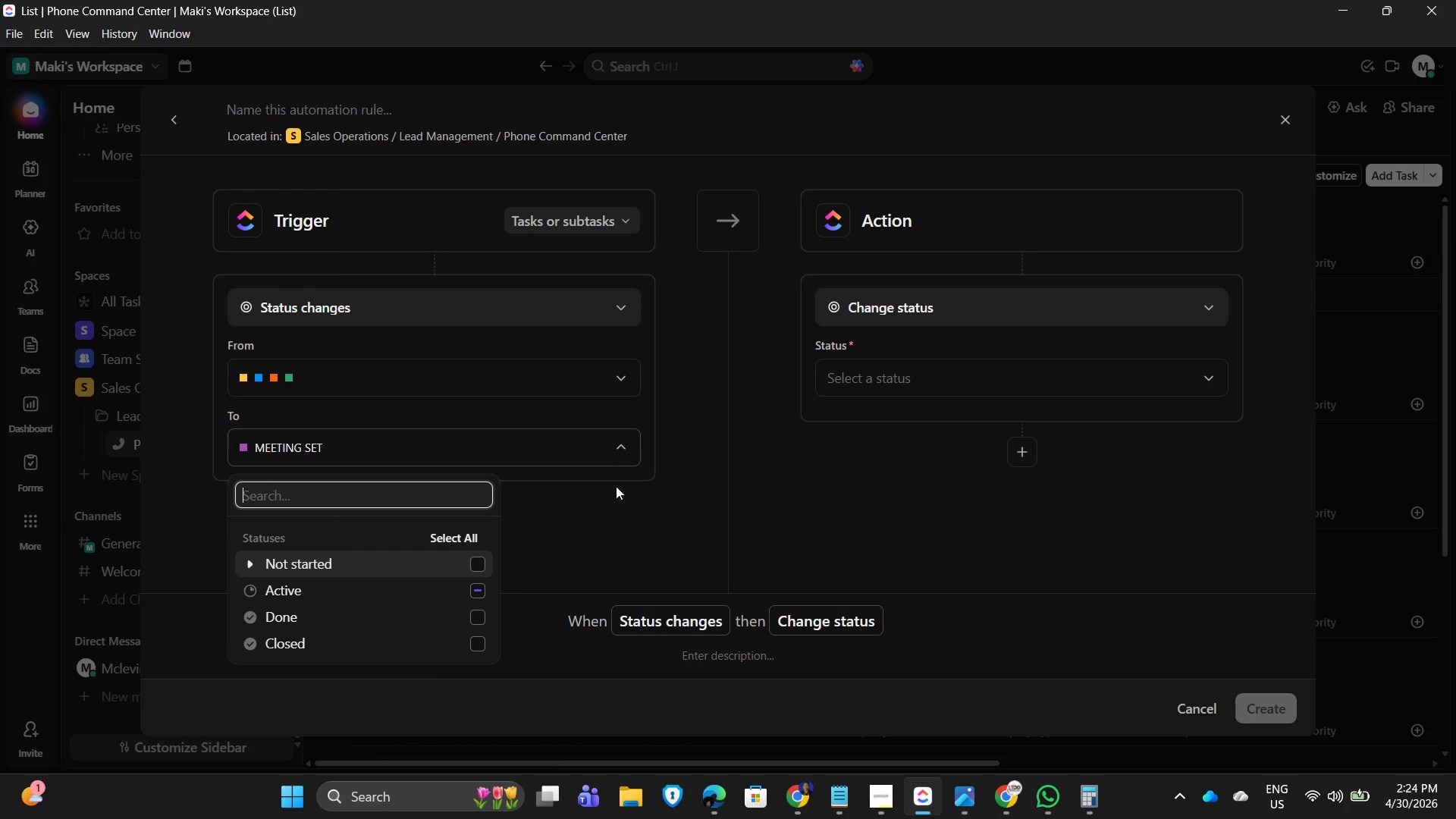 
left_click_drag(start_coordinate=[700, 569], to_coordinate=[705, 567])
 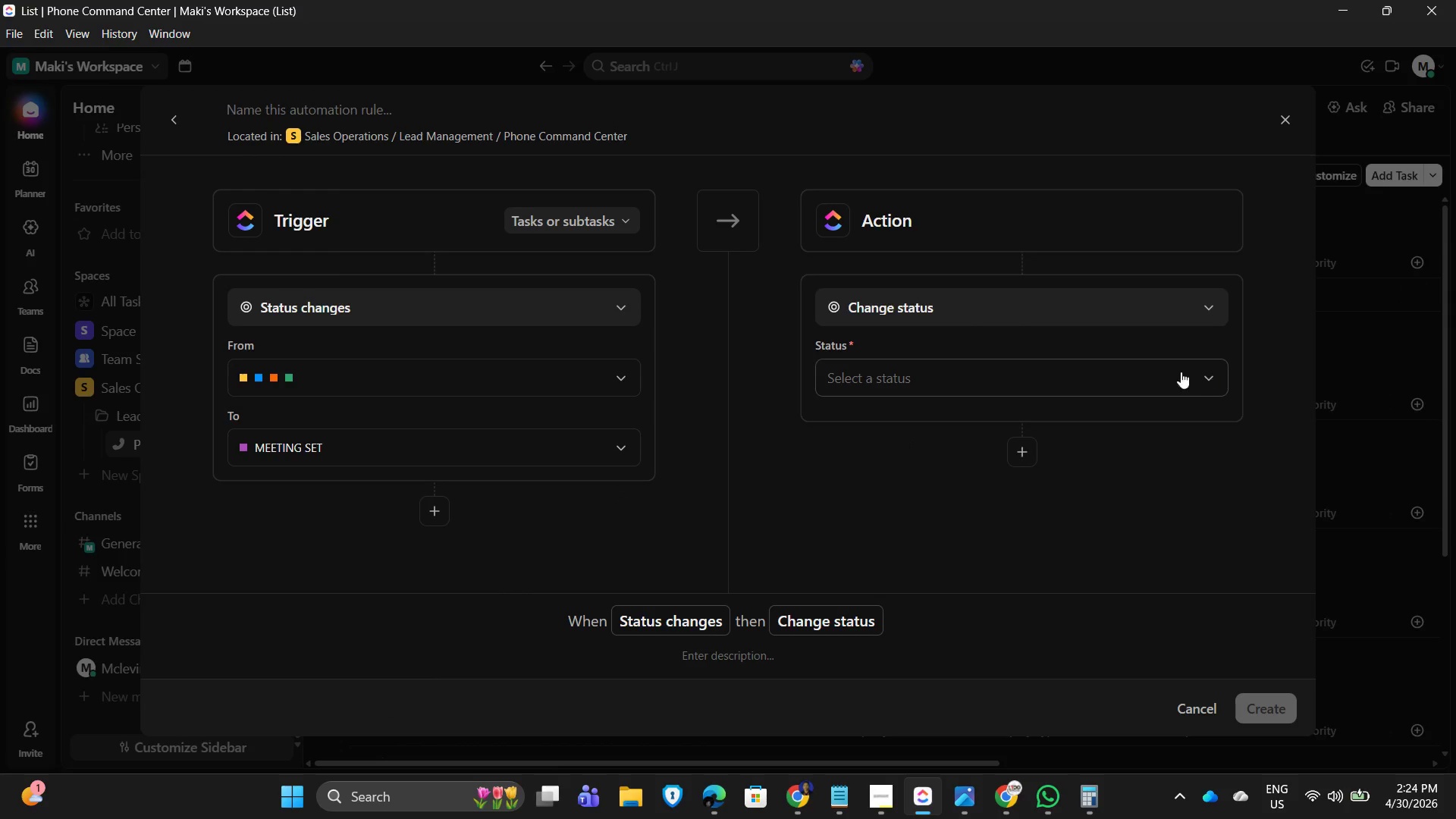 
left_click_drag(start_coordinate=[988, 296], to_coordinate=[984, 295])
 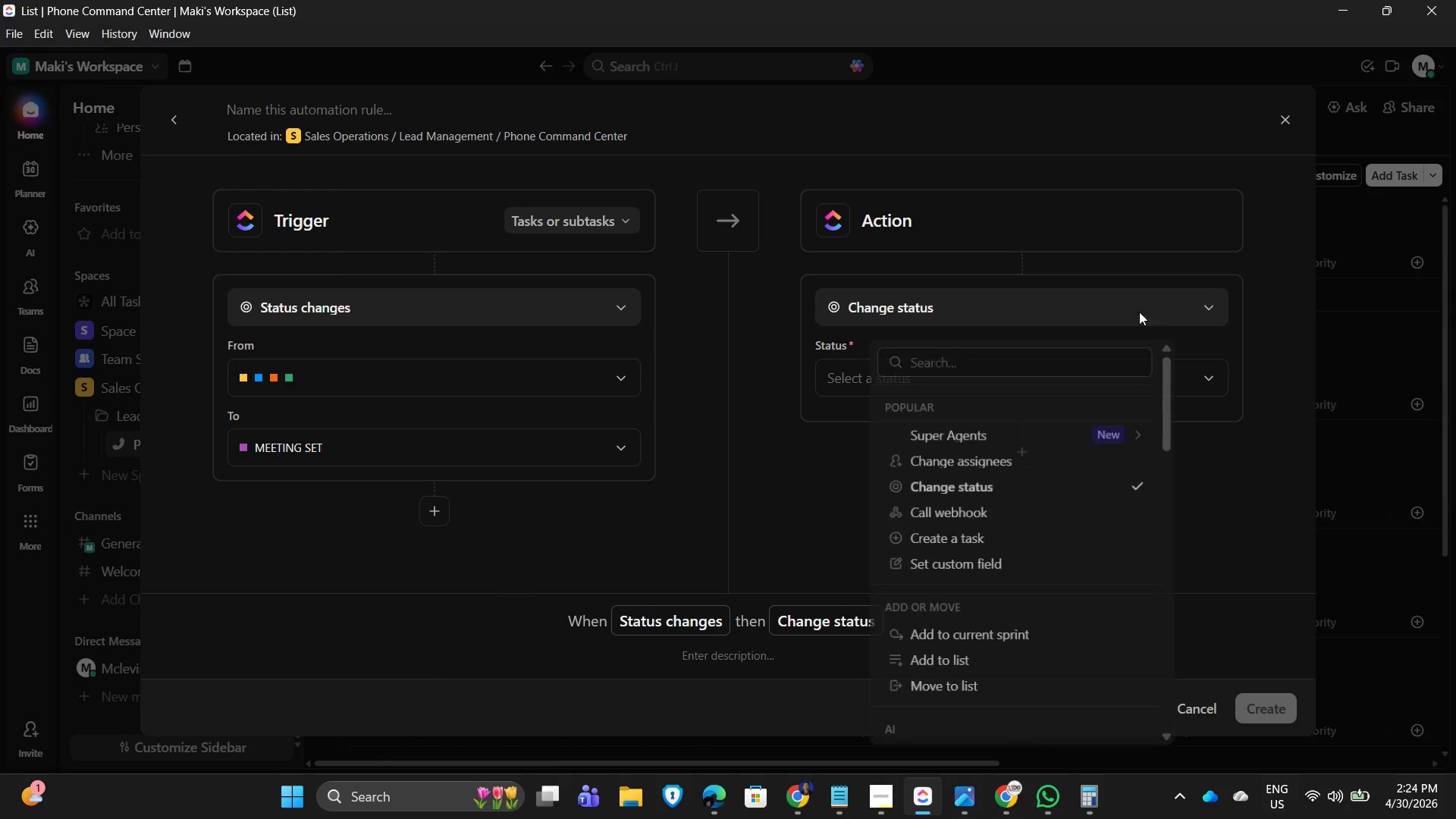 
mouse_move([1150, 309])
 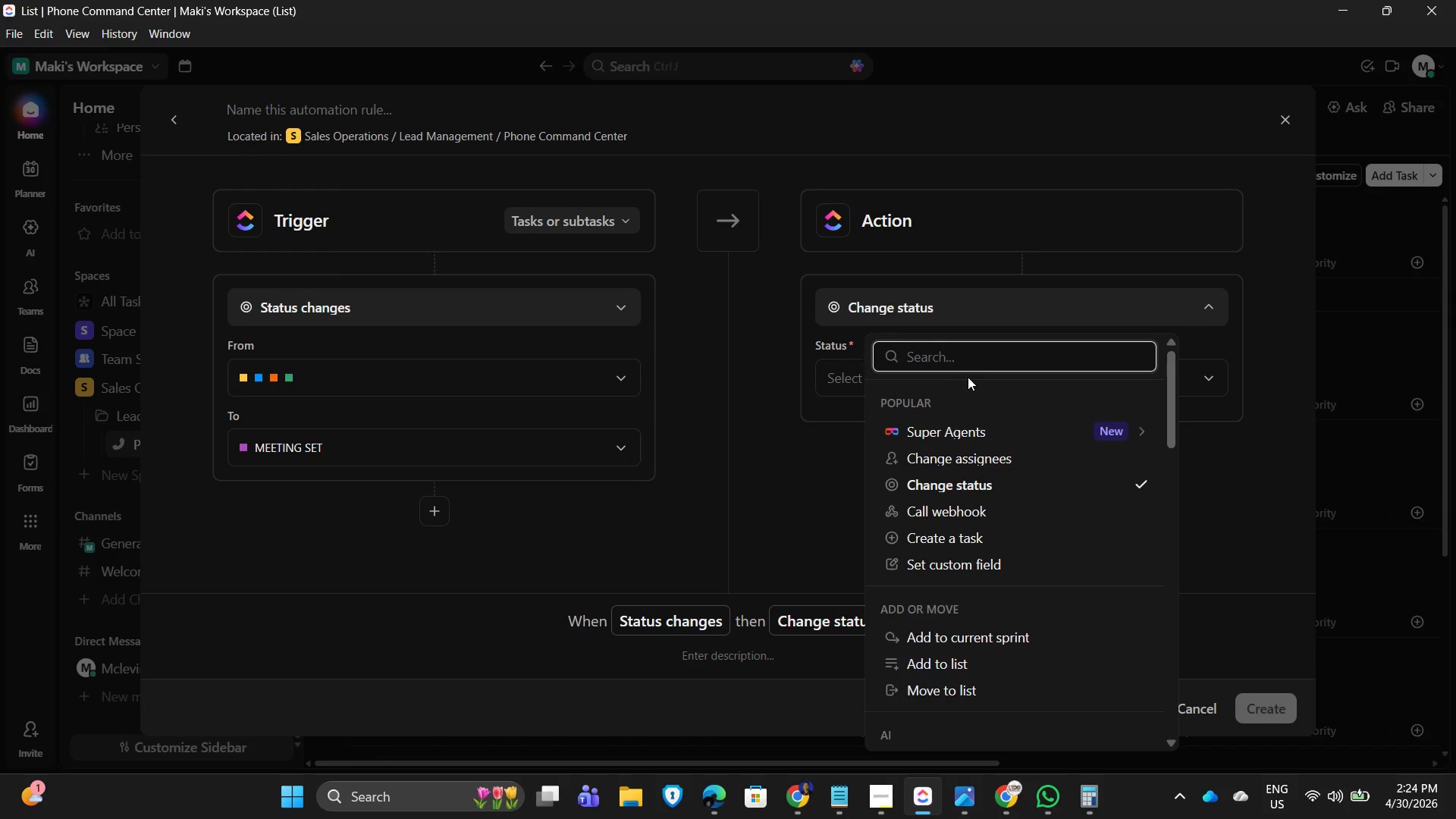 
wait(6.37)
 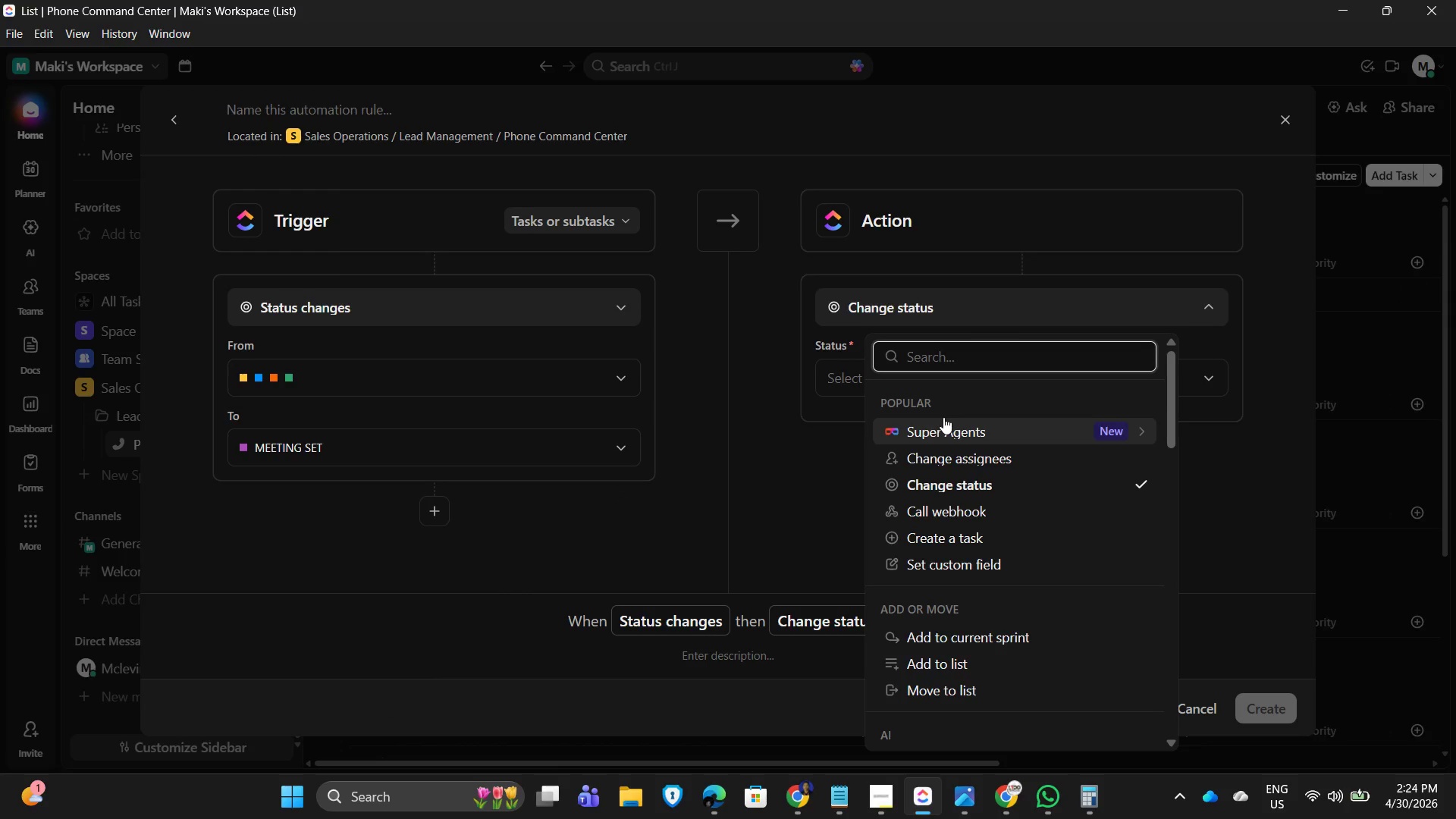 
key(ArrowDown)
 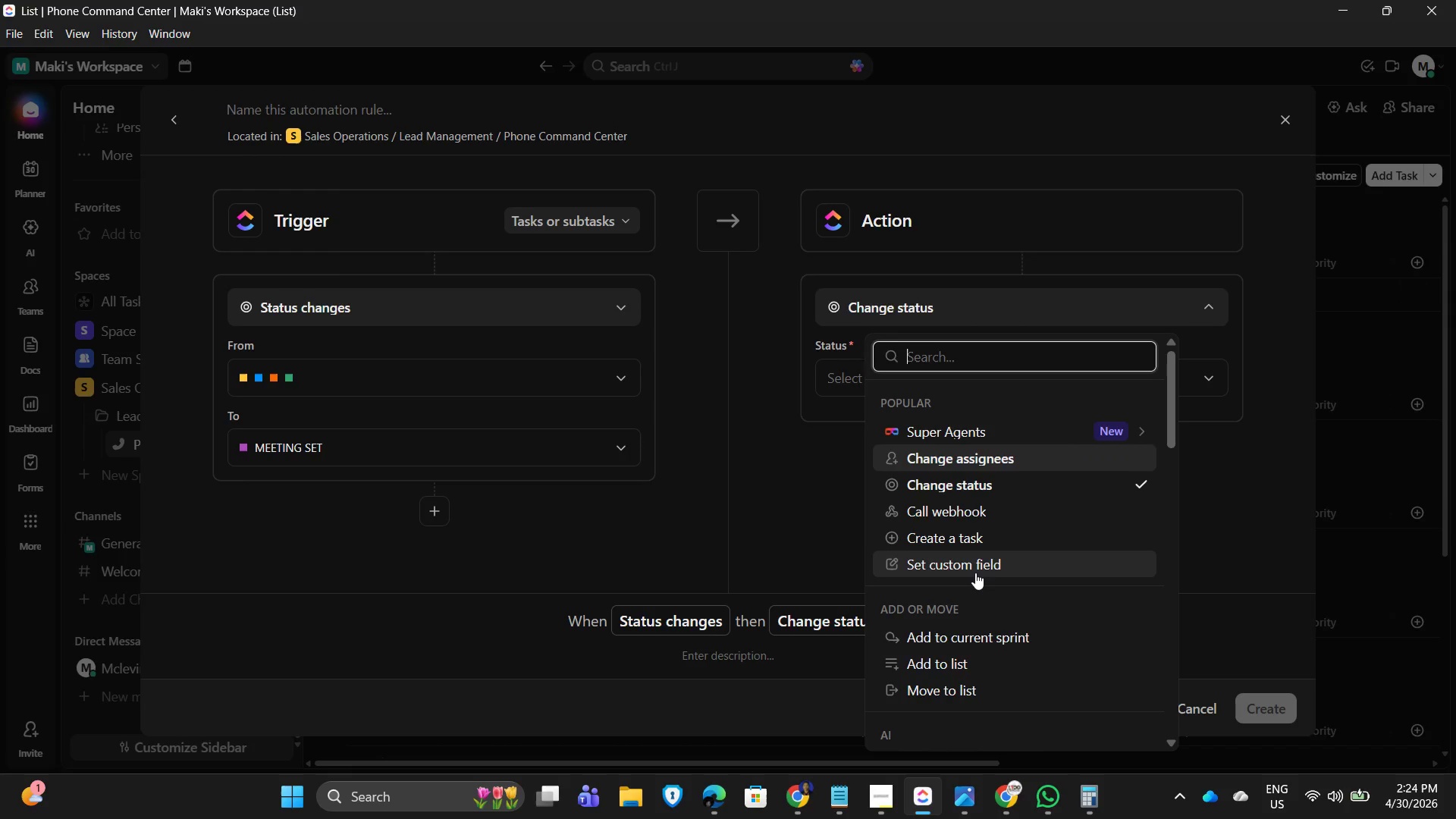 
key(ArrowDown)
 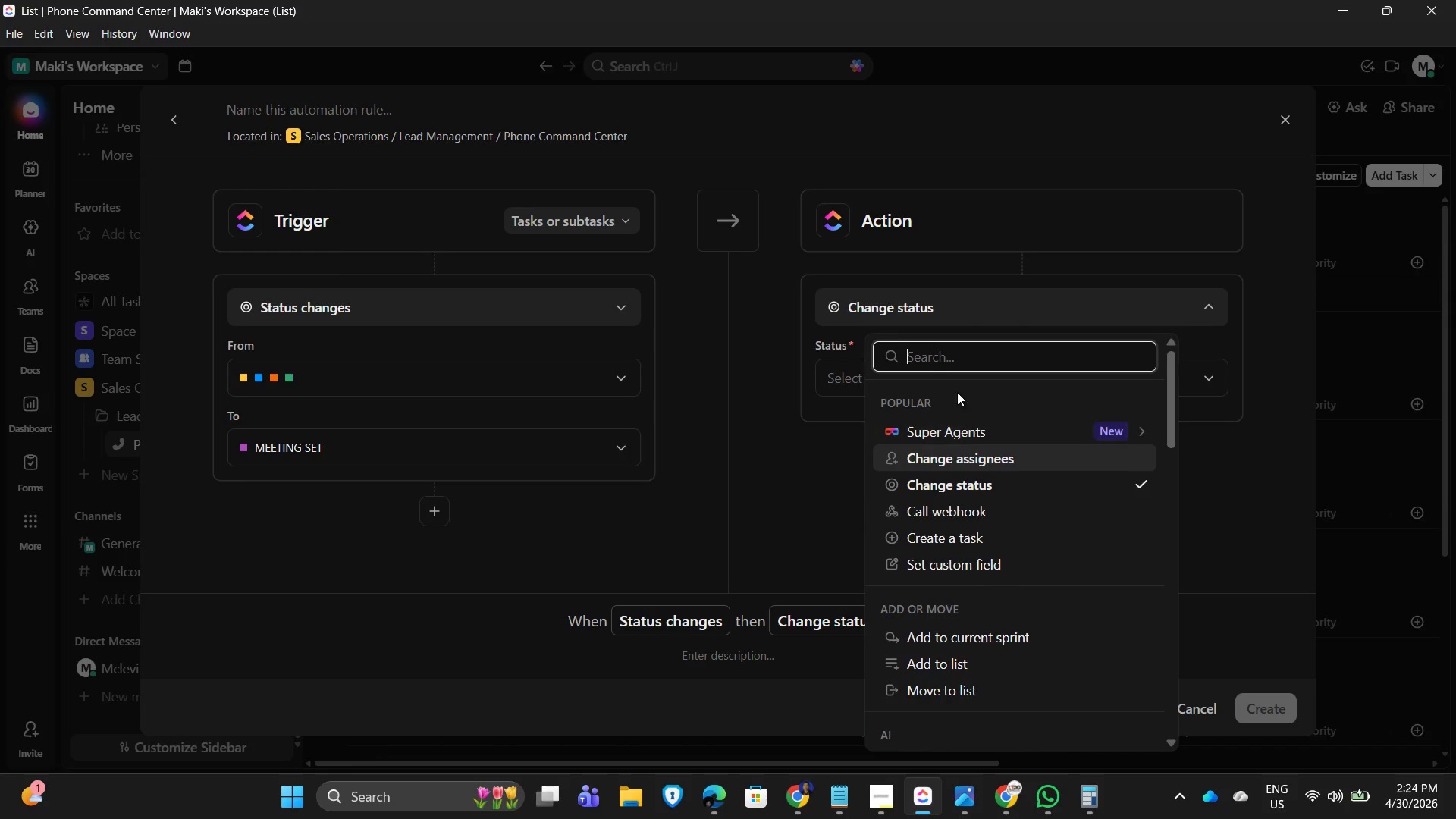 
left_click([924, 356])
 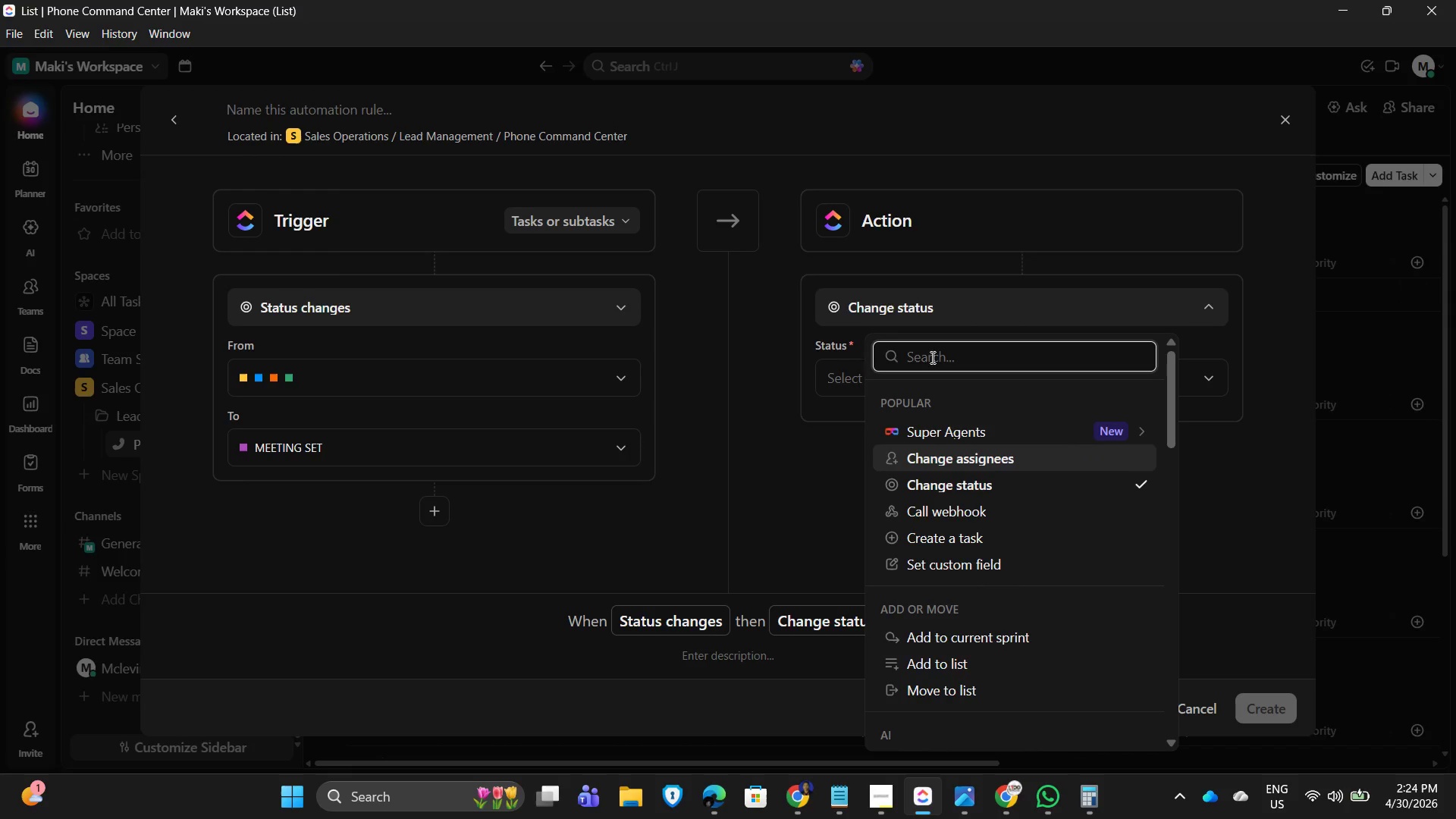 
type(prio)
 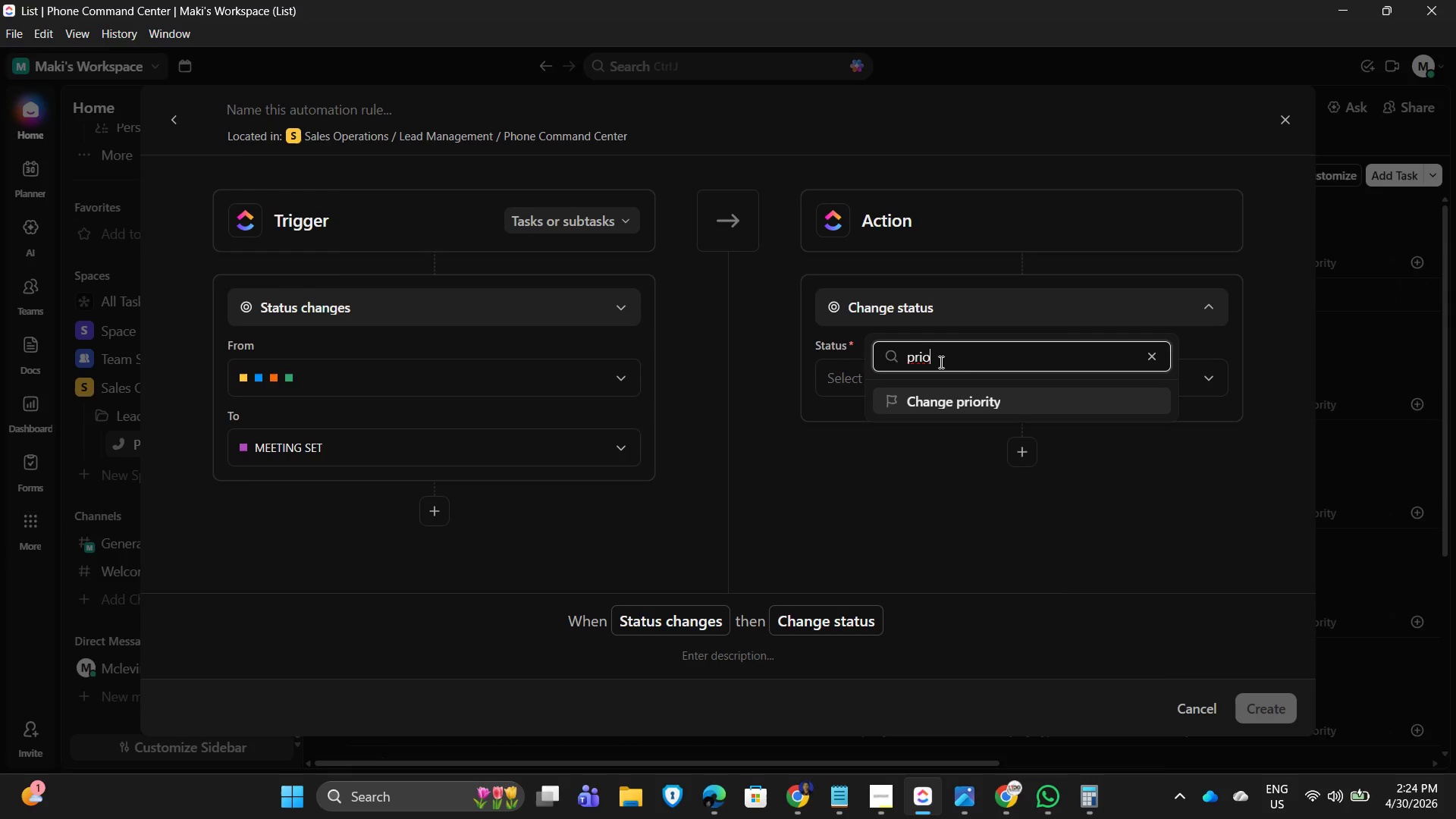 
left_click_drag(start_coordinate=[1072, 406], to_coordinate=[1083, 406])
 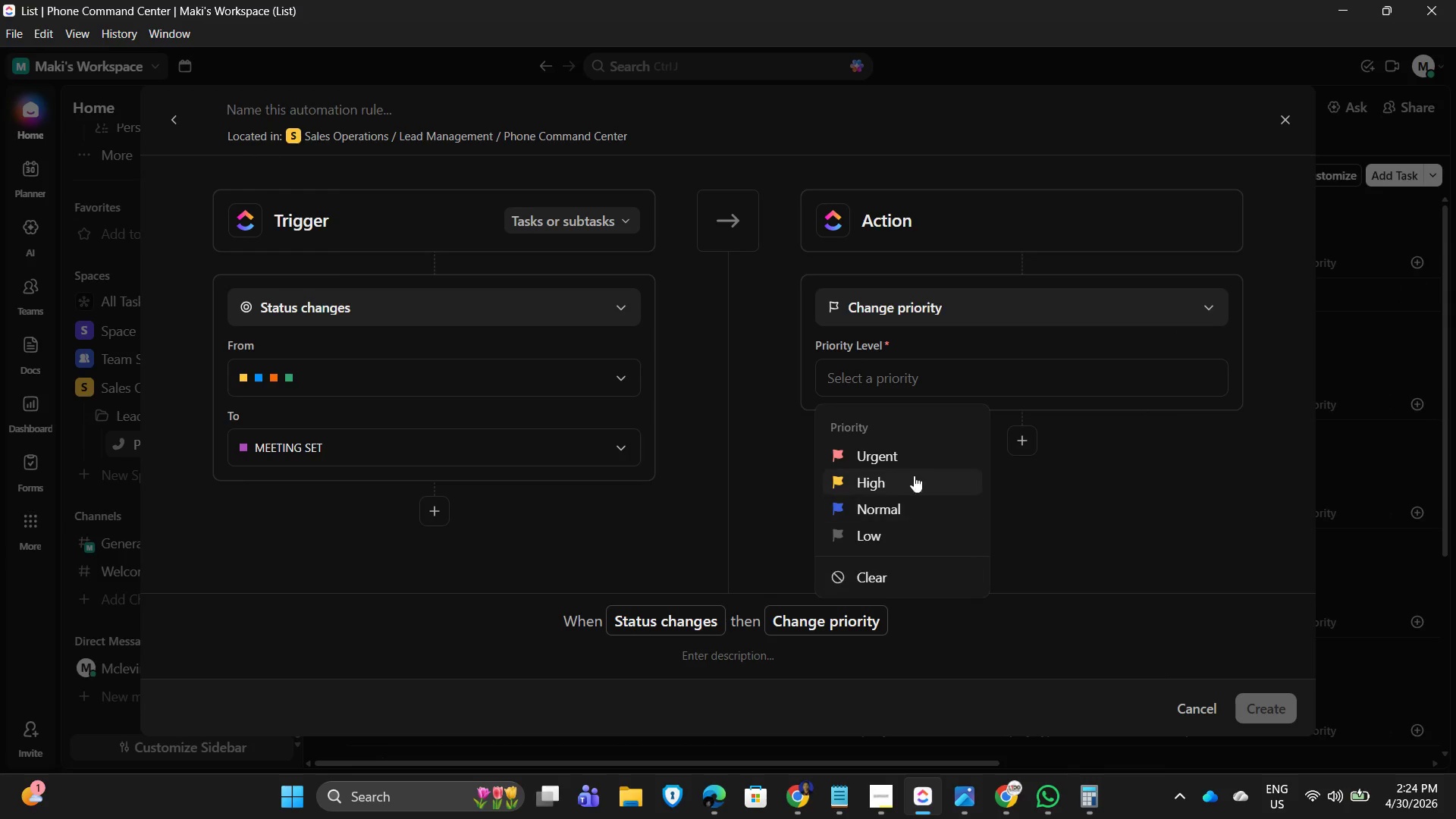 
left_click([867, 486])
 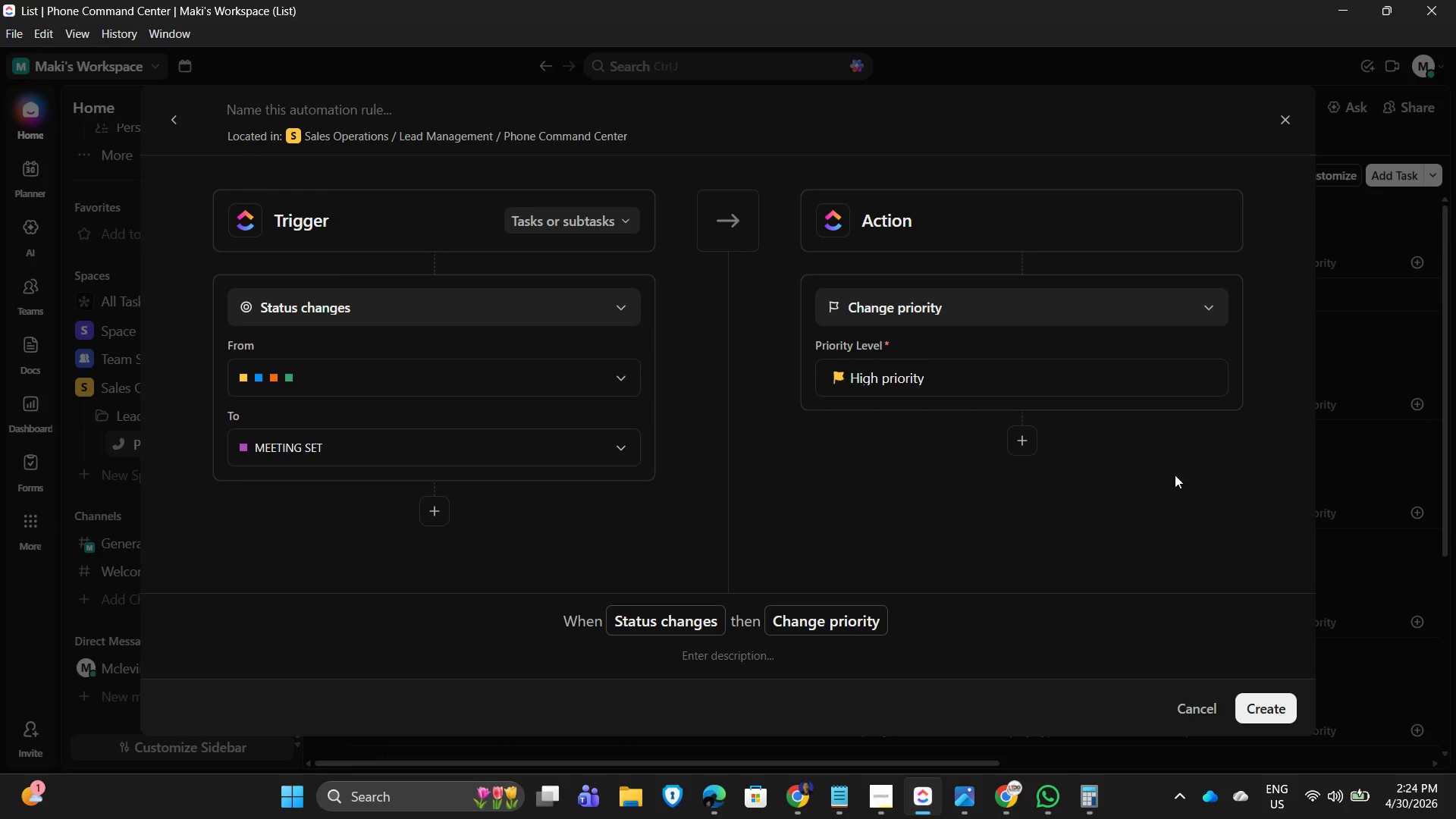 
left_click([1175, 475])
 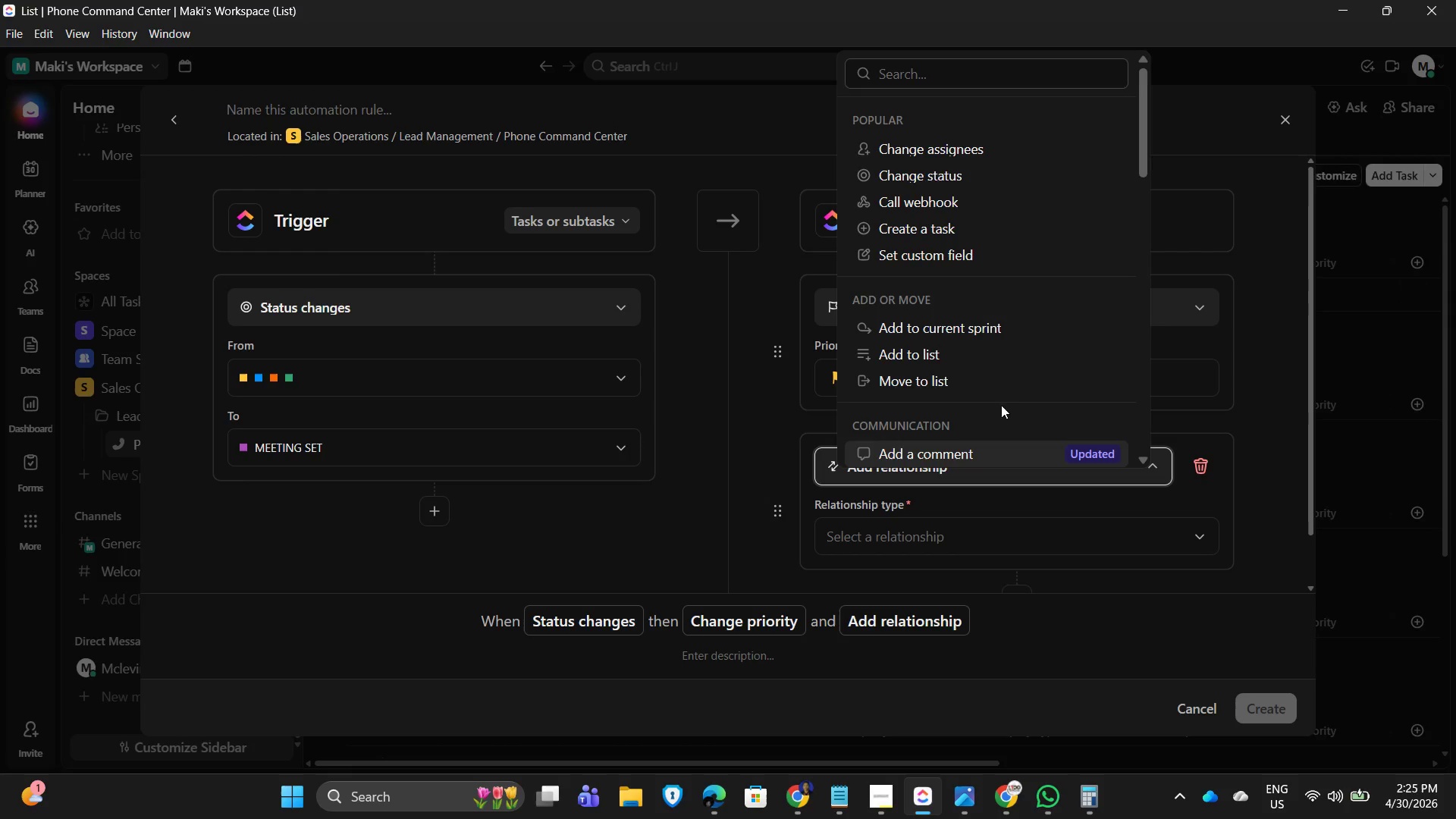 
type(tag)
 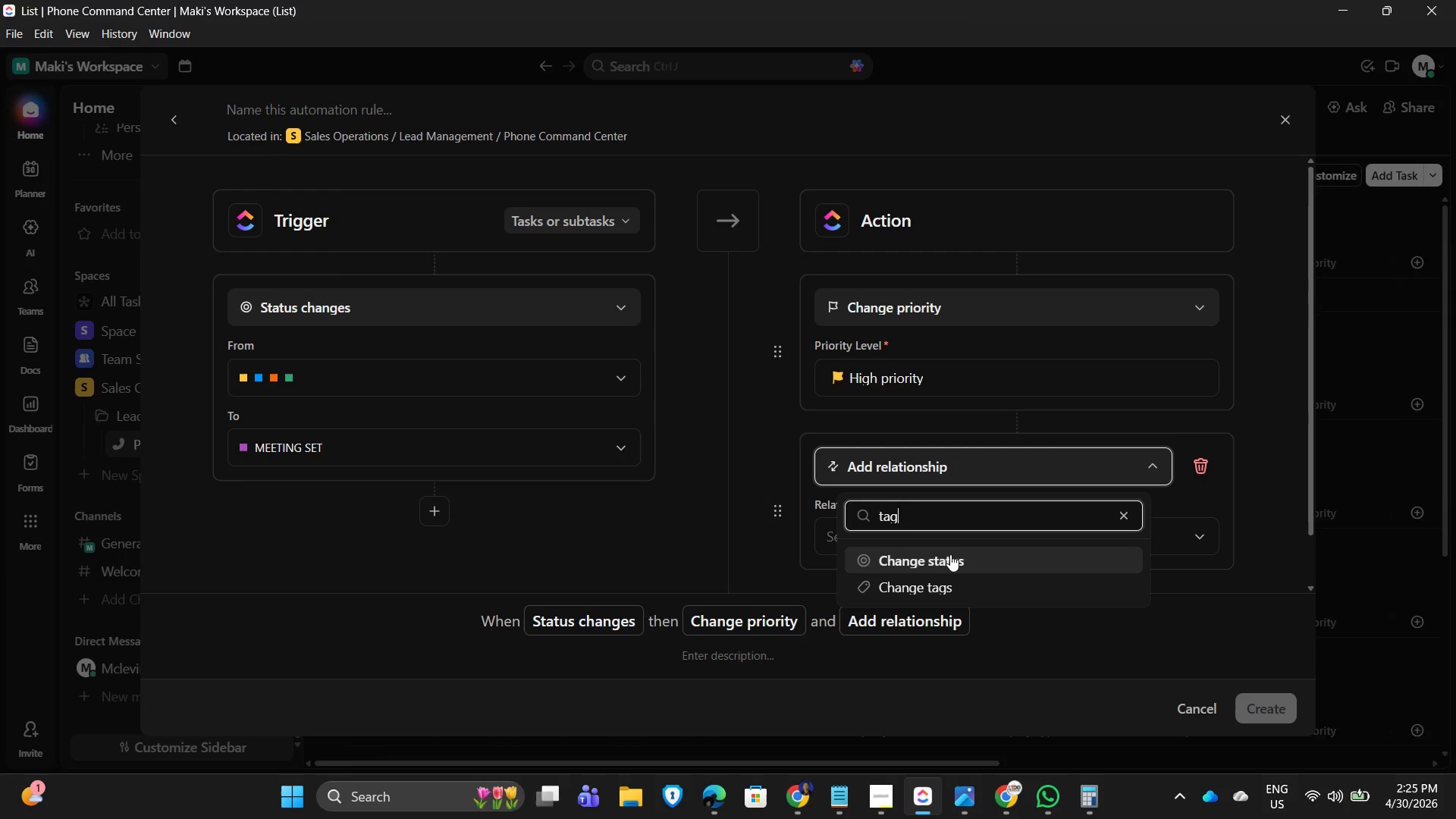 
left_click([918, 588])
 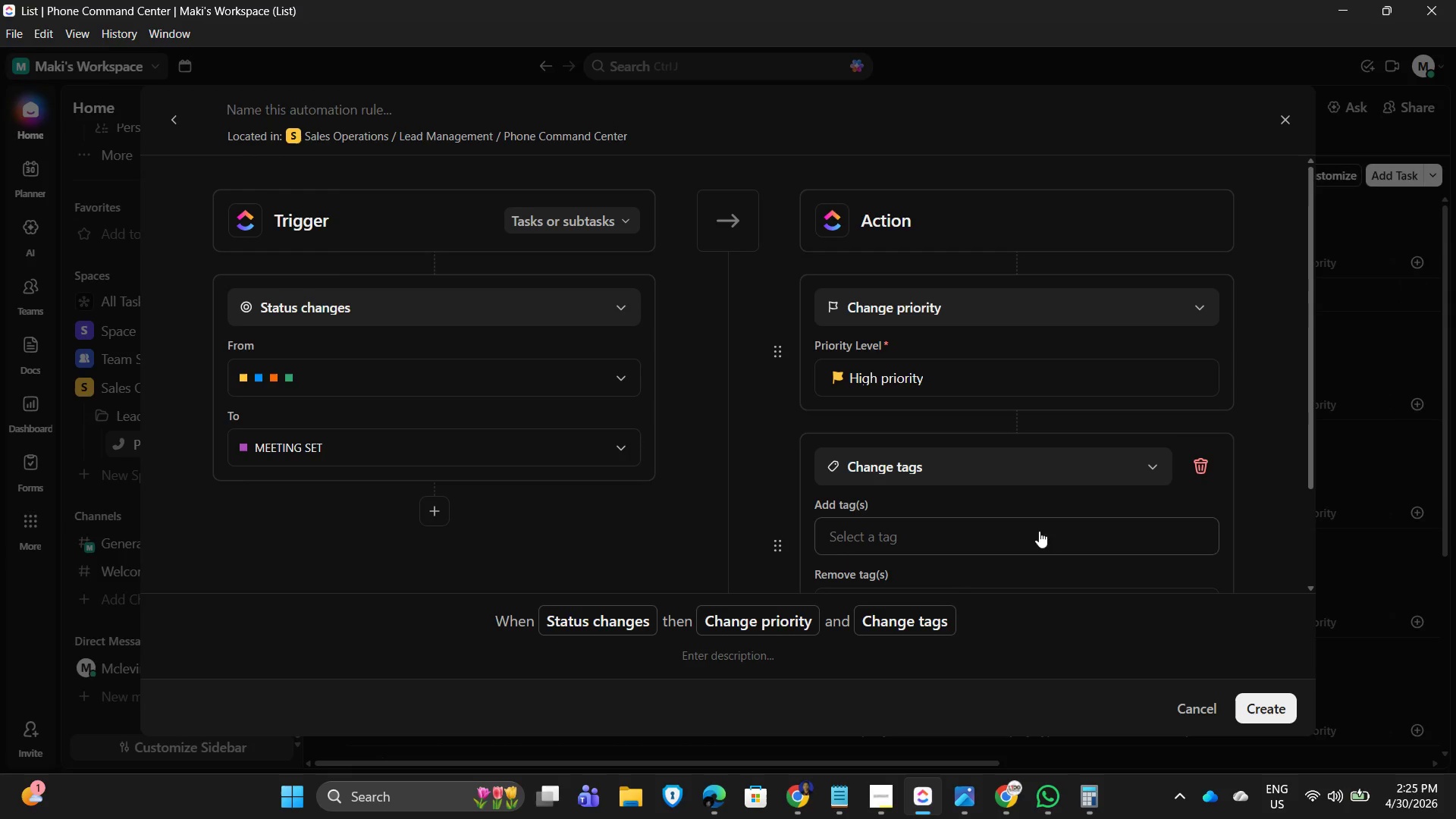 
scroll: coordinate [1091, 508], scroll_direction: down, amount: 1.0
 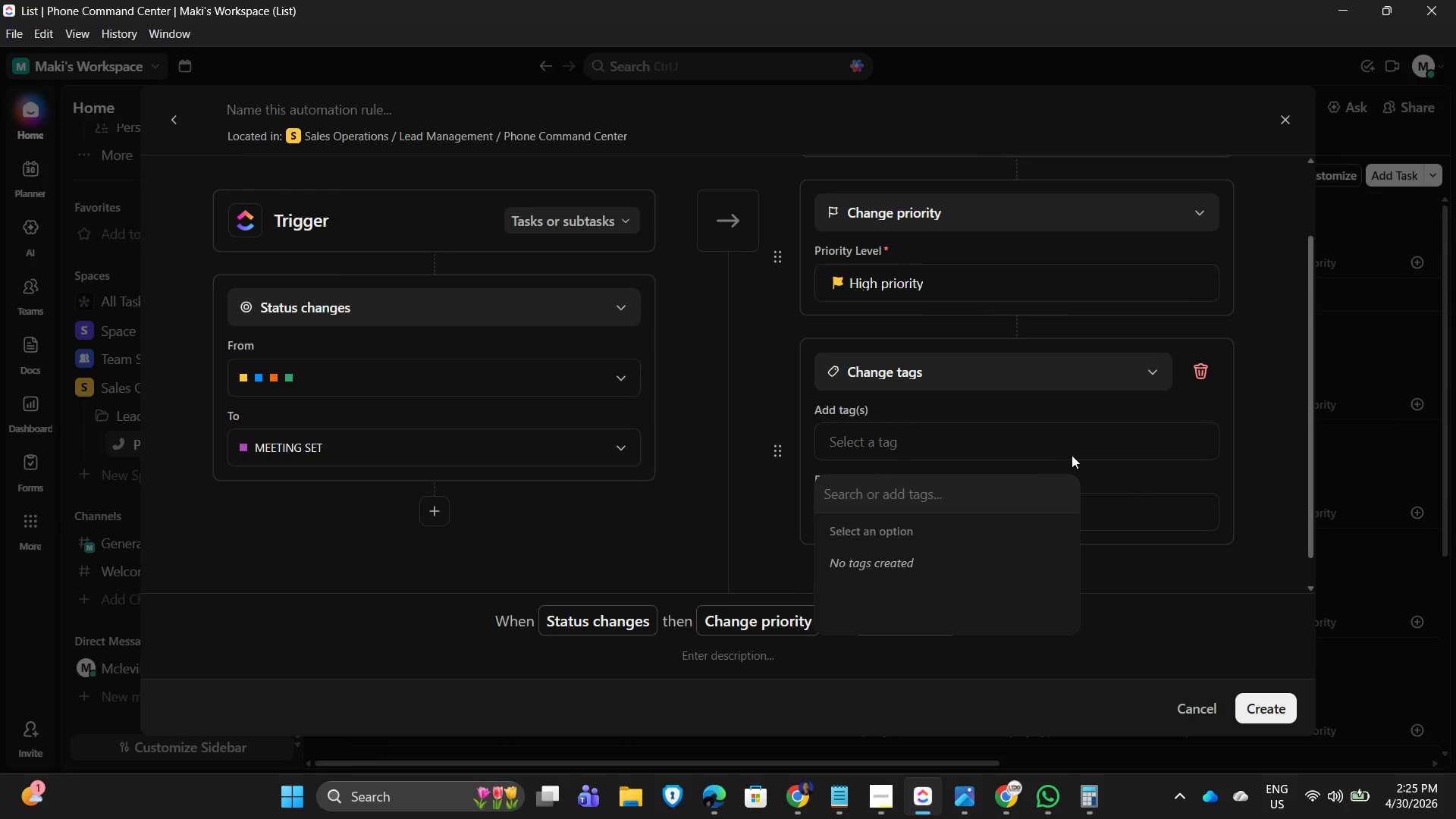 
type(HT)
key(Backspace)
type(OT LEAD)
 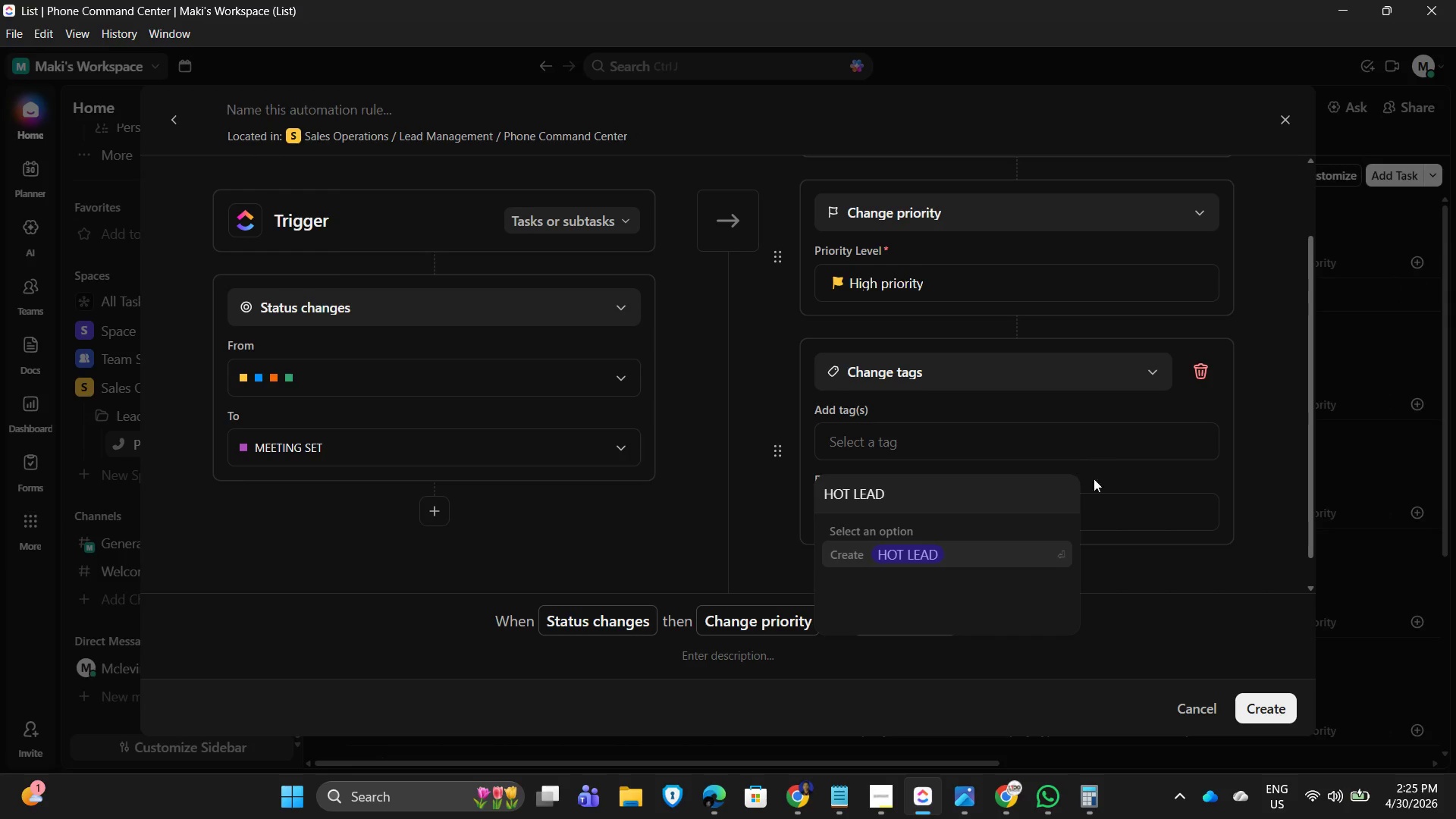 
left_click([1185, 512])
 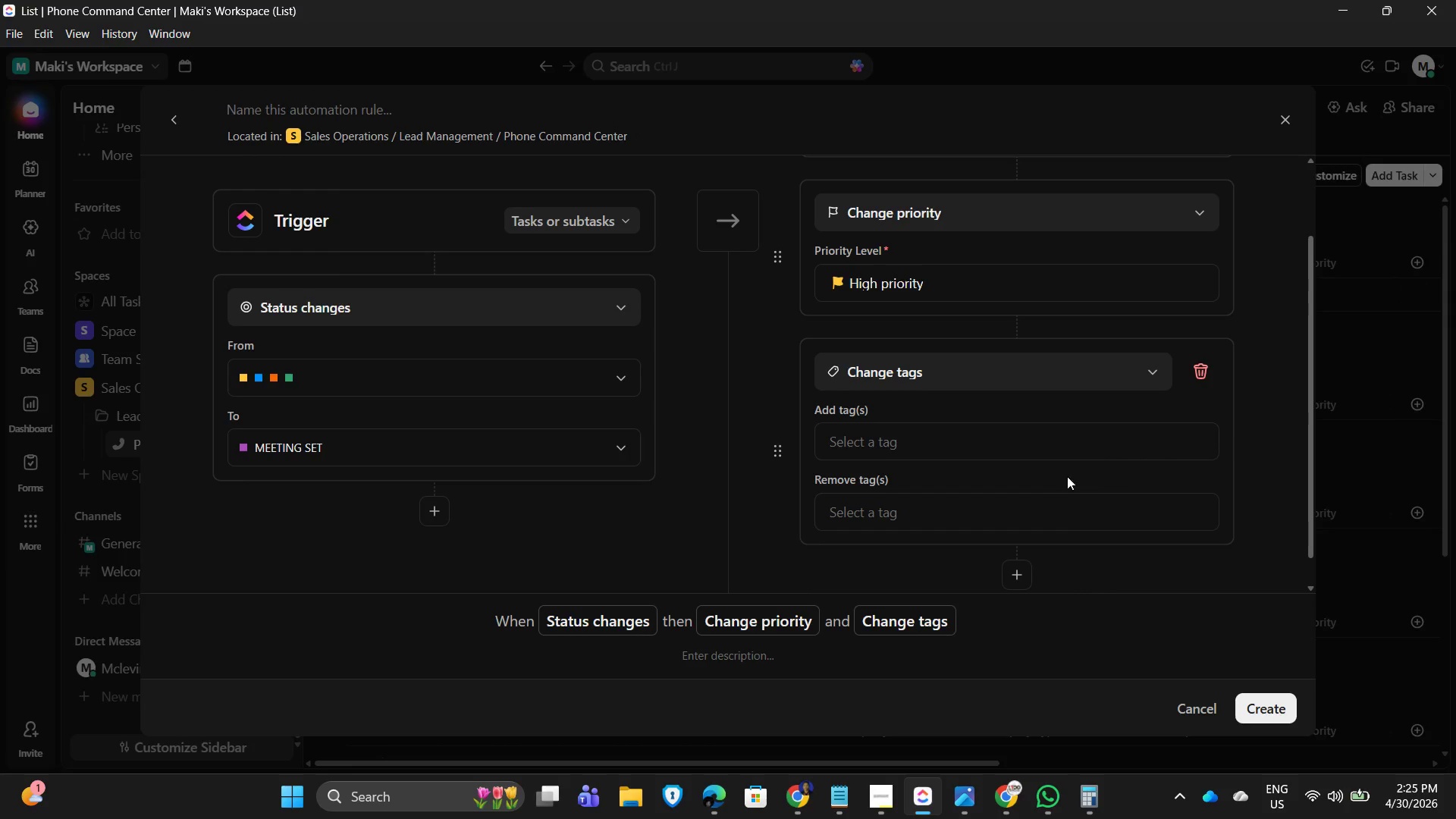 
left_click([924, 445])
 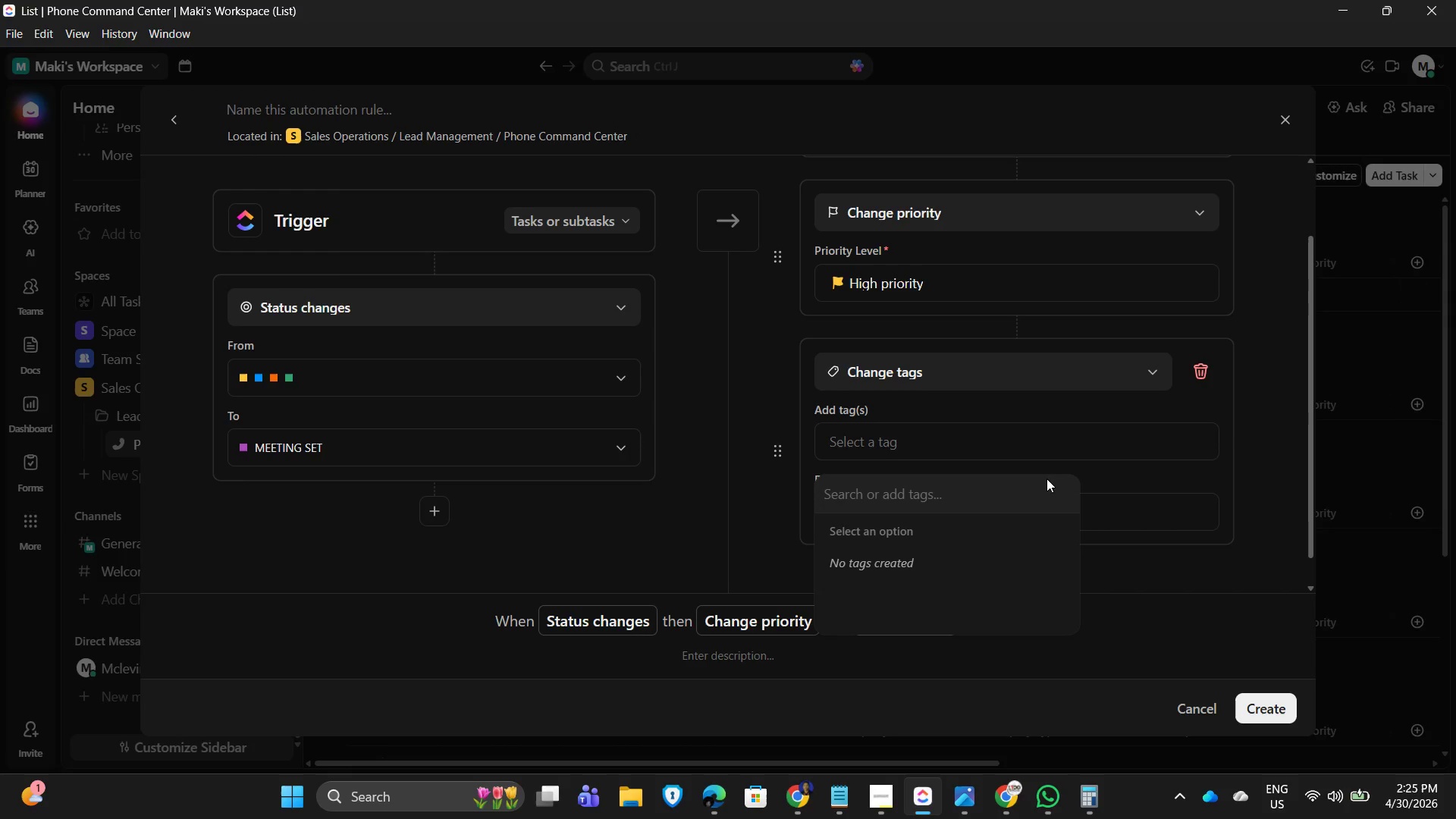 
type(HOT LEAD)
 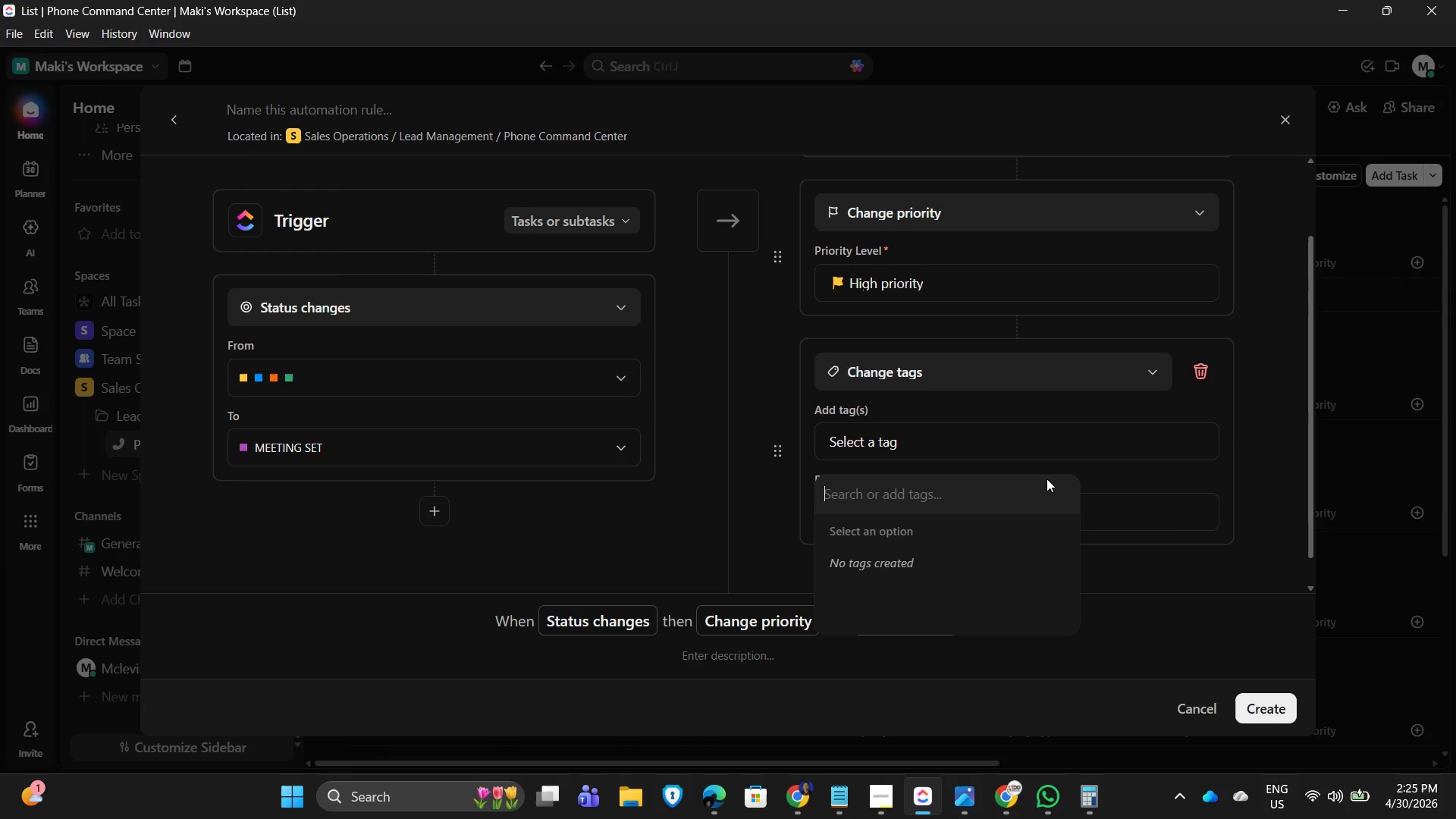 
key(Enter)
 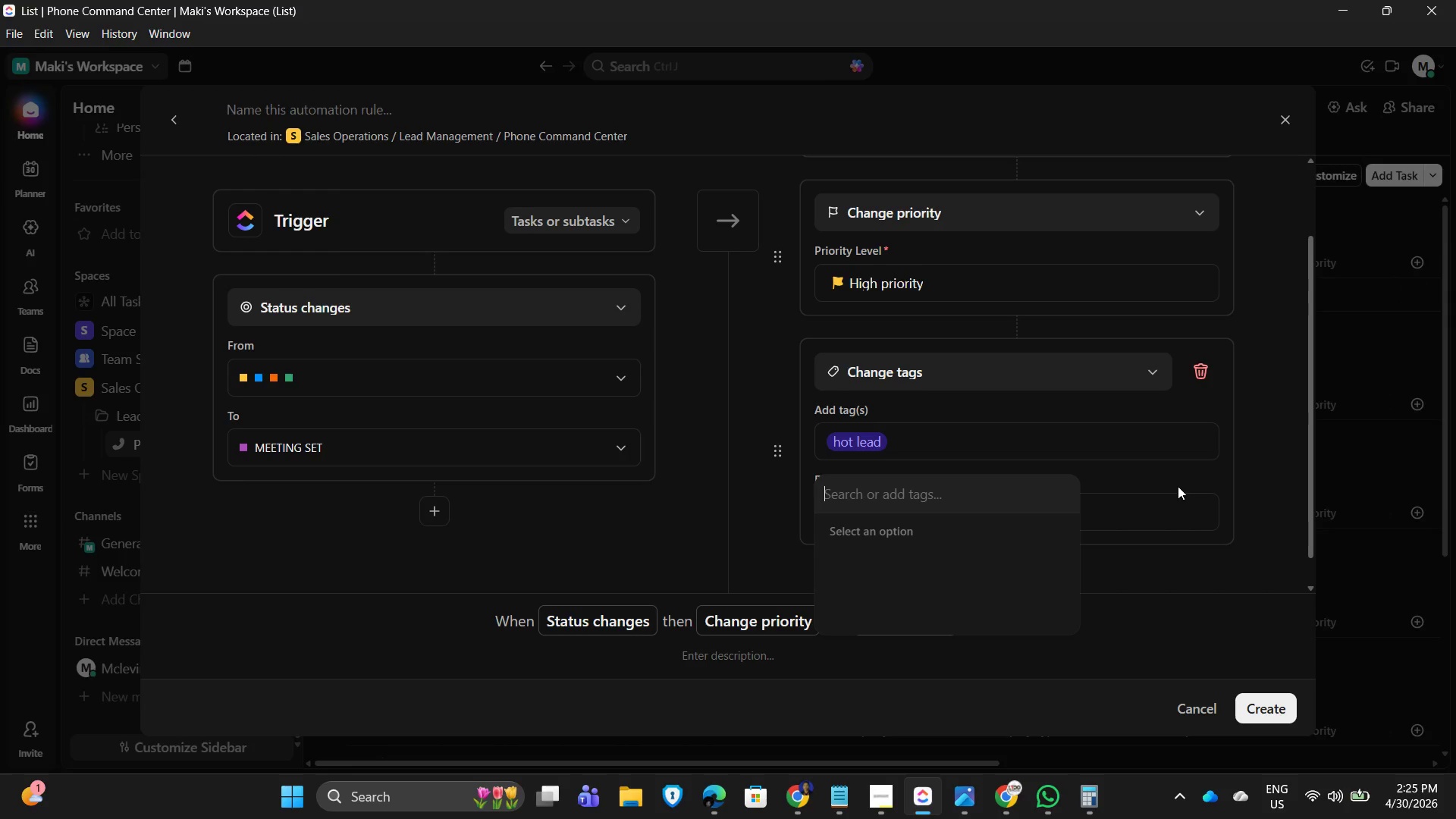 
left_click([1301, 486])
 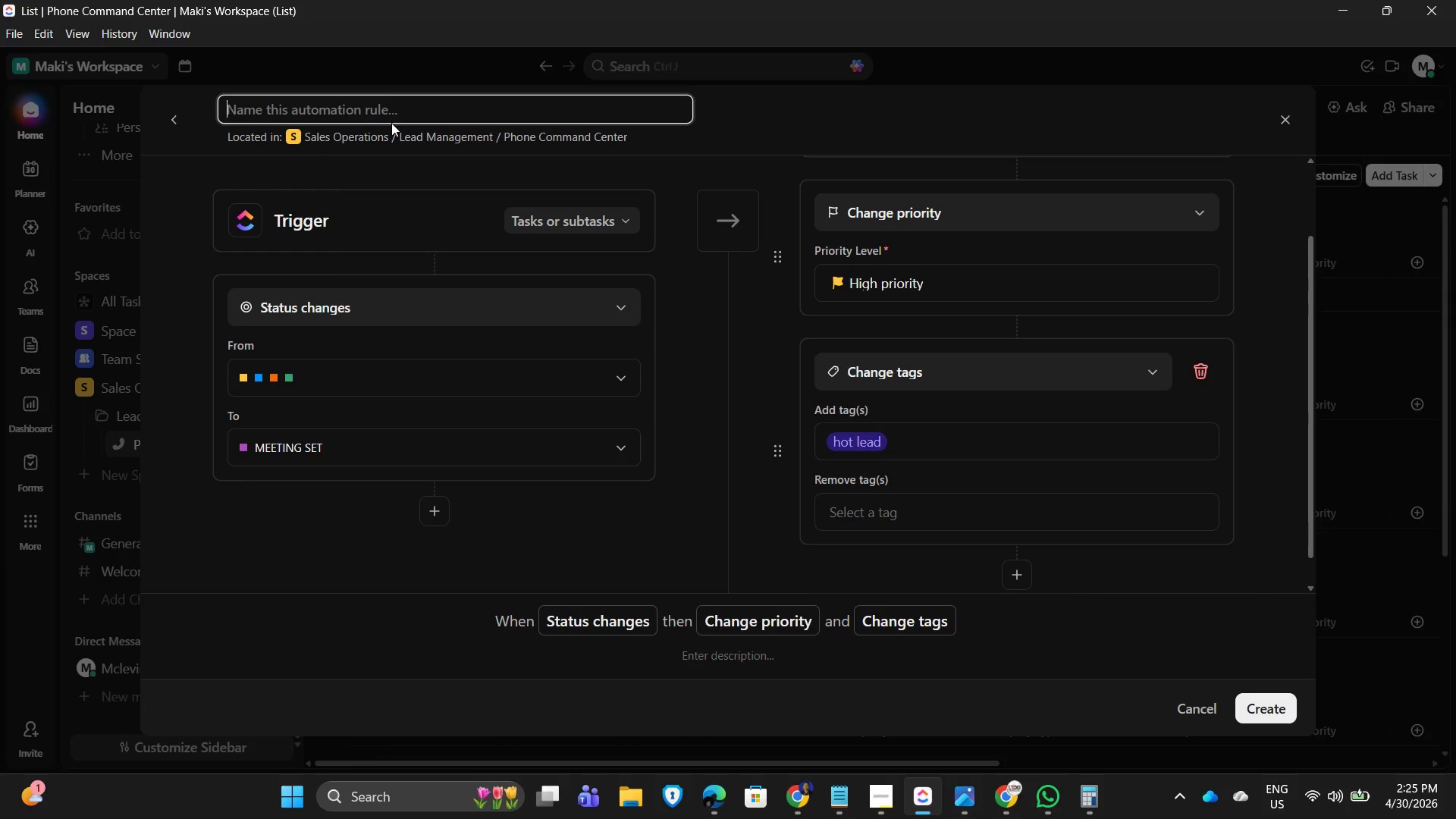 
wait(11.66)
 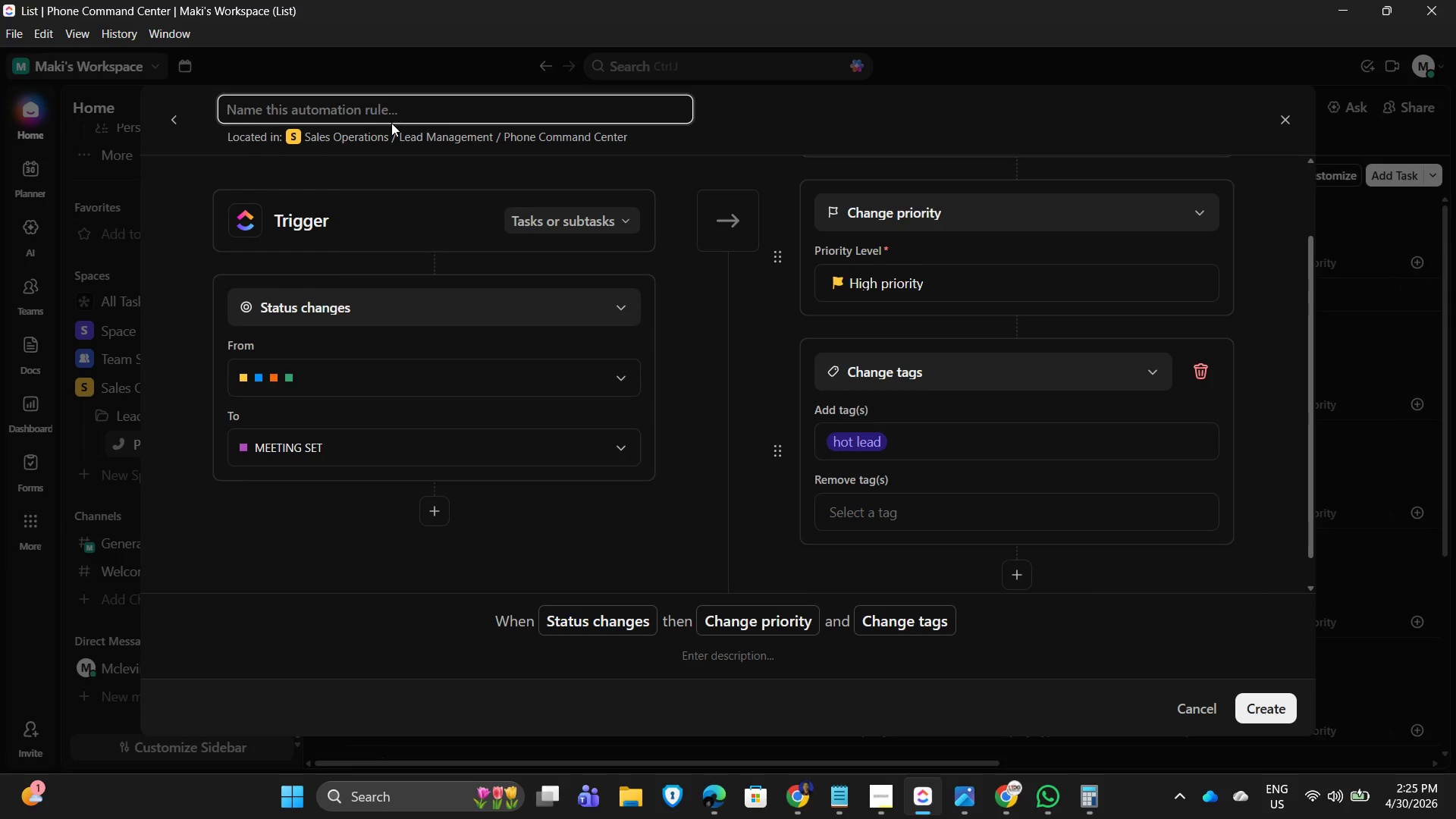 
type(hOT lEAD Meeting set/ Hot Lead Identified)
 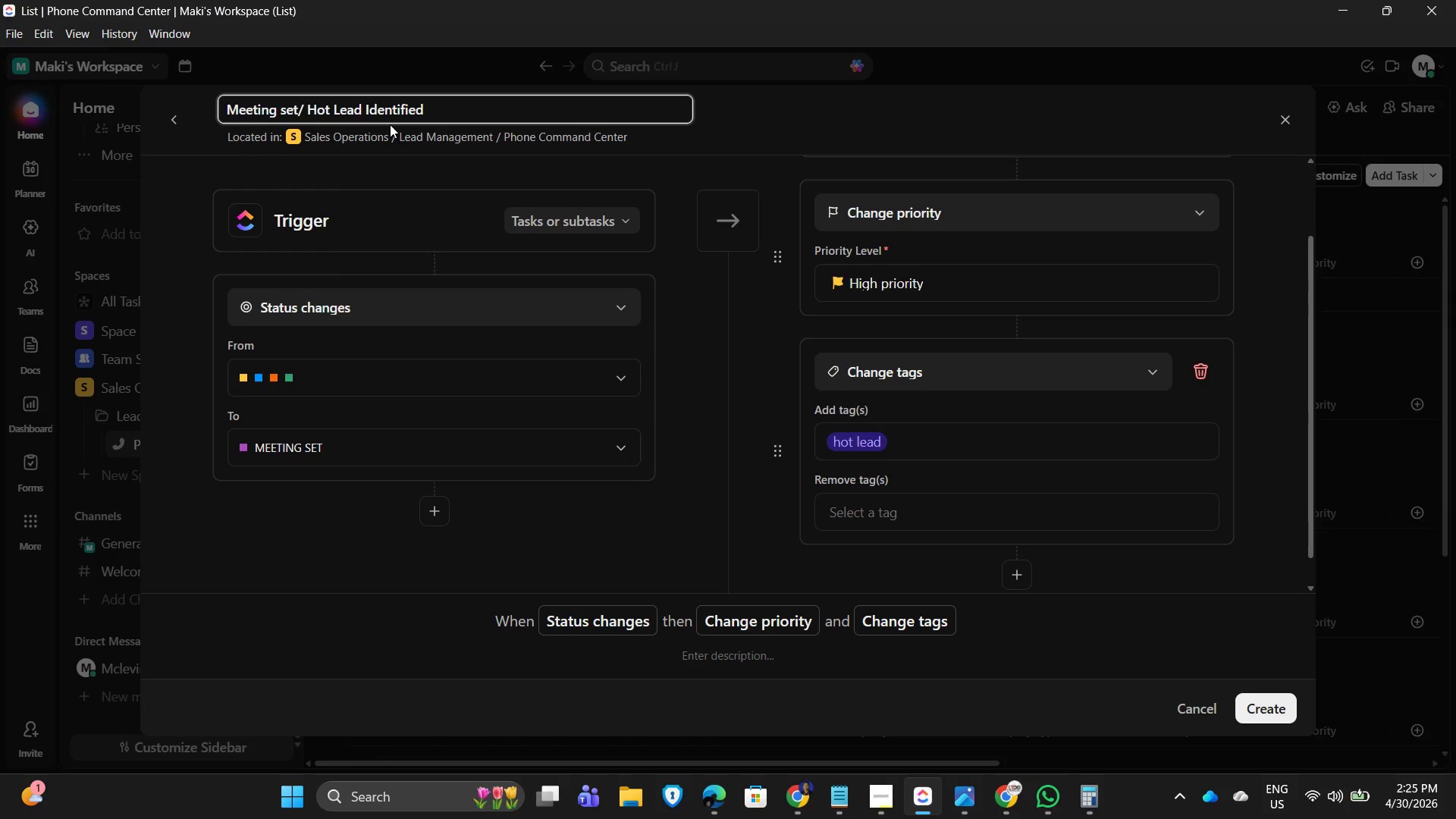 
hold_key(key=Backspace, duration=0.94)
 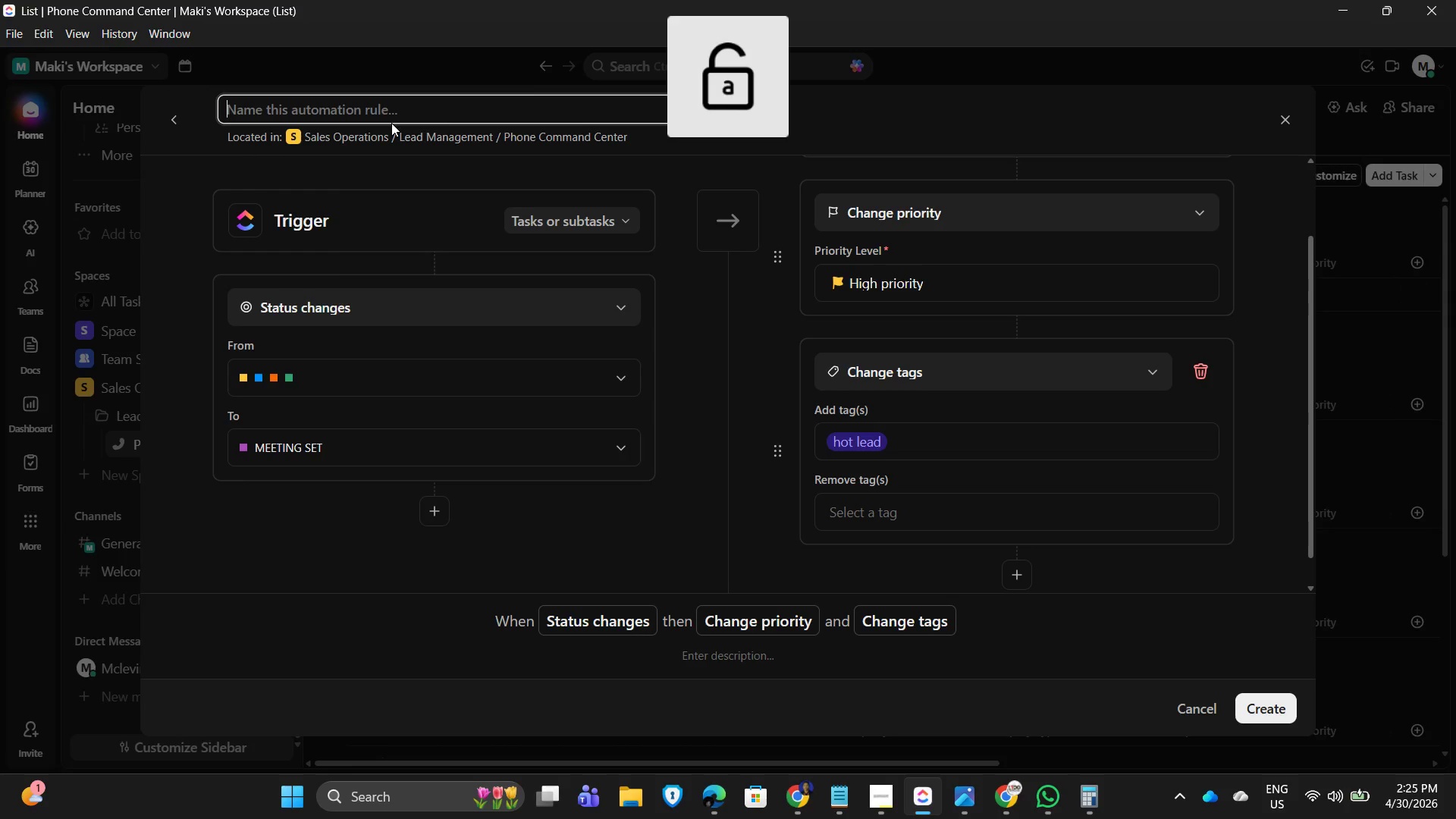 
key(ArrowLeft)
 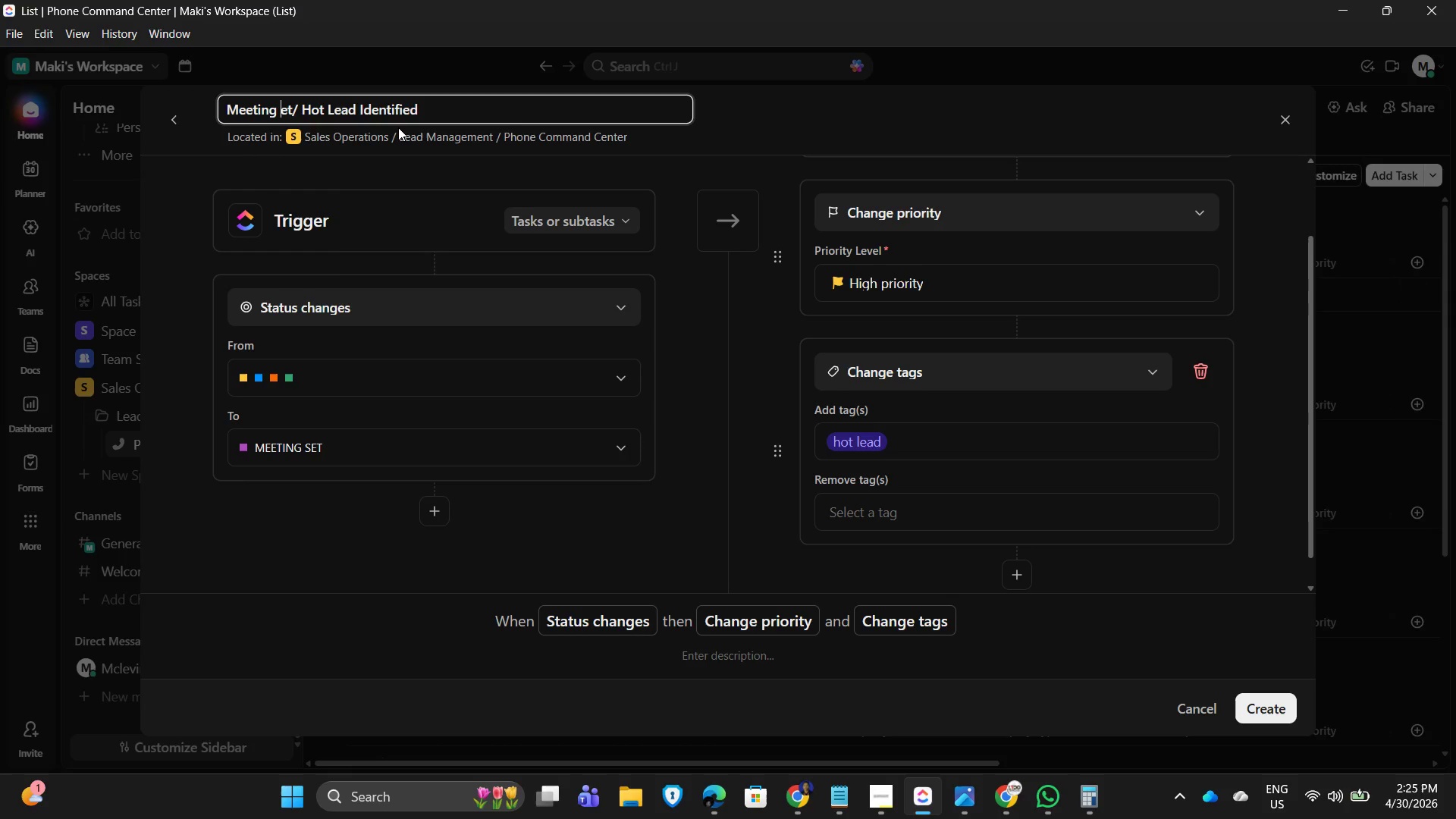 
key(Backspace)
 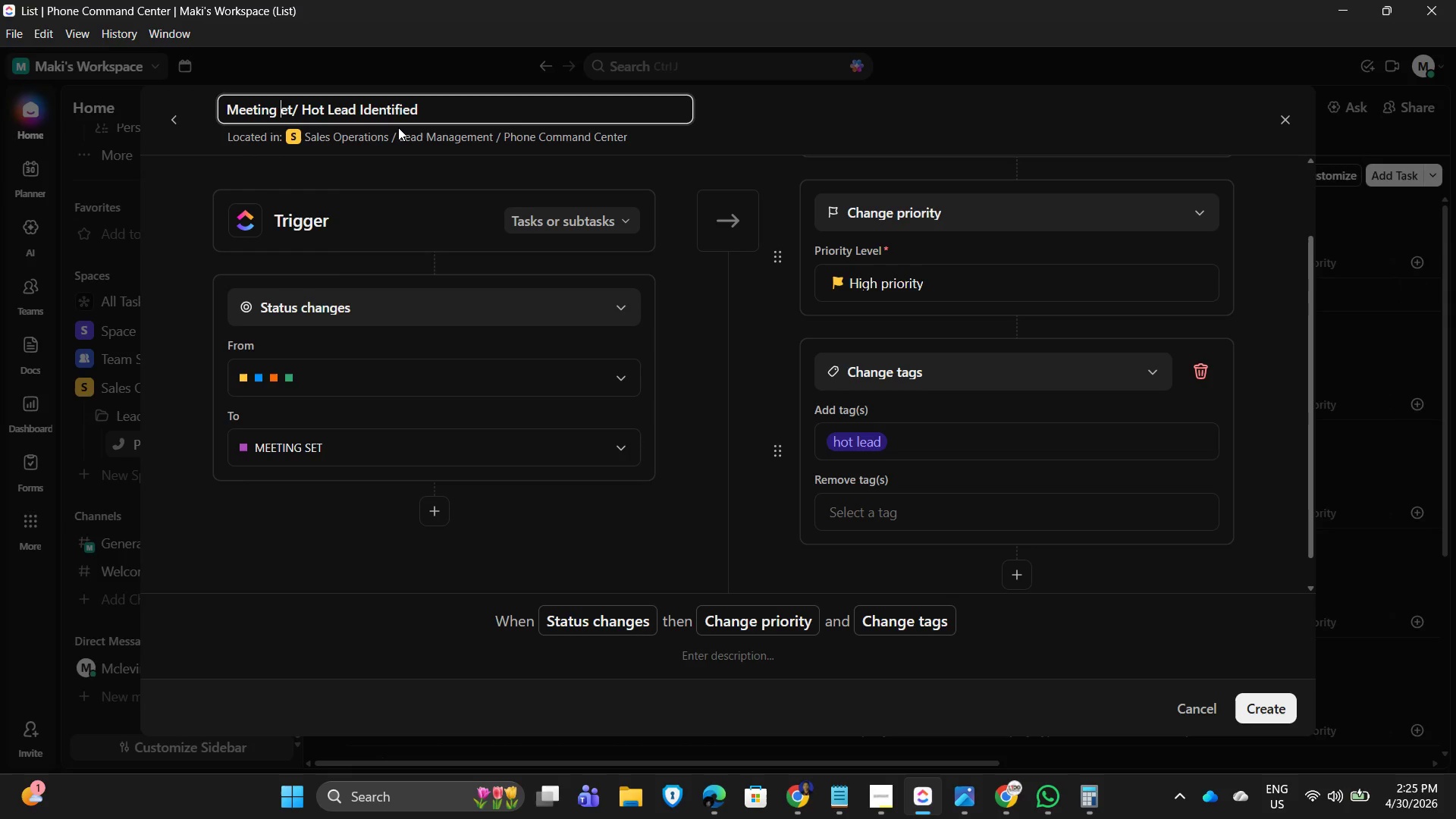 
key(Shift+S)
 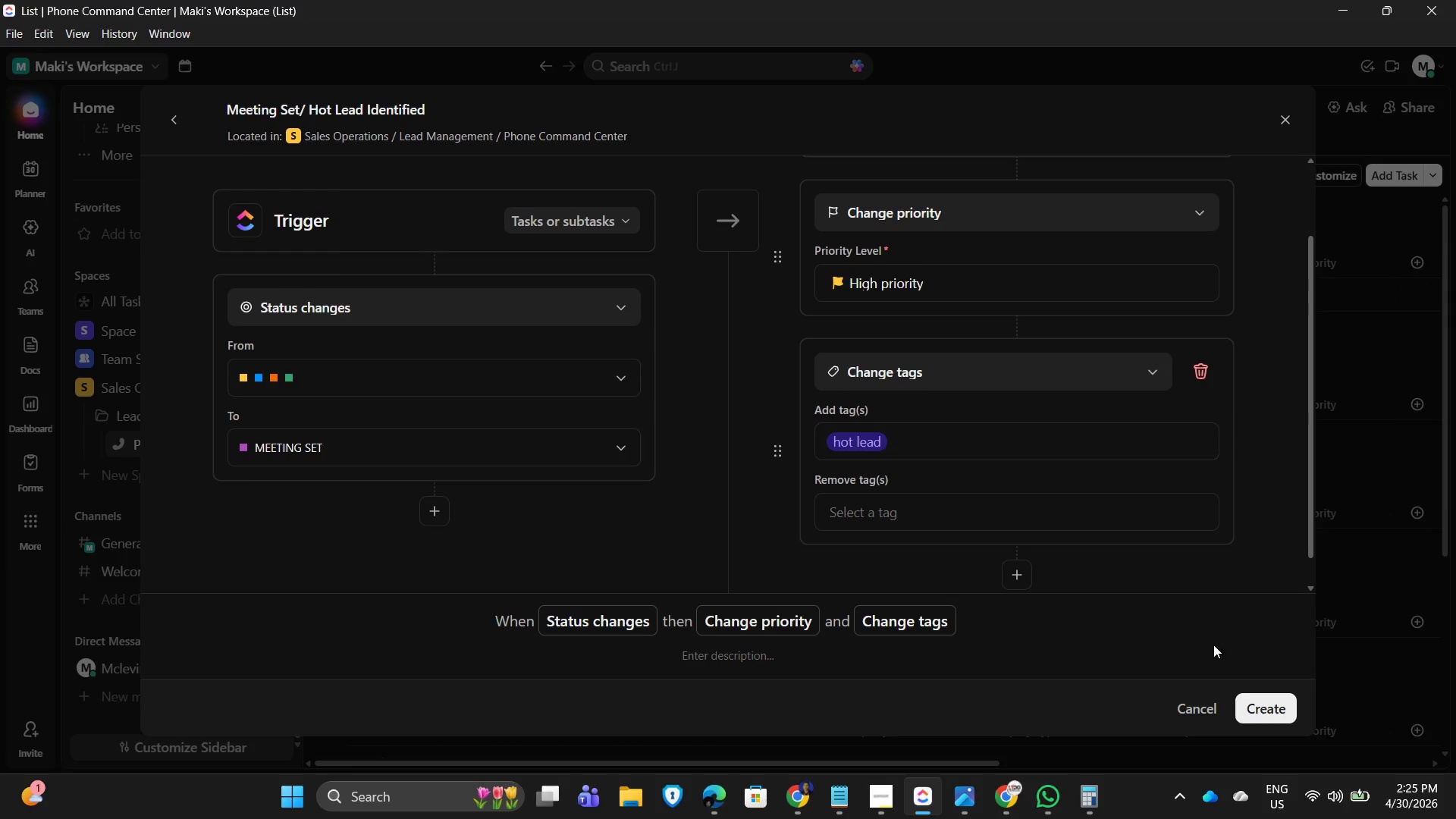 
left_click([1278, 708])
 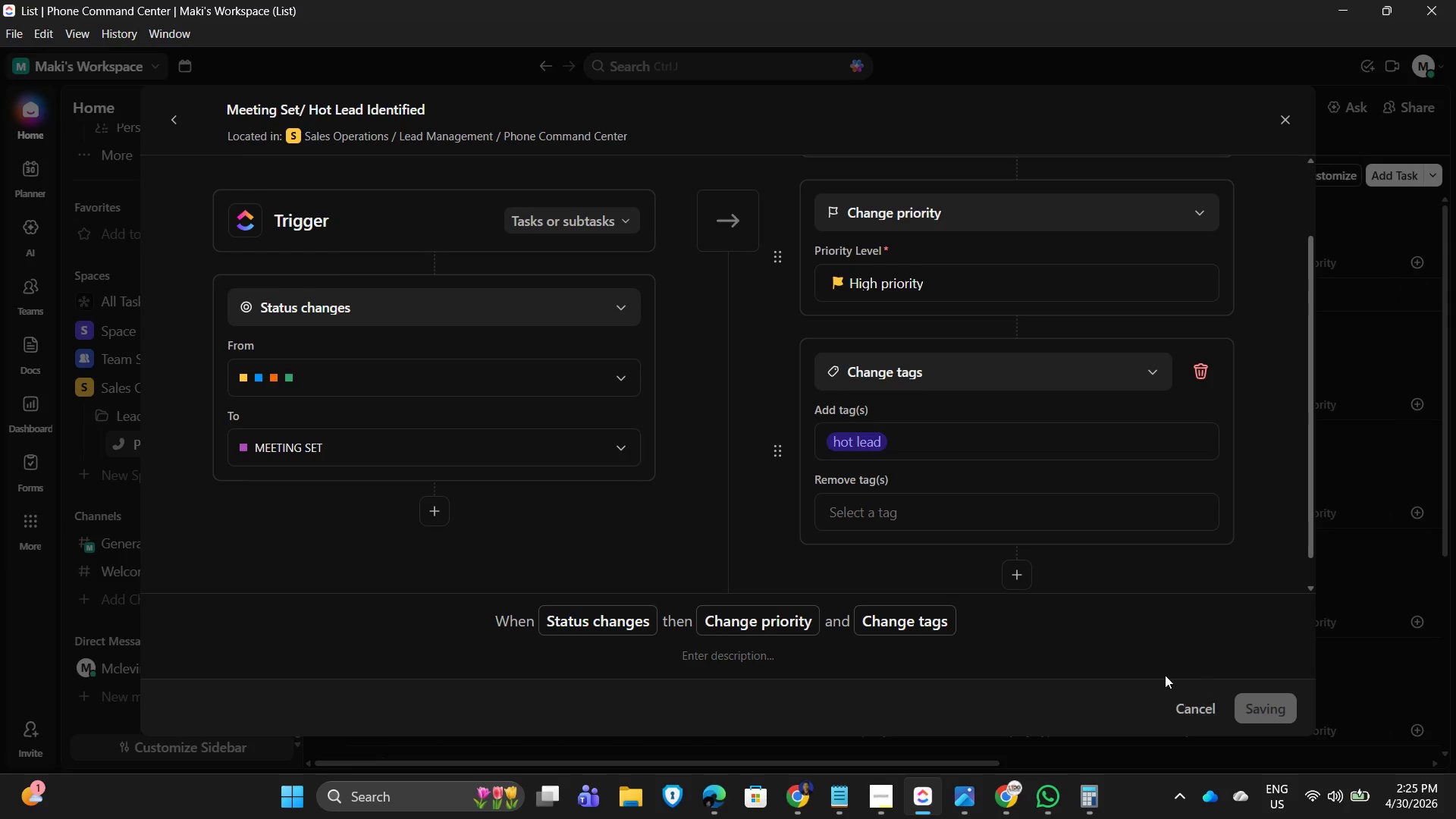 
mouse_move([1209, 573])
 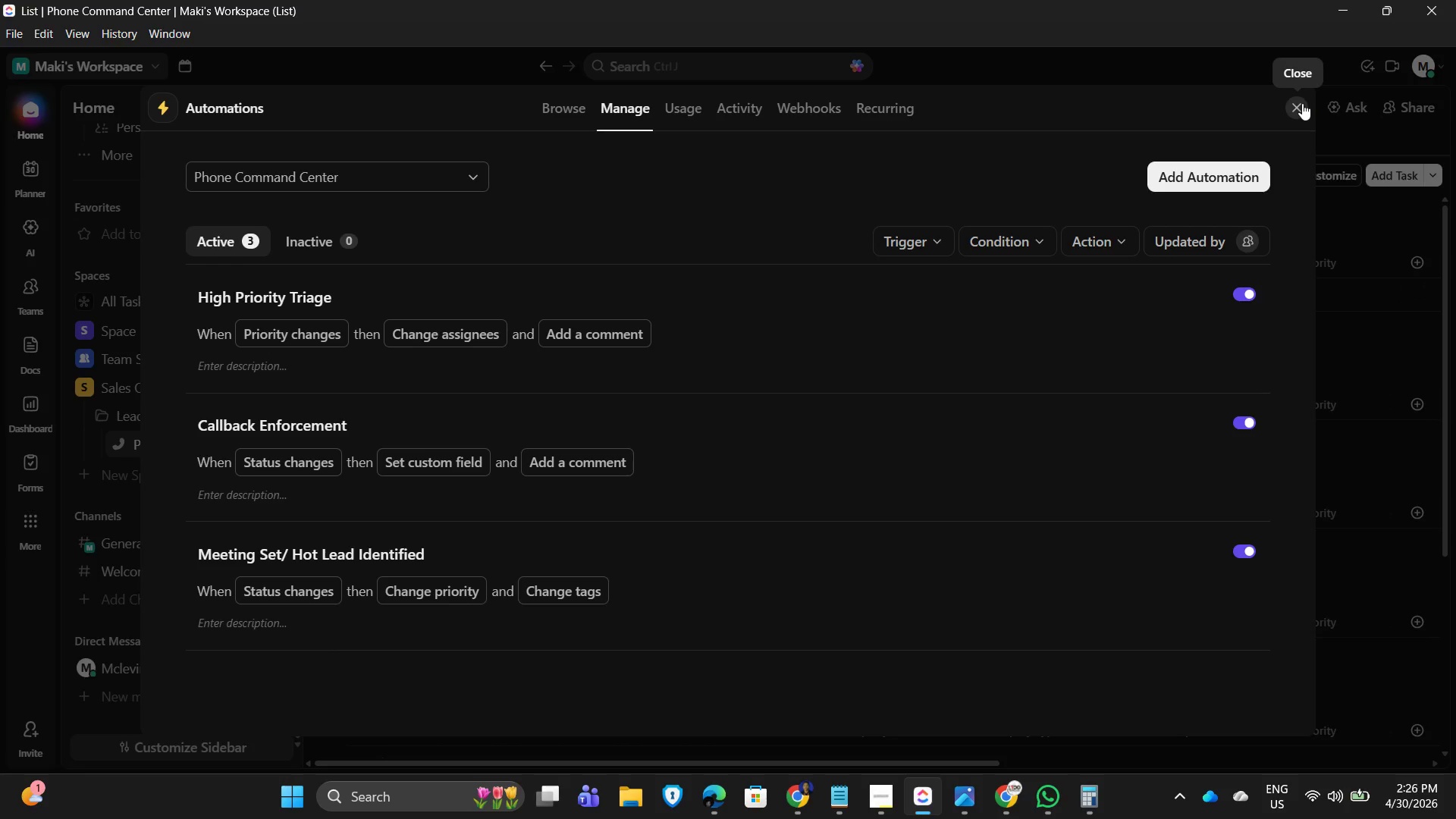 
left_click([1302, 103])
 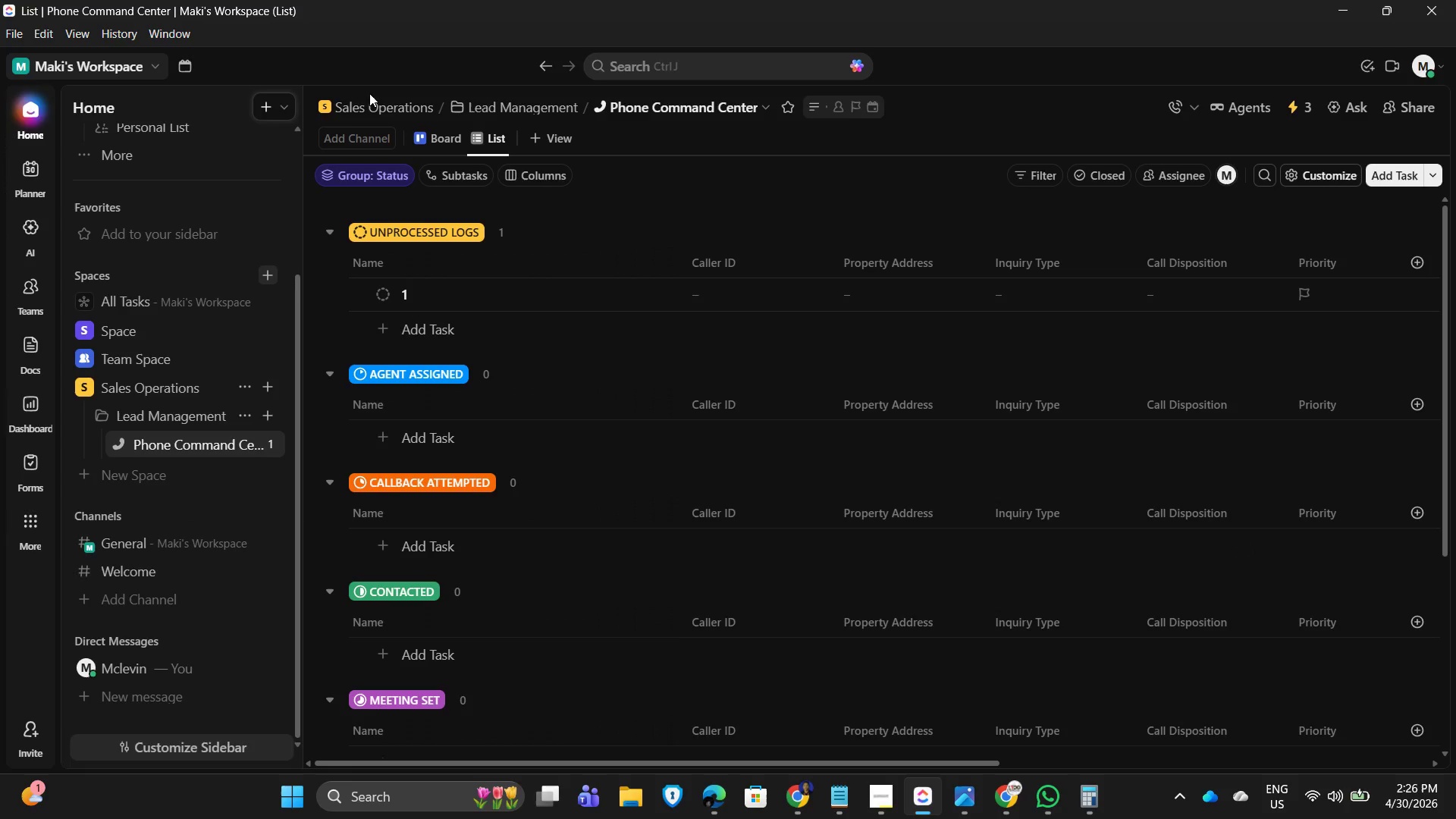 
left_click_drag(start_coordinate=[438, 134], to_coordinate=[494, 136])
 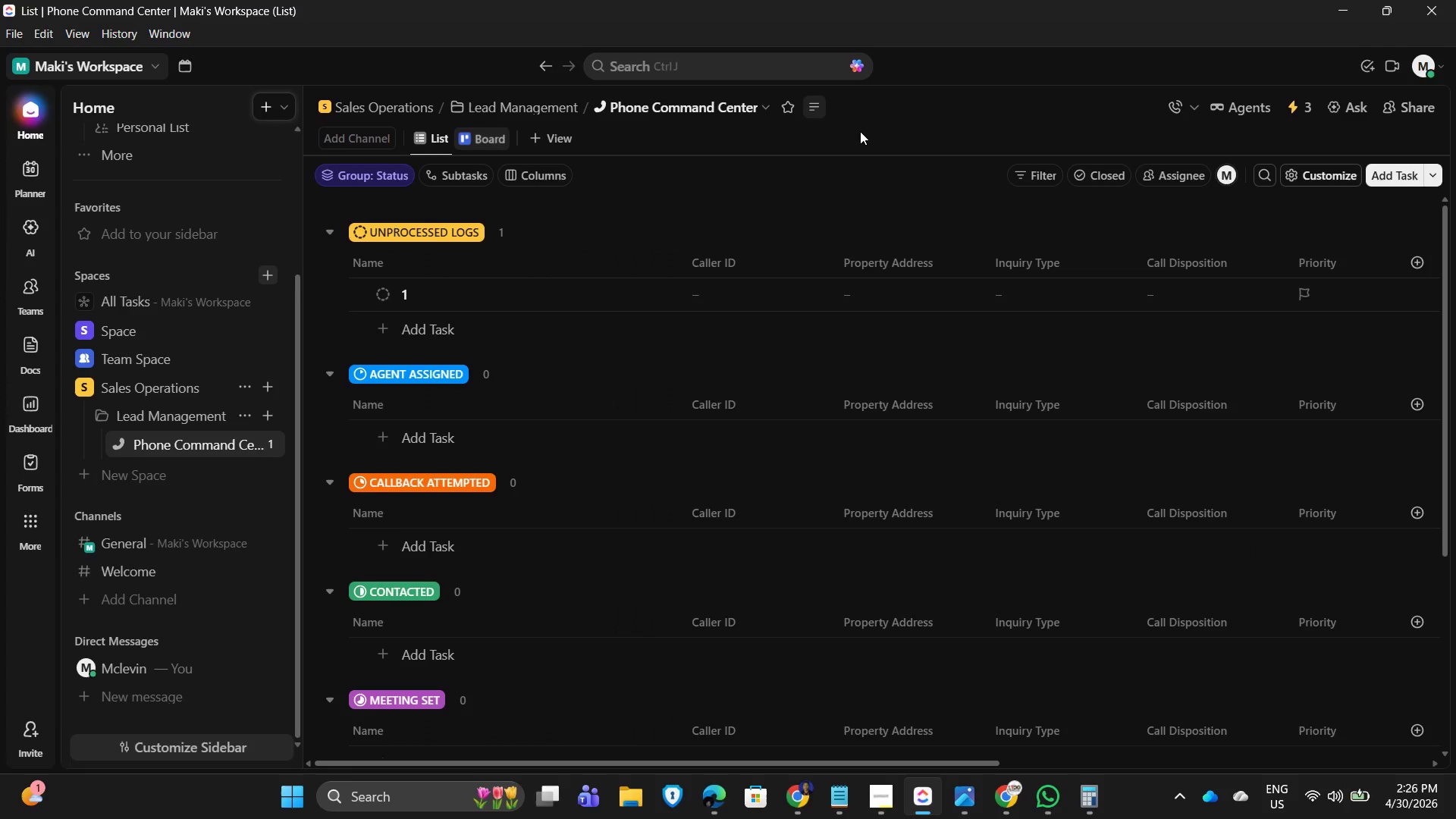 
left_click([863, 131])
 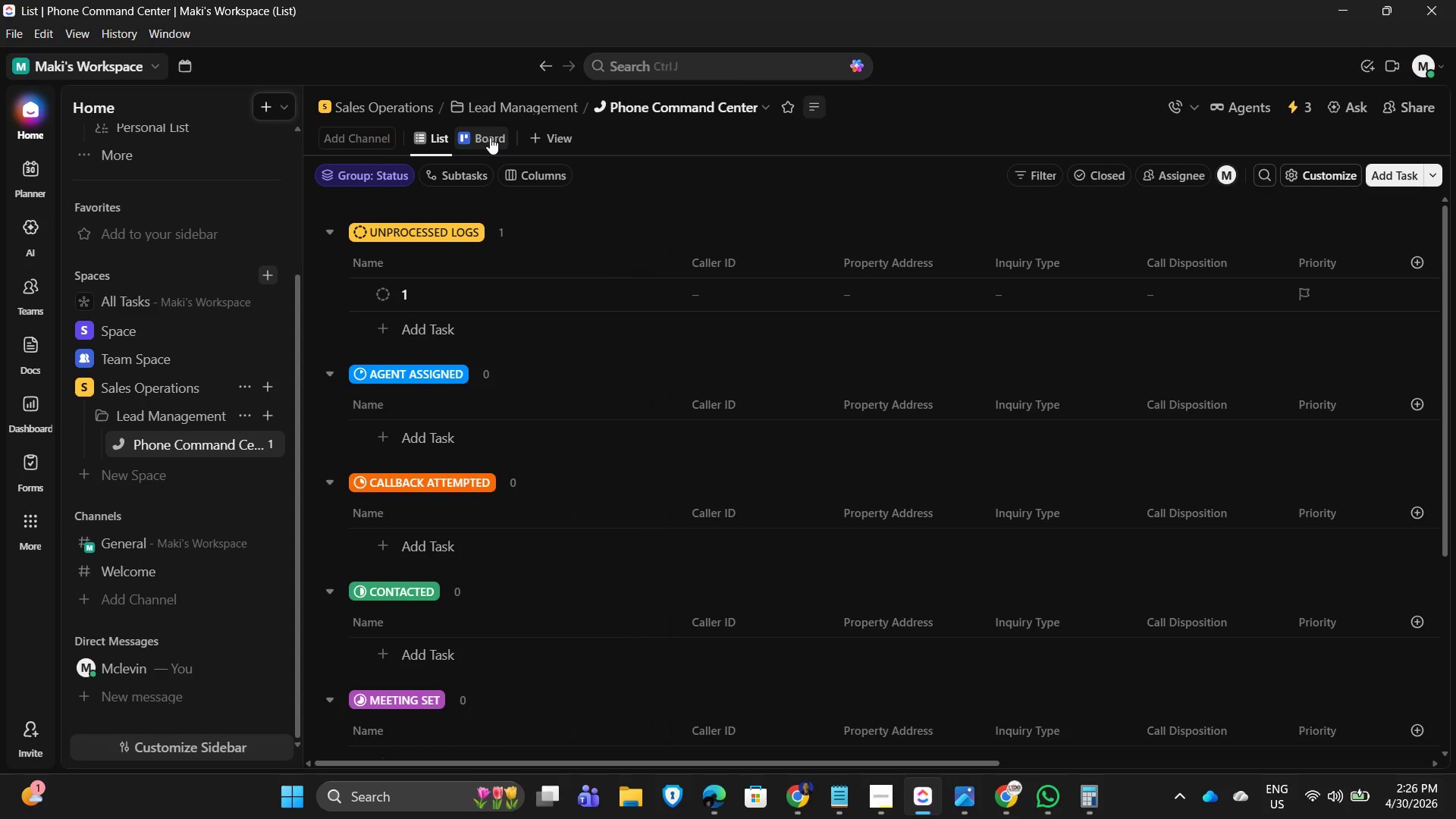 
wait(11.42)
 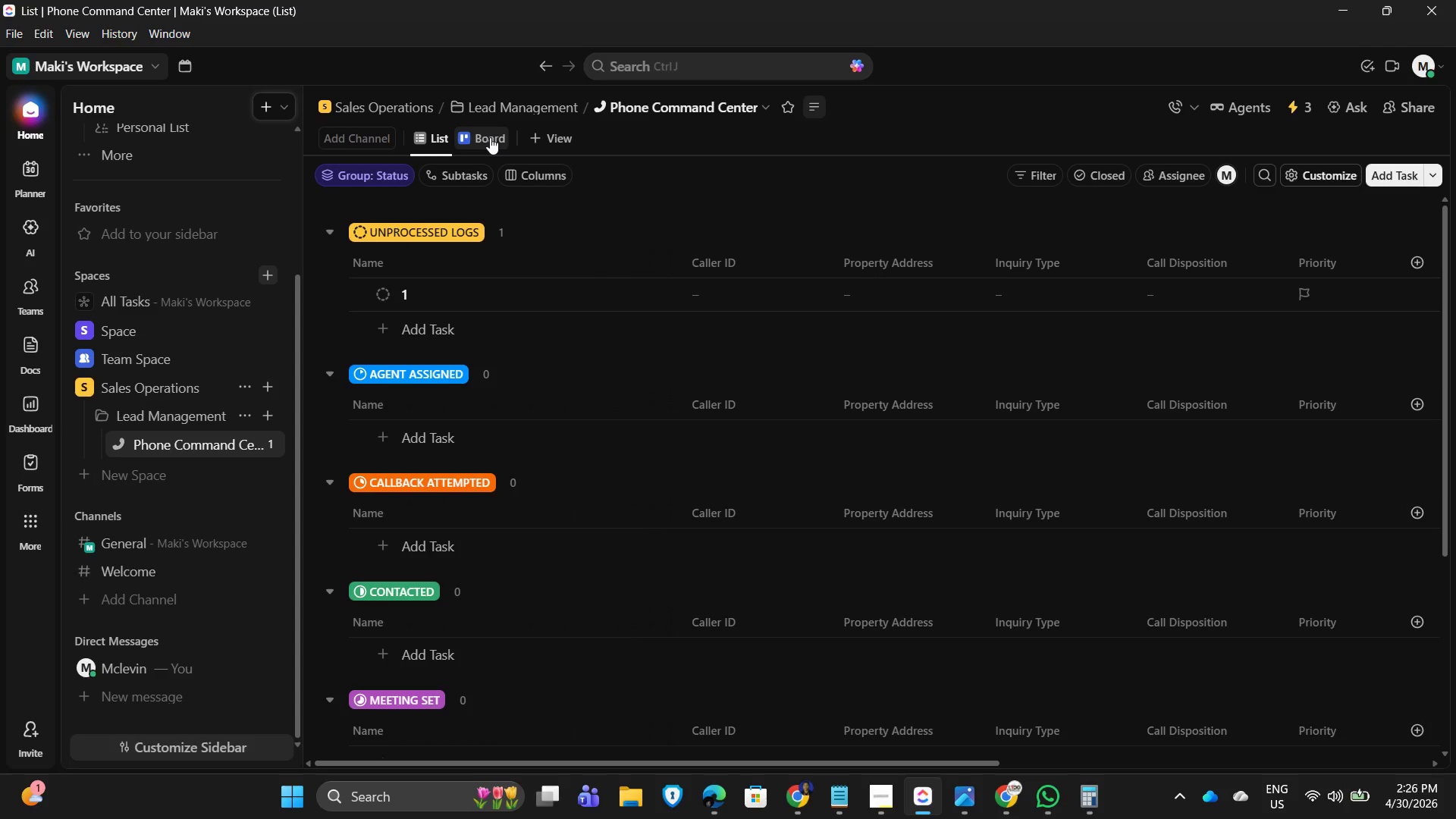 
left_click([479, 140])
 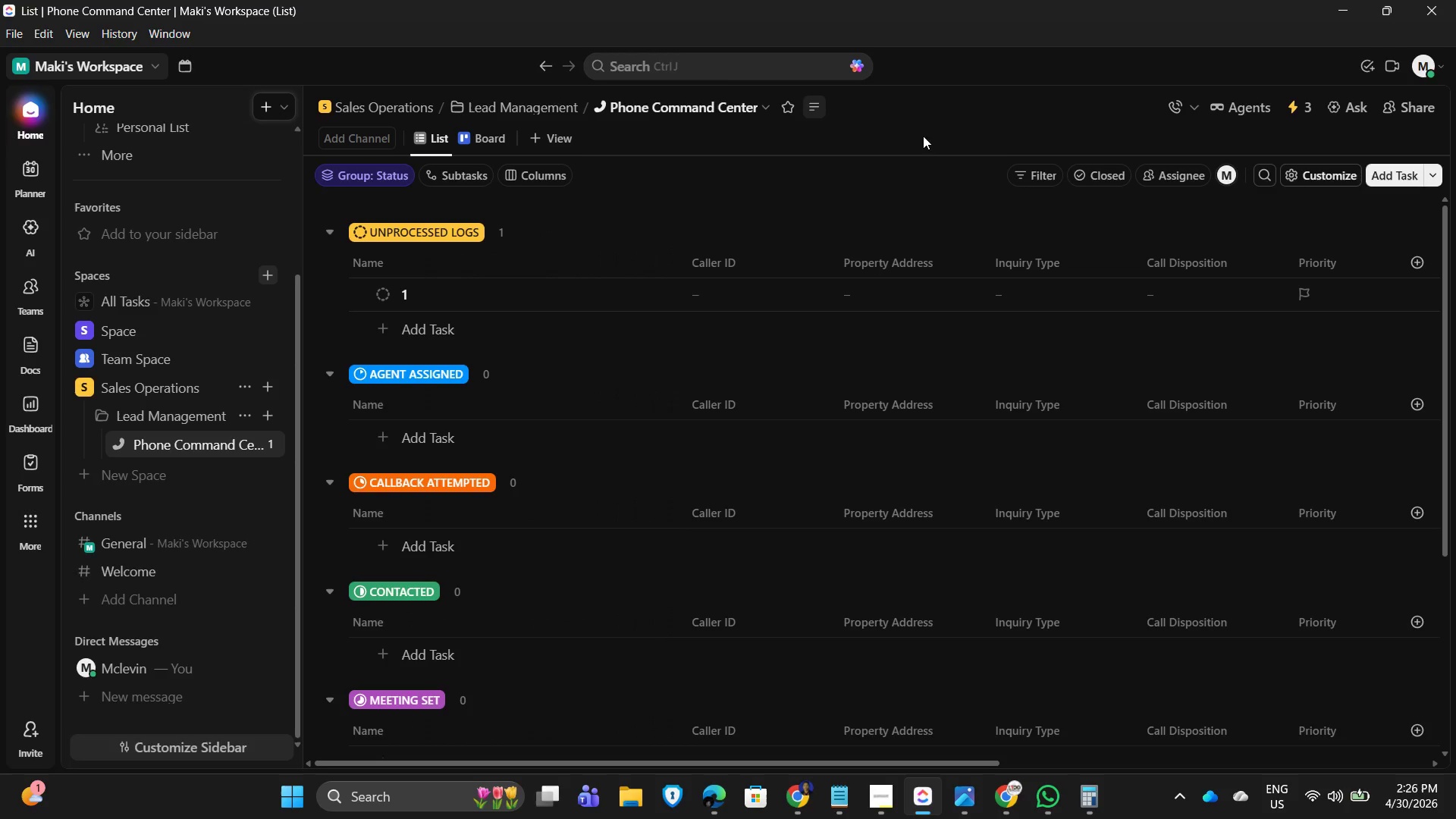 
mouse_move([910, 144])
 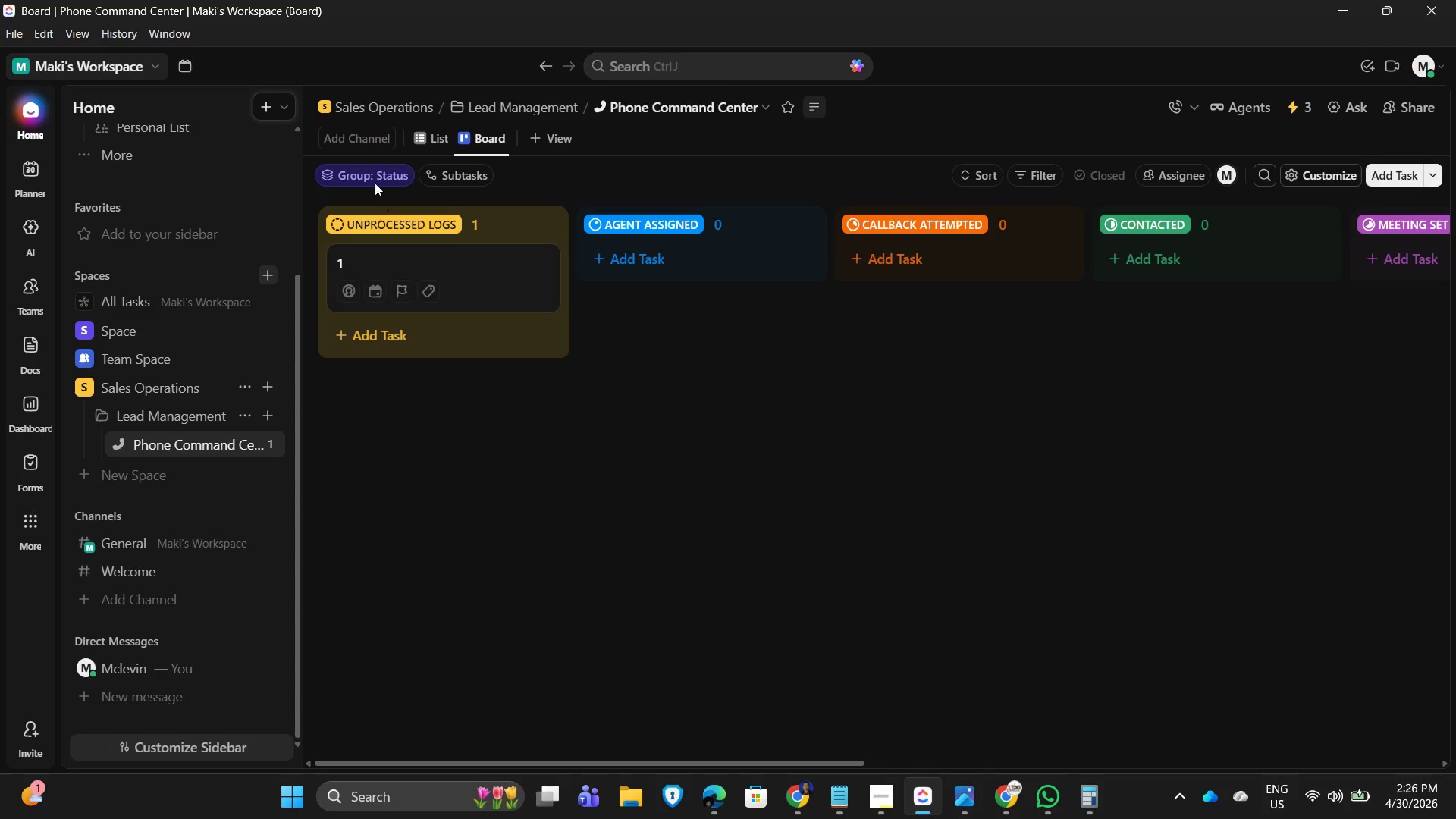 
left_click([372, 174])
 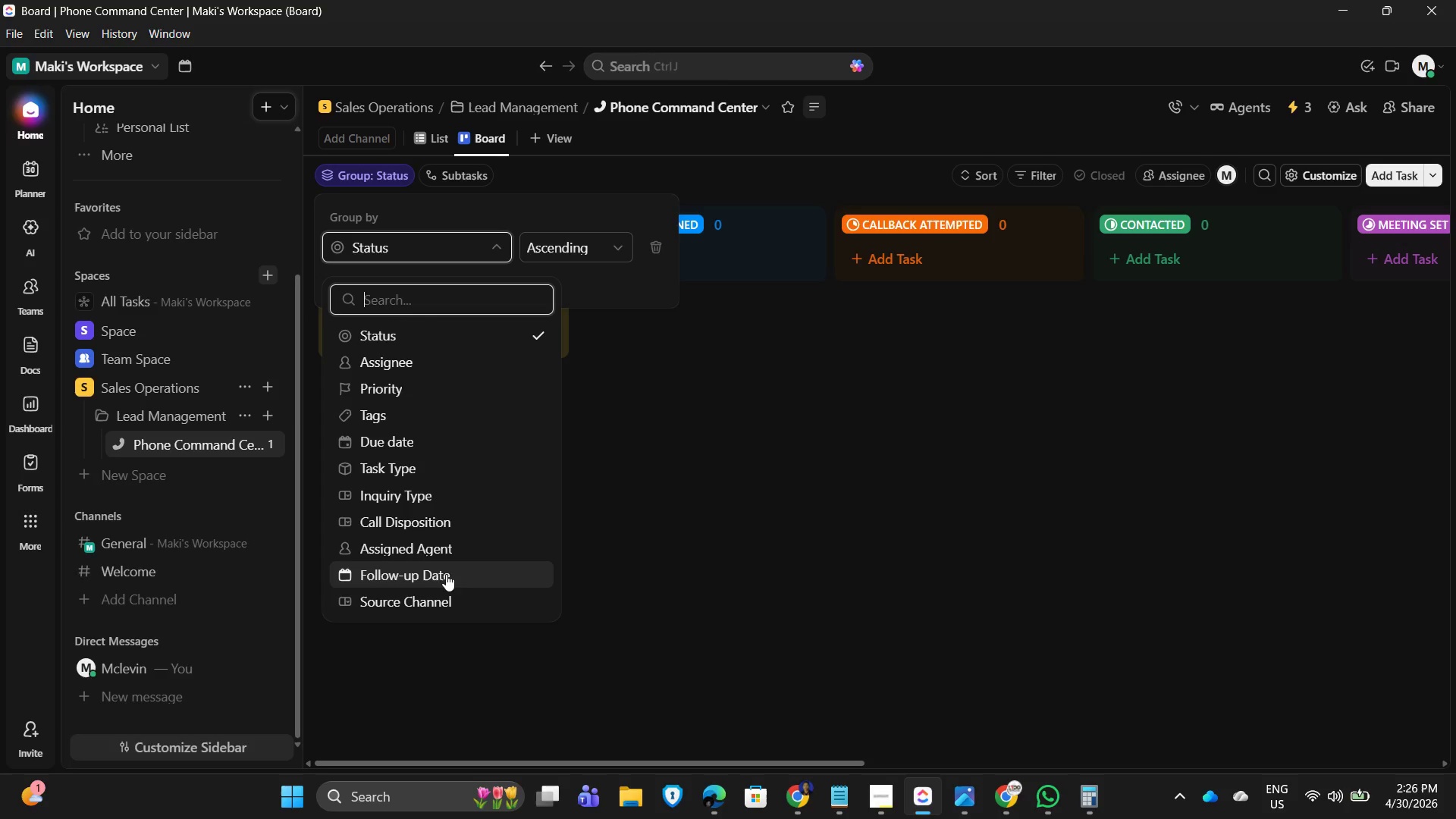 
left_click([823, 444])
 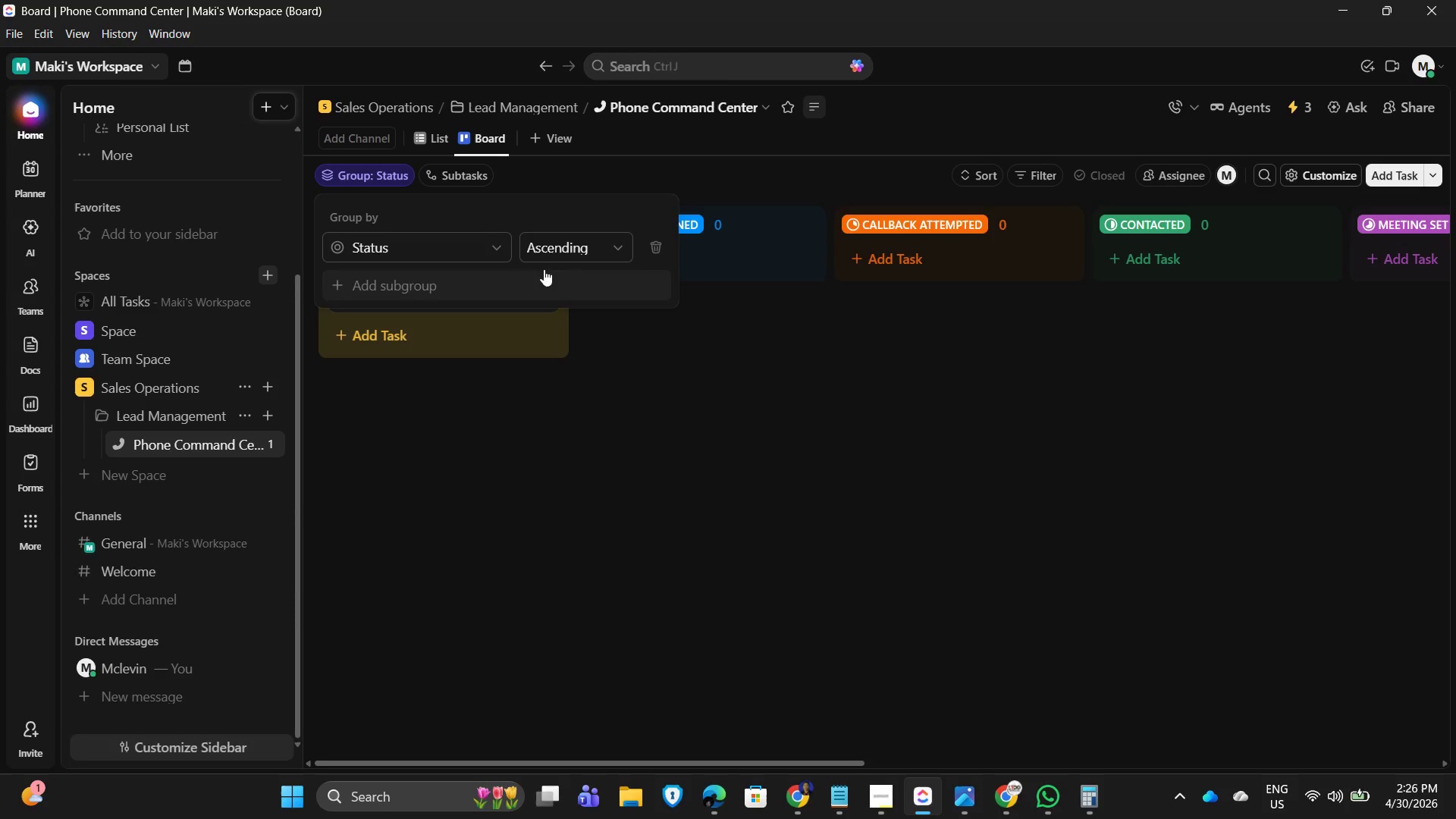 
left_click([598, 248])
 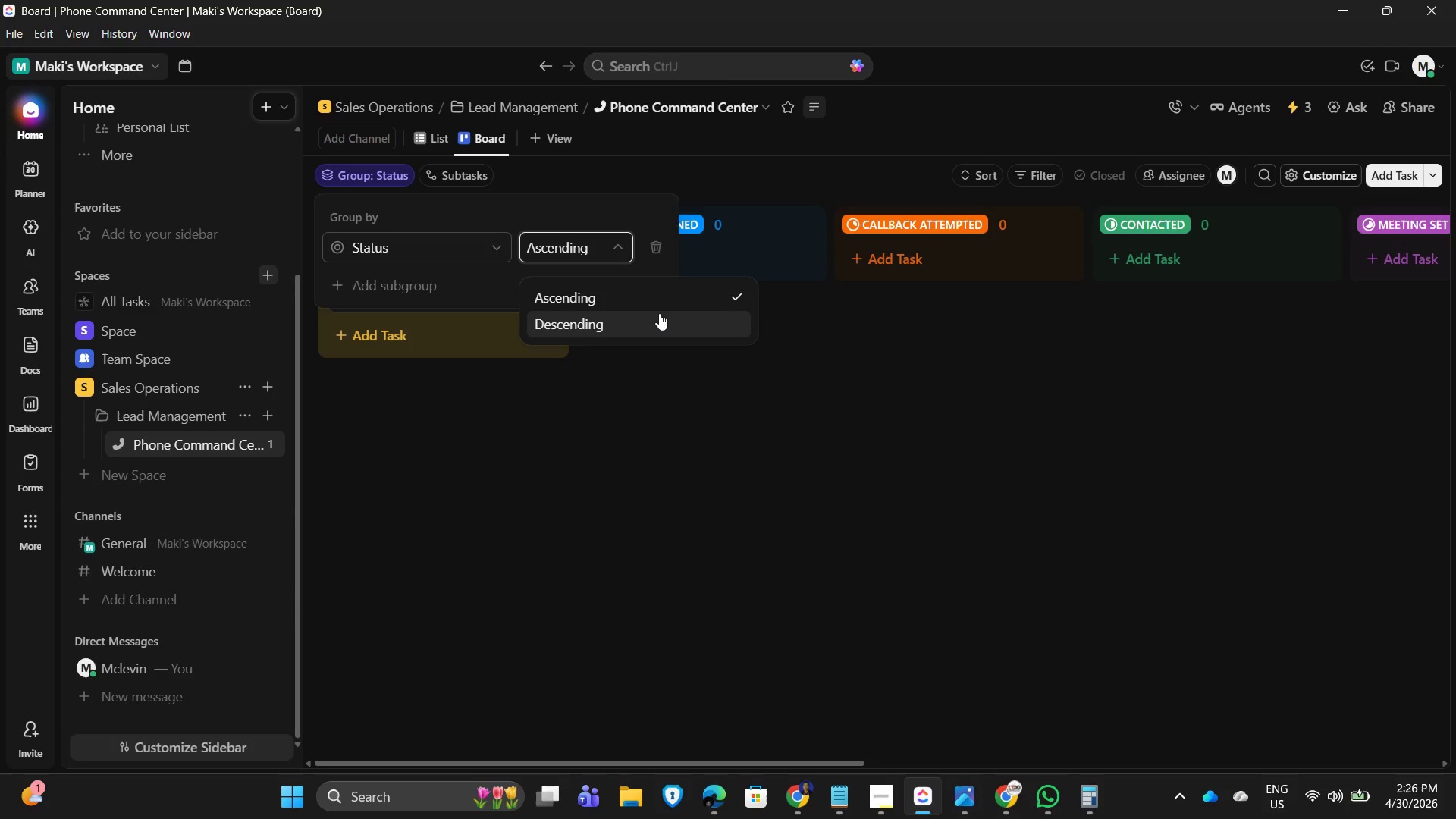 
left_click([1057, 393])
 